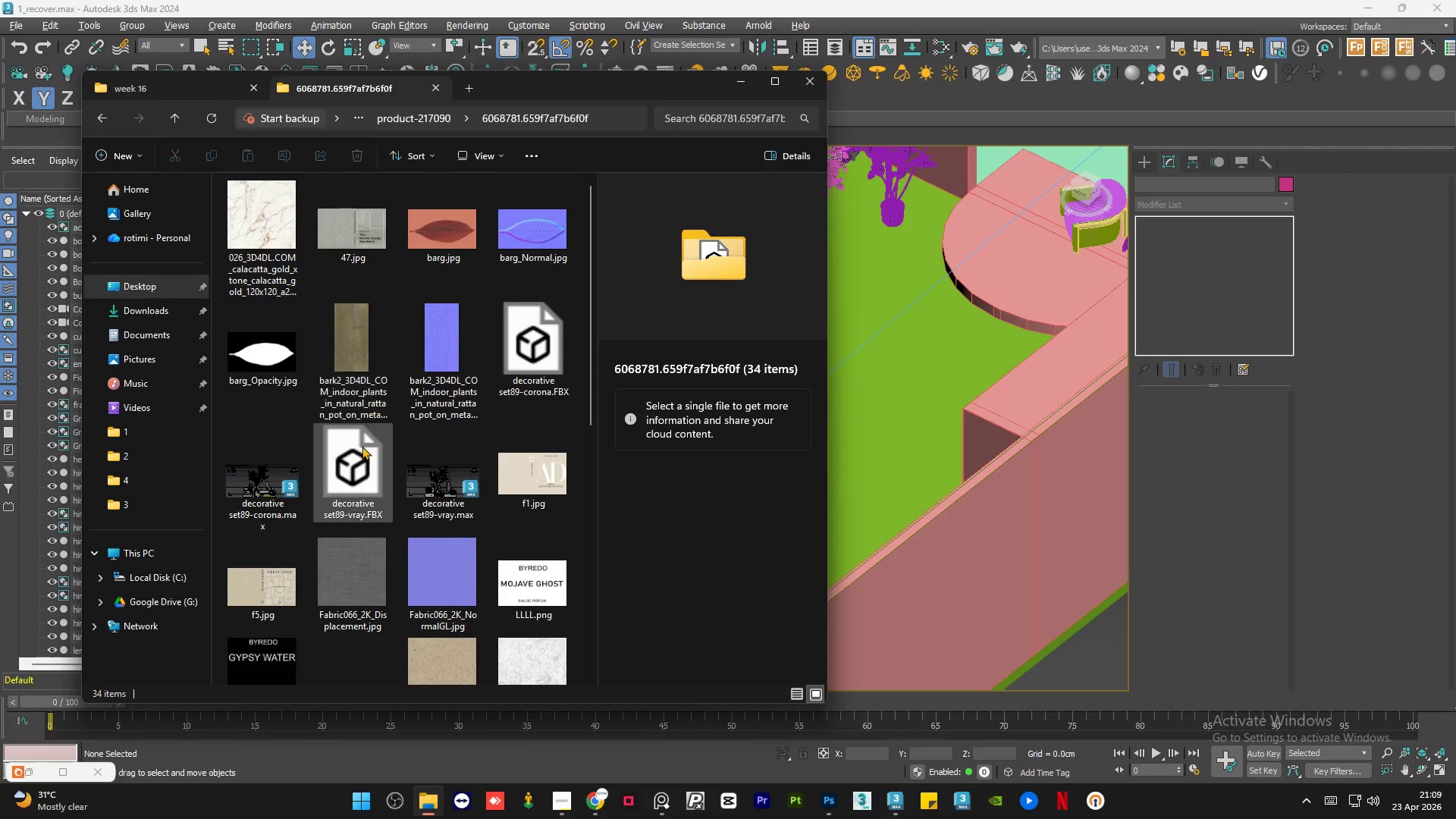 
left_click([245, 504])
 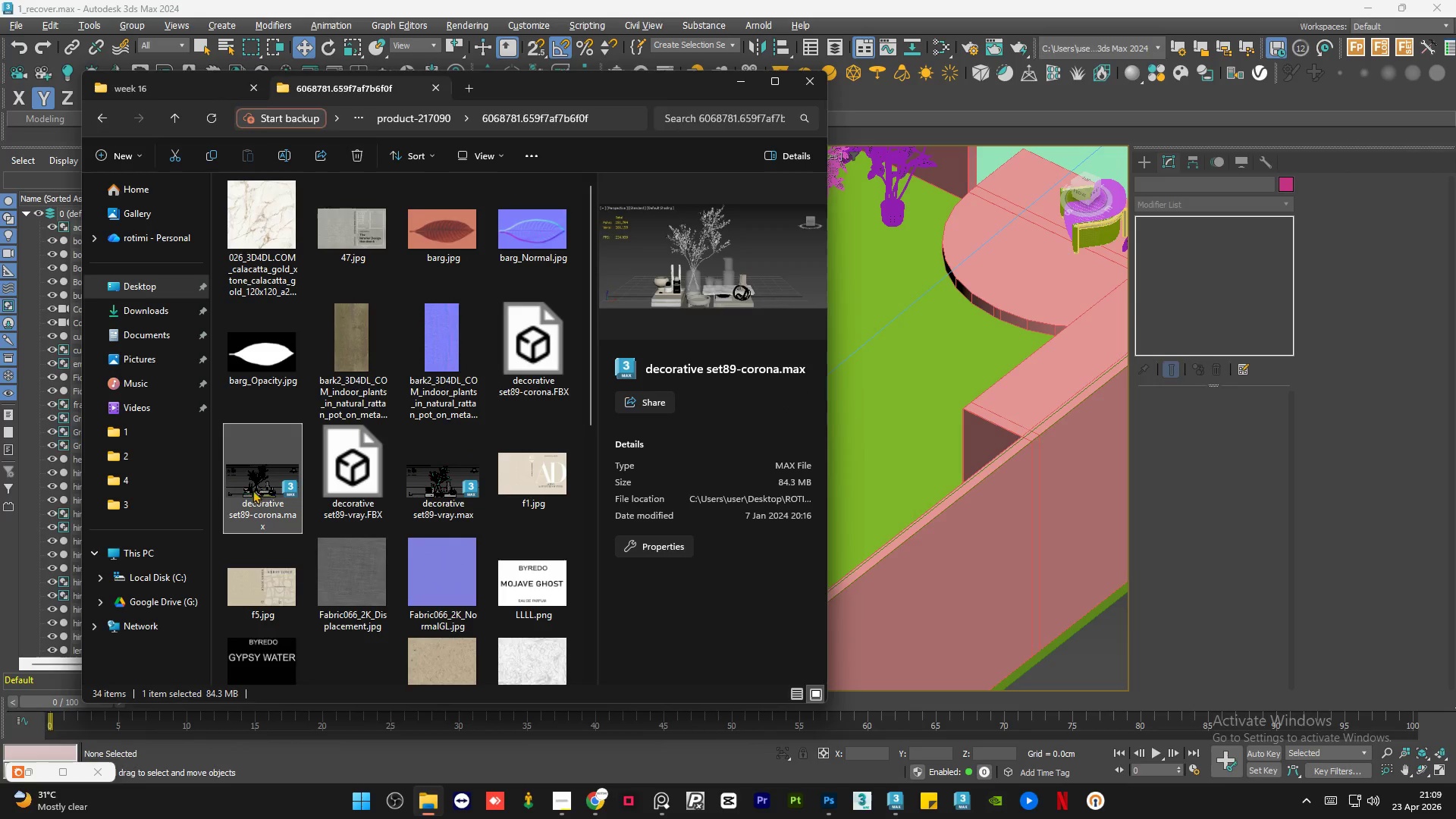 
left_click_drag(start_coordinate=[245, 486], to_coordinate=[879, 435])
 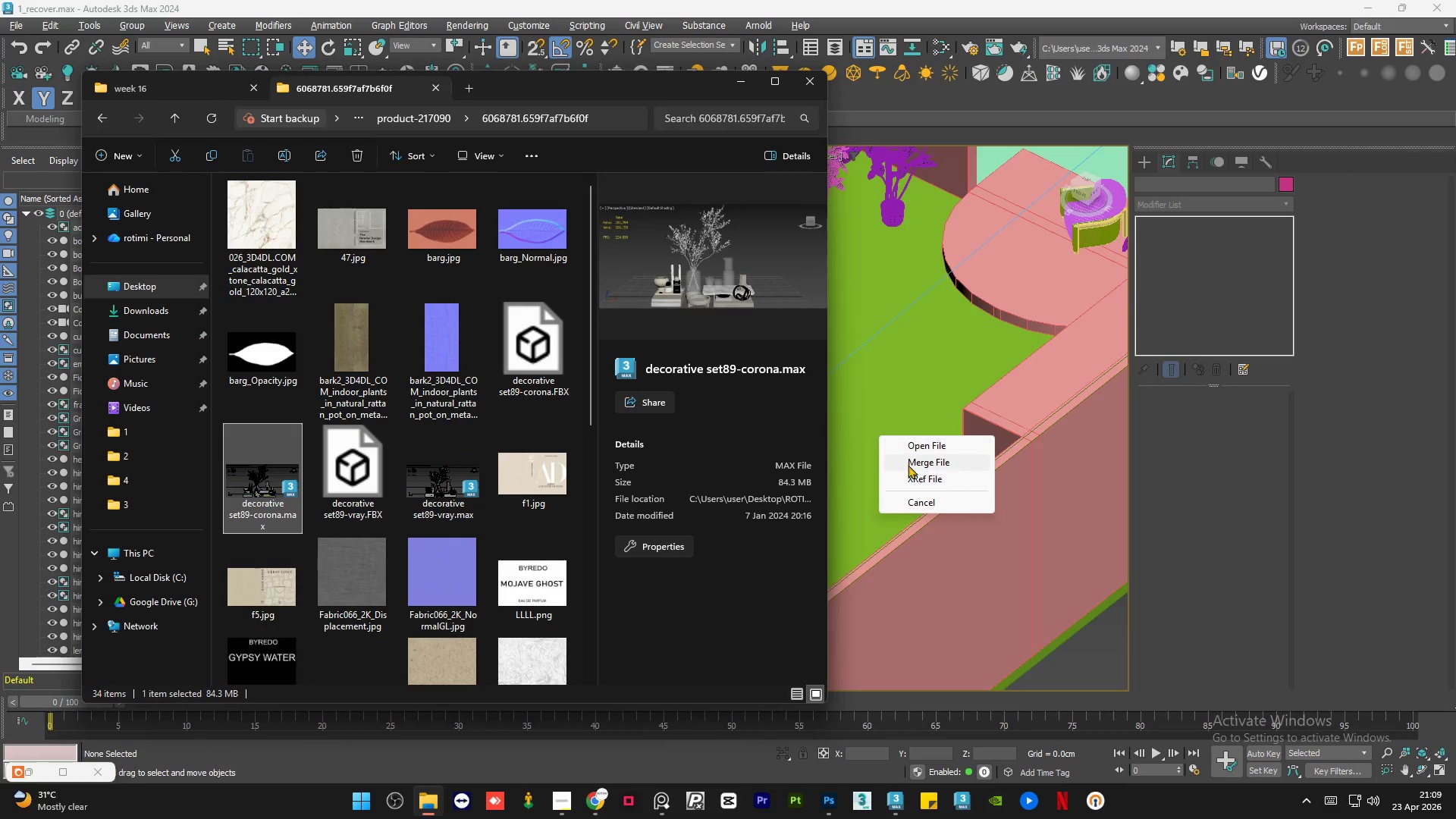 
left_click([908, 466])
 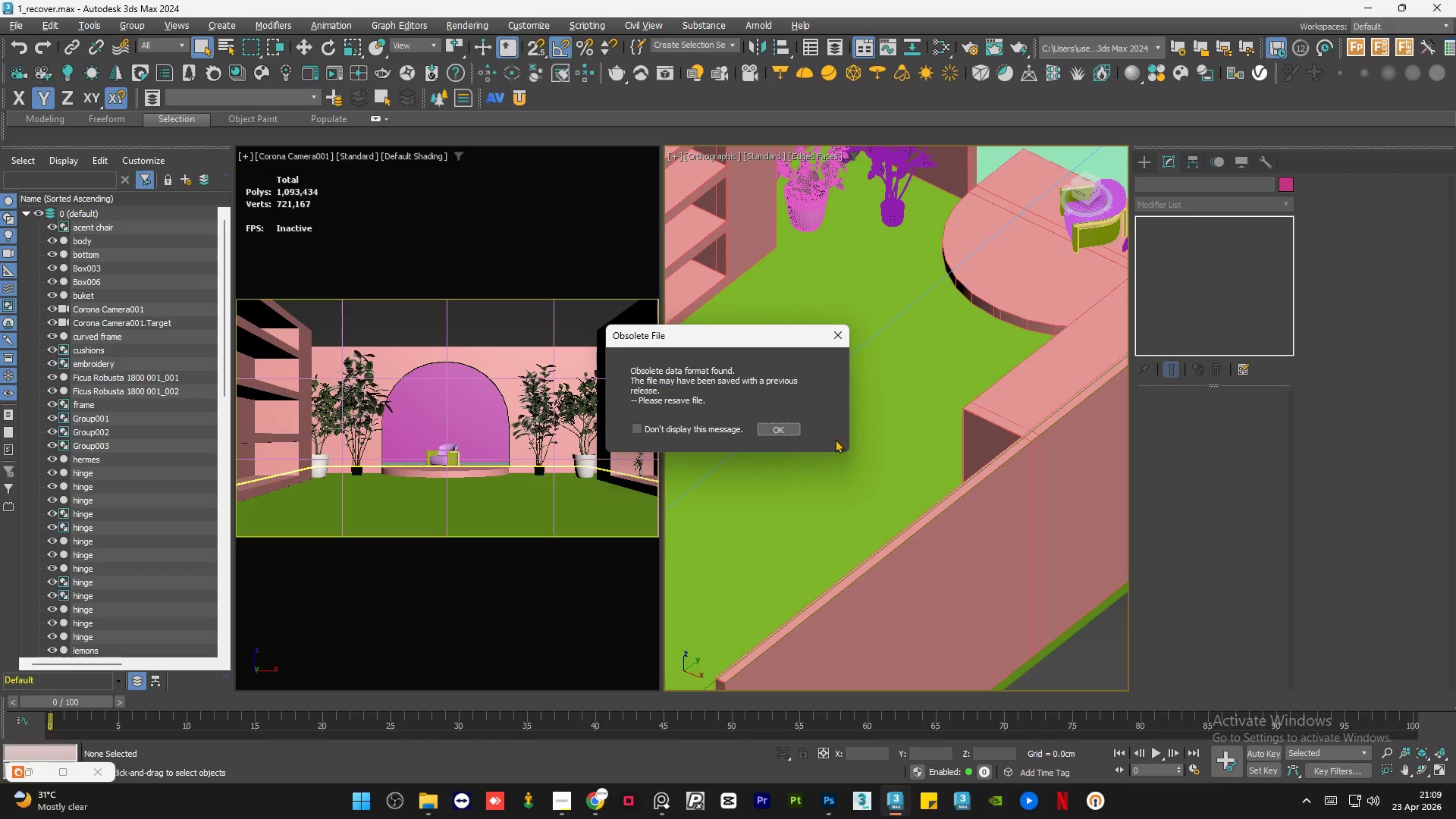 
left_click([786, 435])
 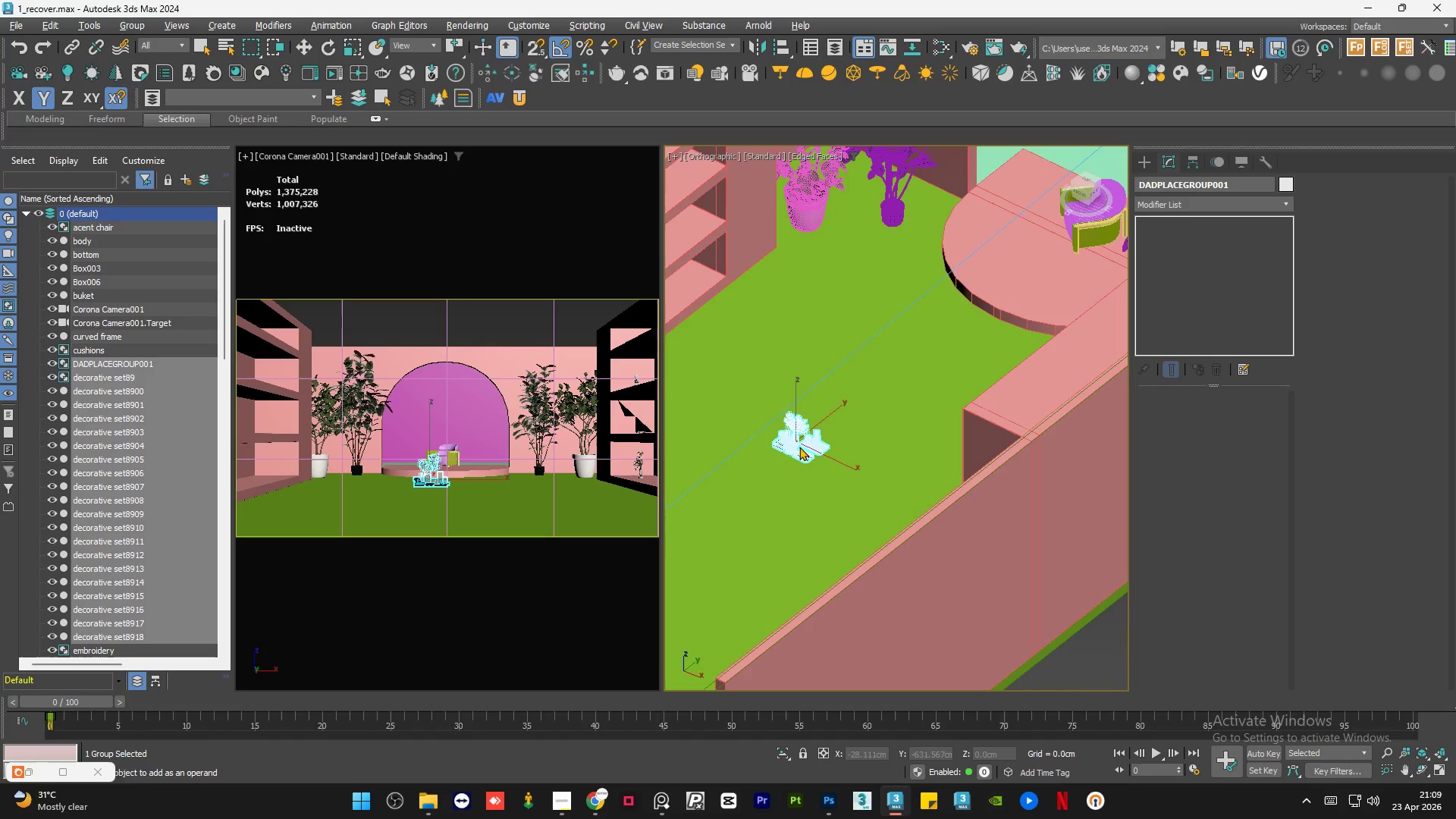 
left_click([789, 328])
 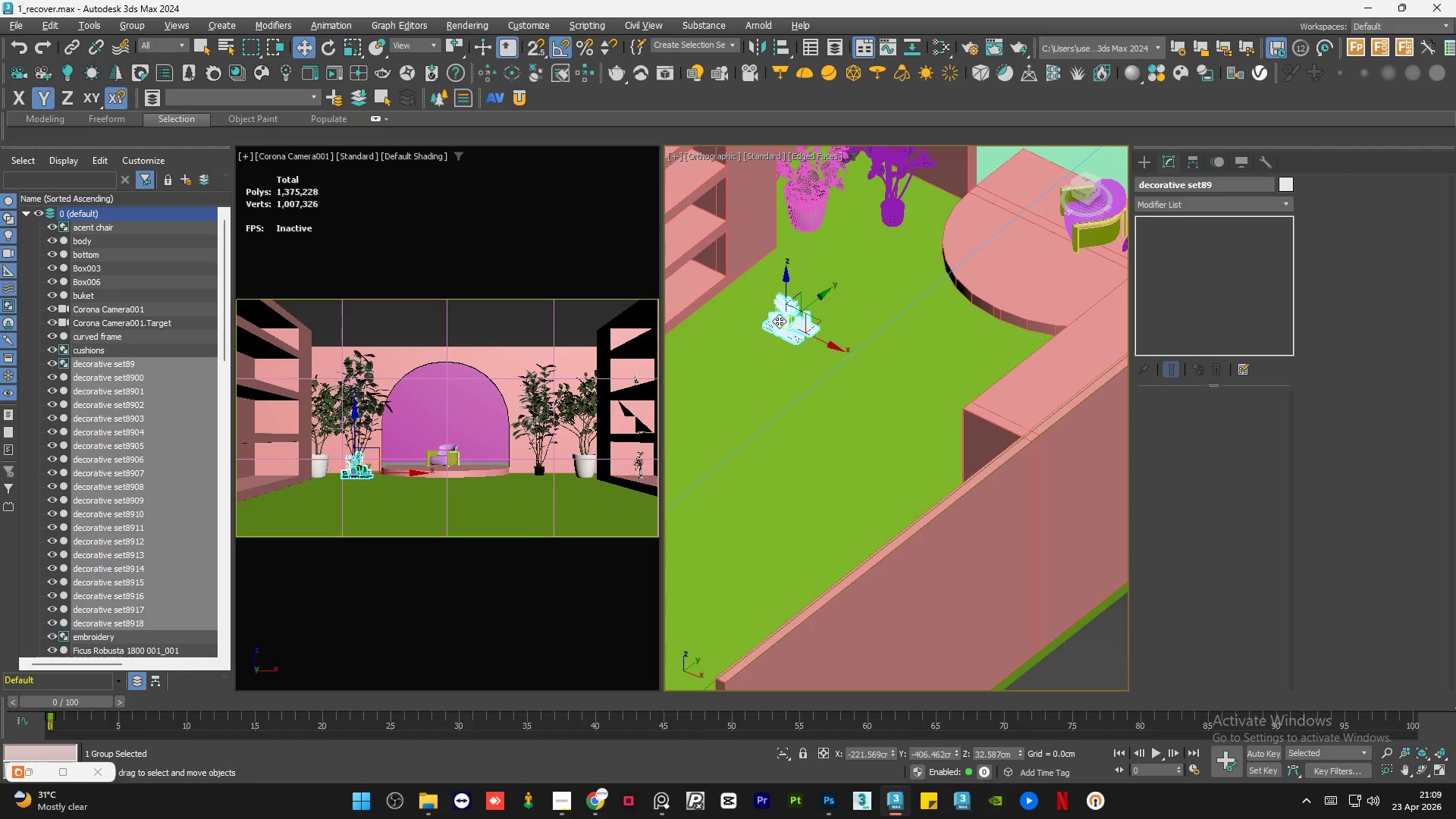 
scroll: coordinate [779, 321], scroll_direction: up, amount: 6.0
 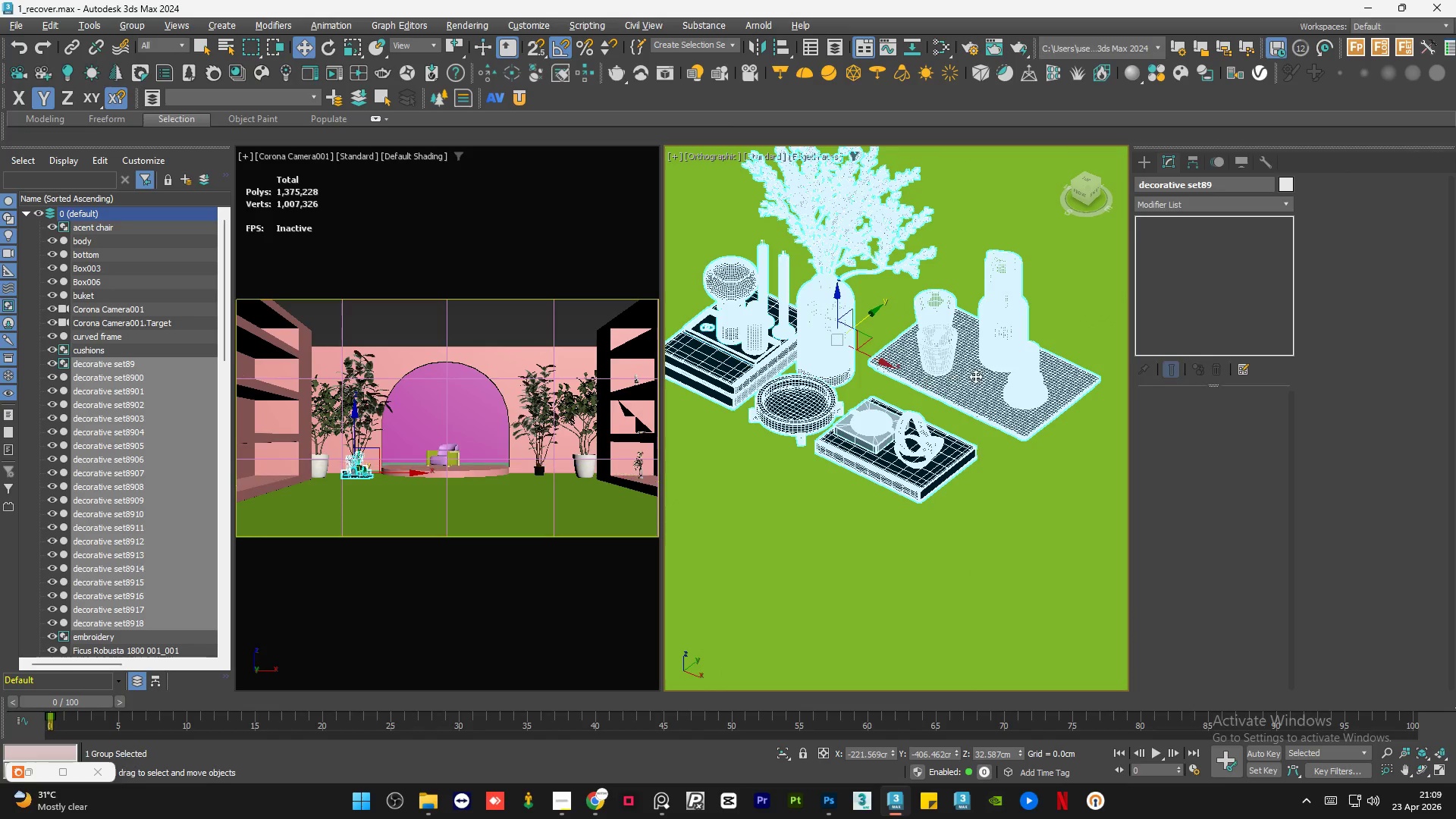 
left_click([975, 376])
 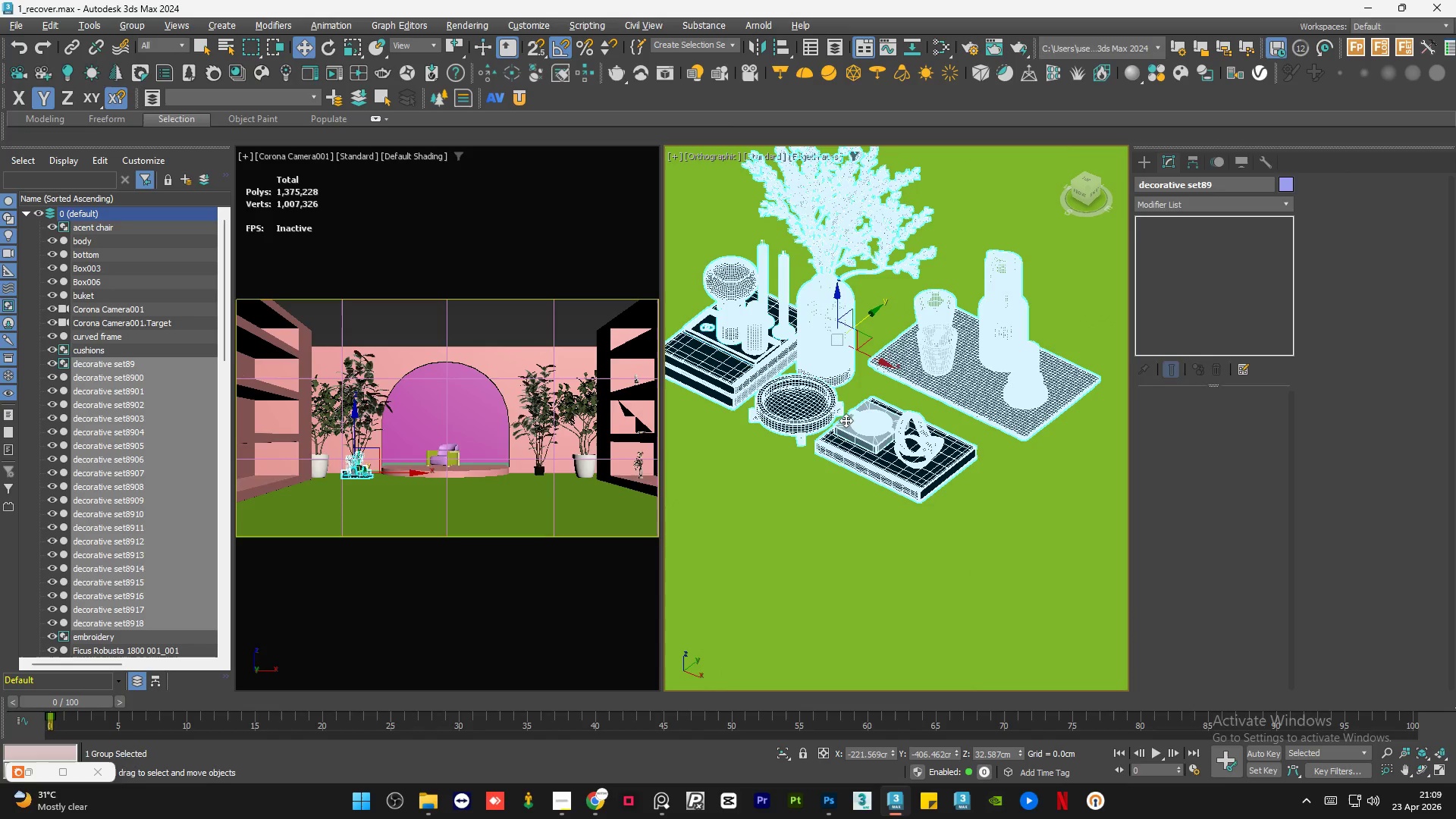 
left_click([836, 370])
 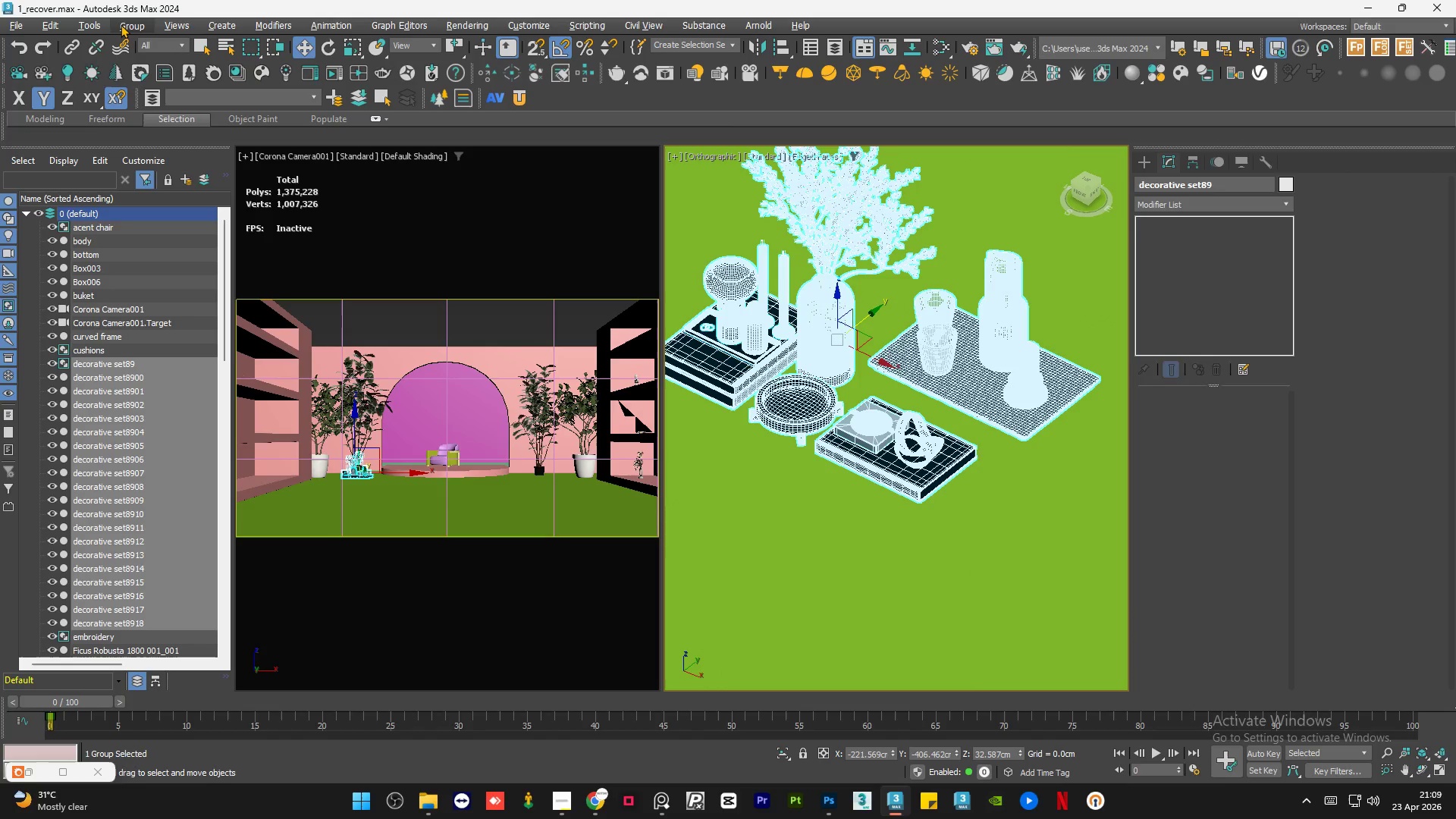 
left_click([126, 25])
 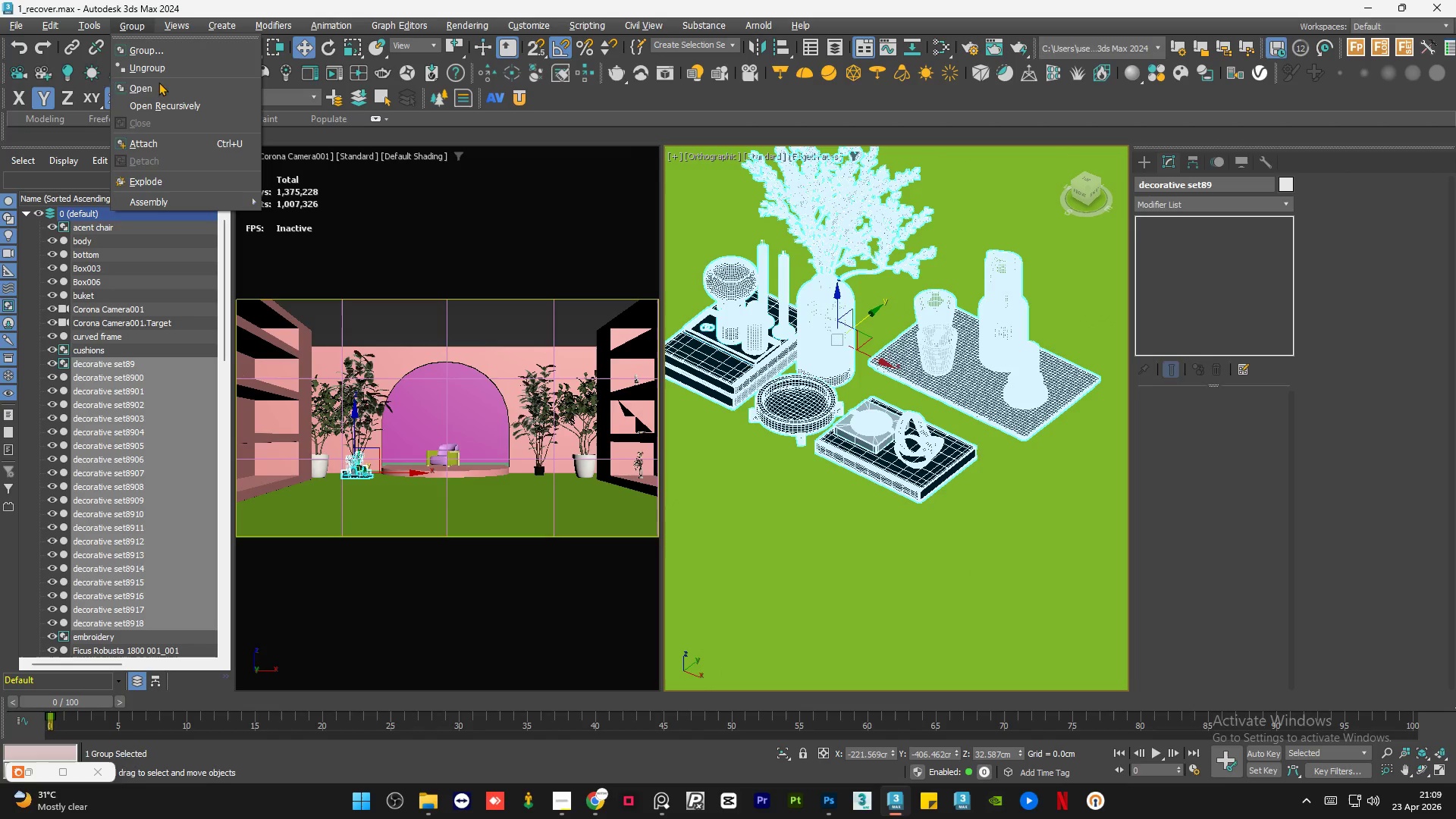 
left_click([158, 83])
 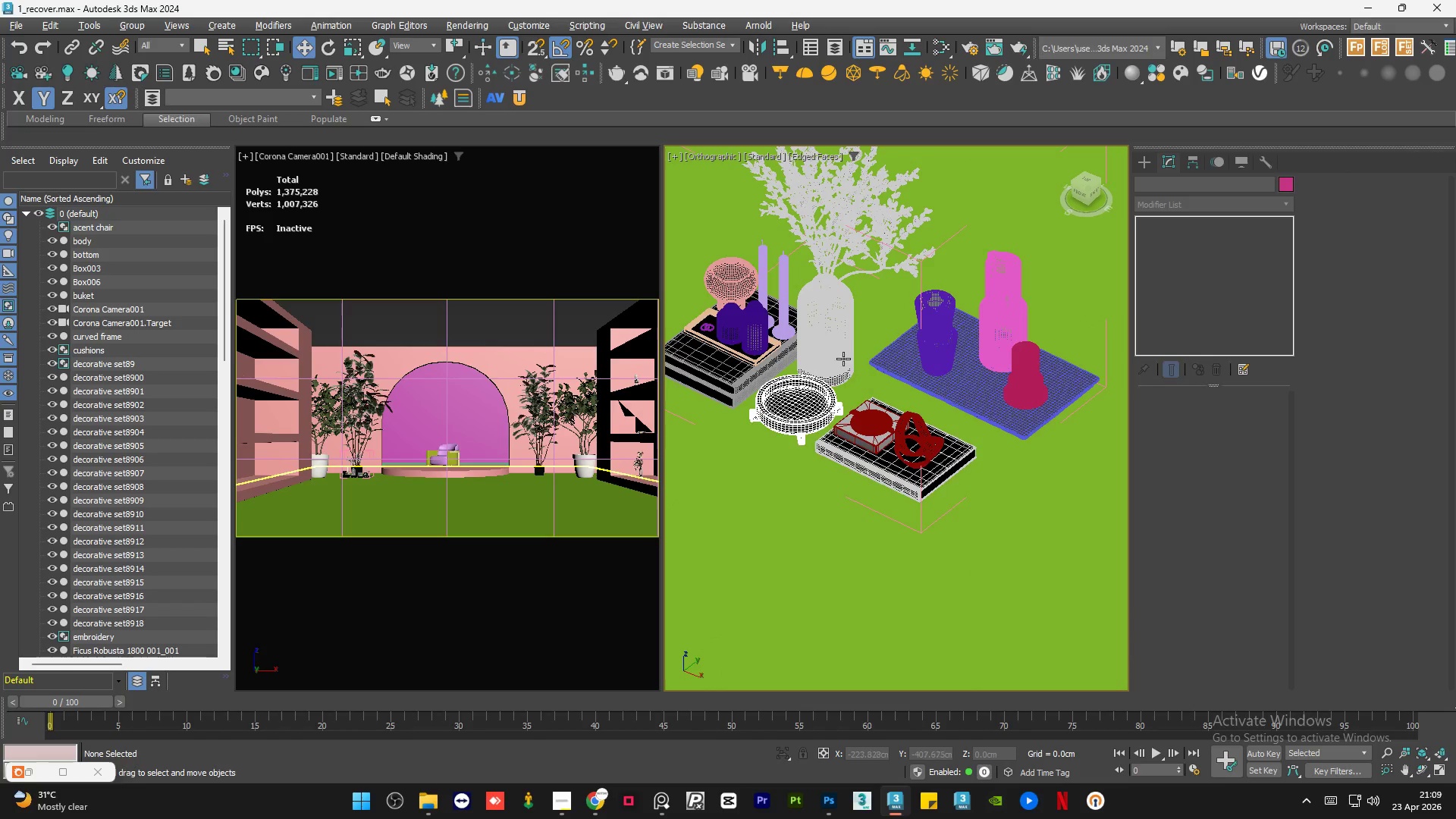 
left_click([814, 333])
 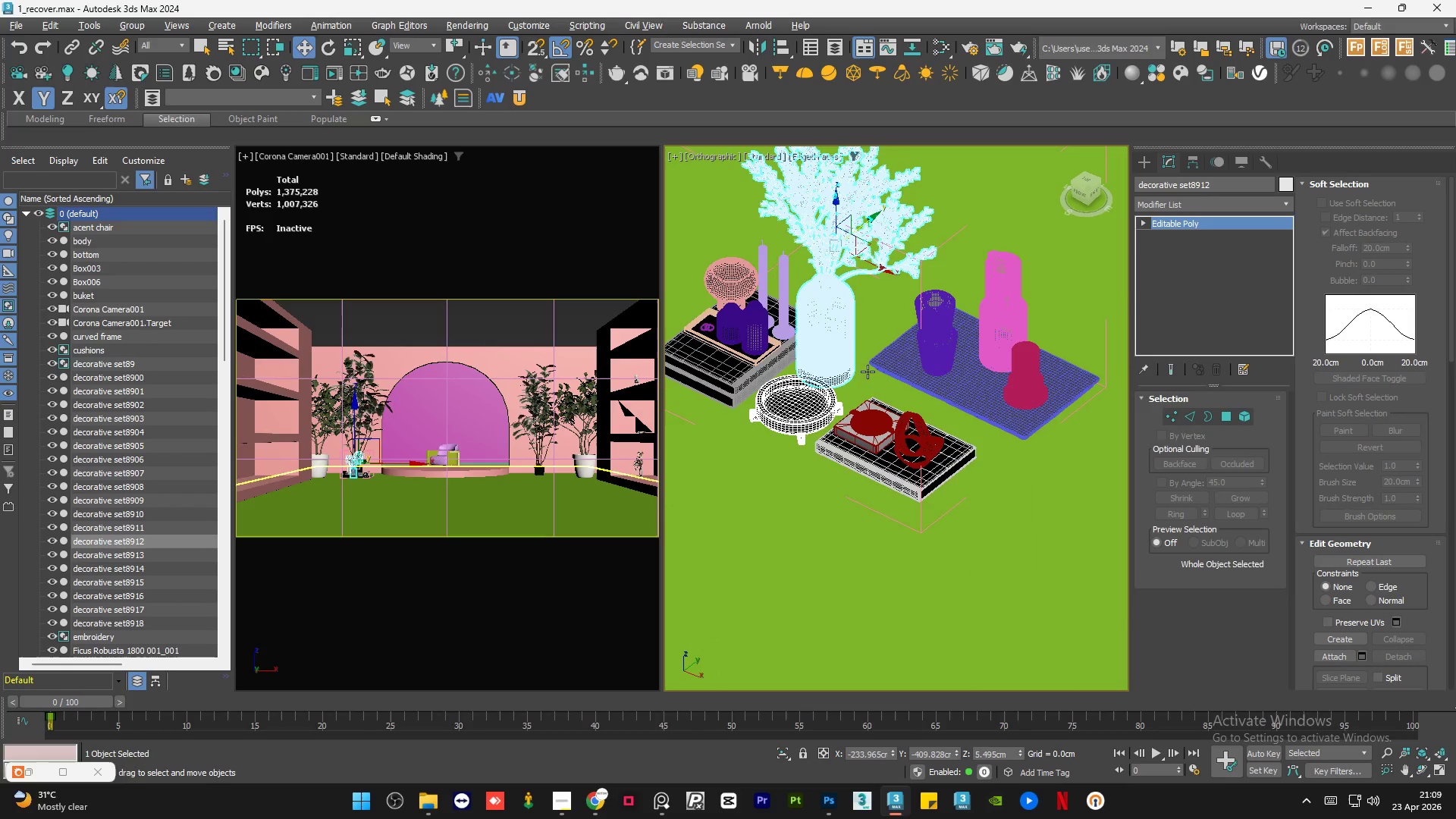 
scroll: coordinate [880, 402], scroll_direction: down, amount: 3.0
 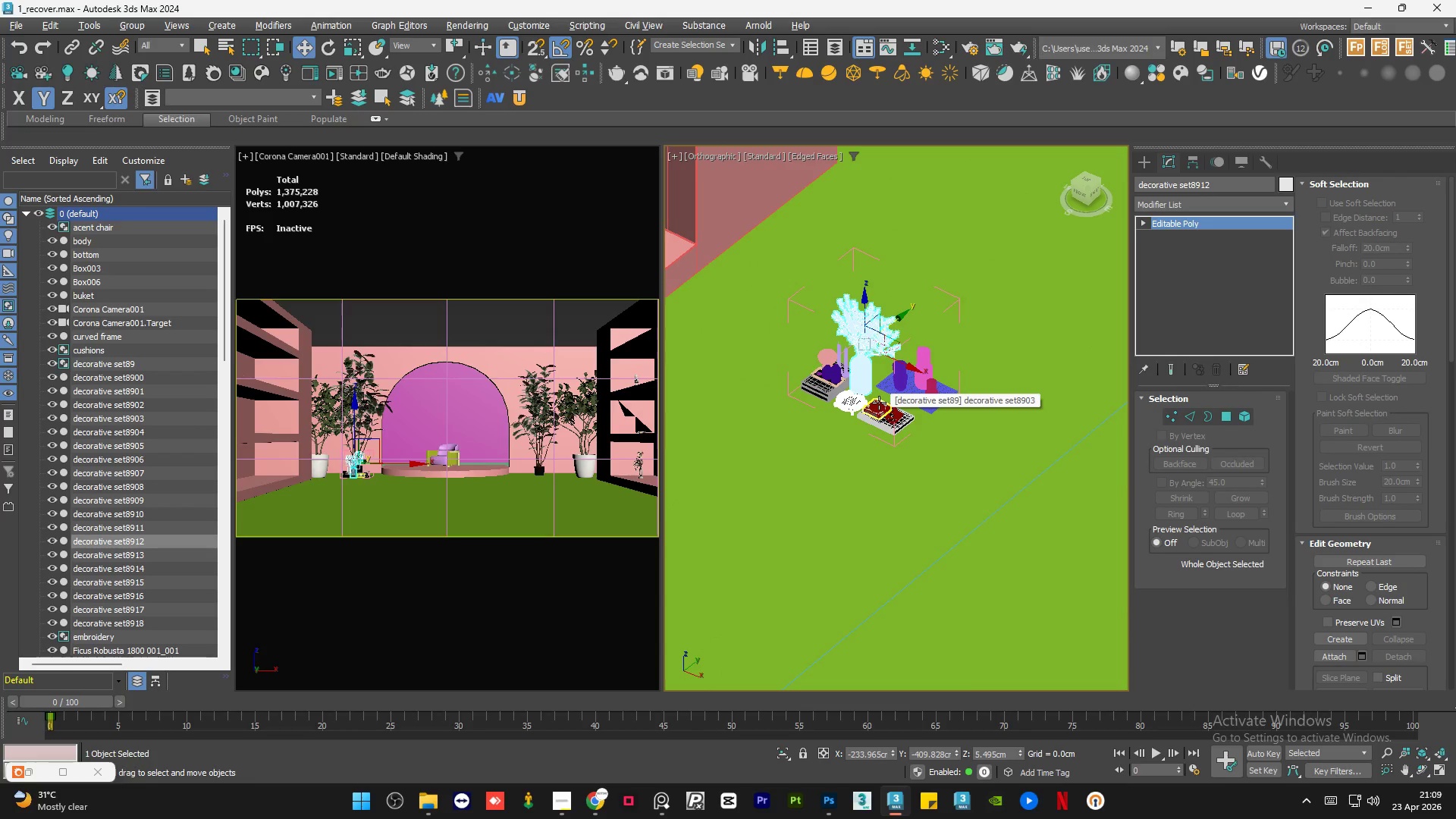 
hold_key(key=AltLeft, duration=0.52)
 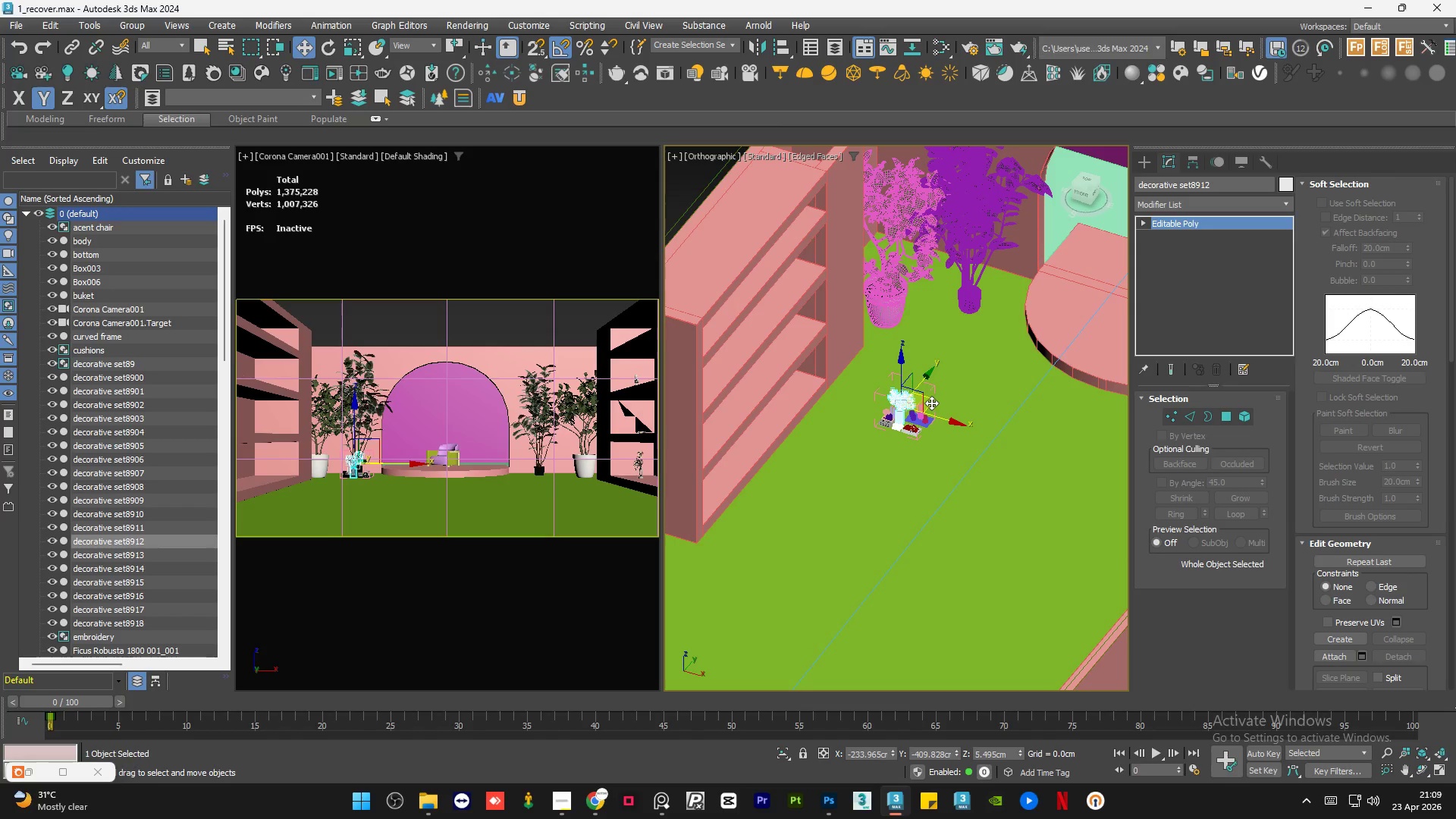 
scroll: coordinate [930, 444], scroll_direction: down, amount: 3.0
 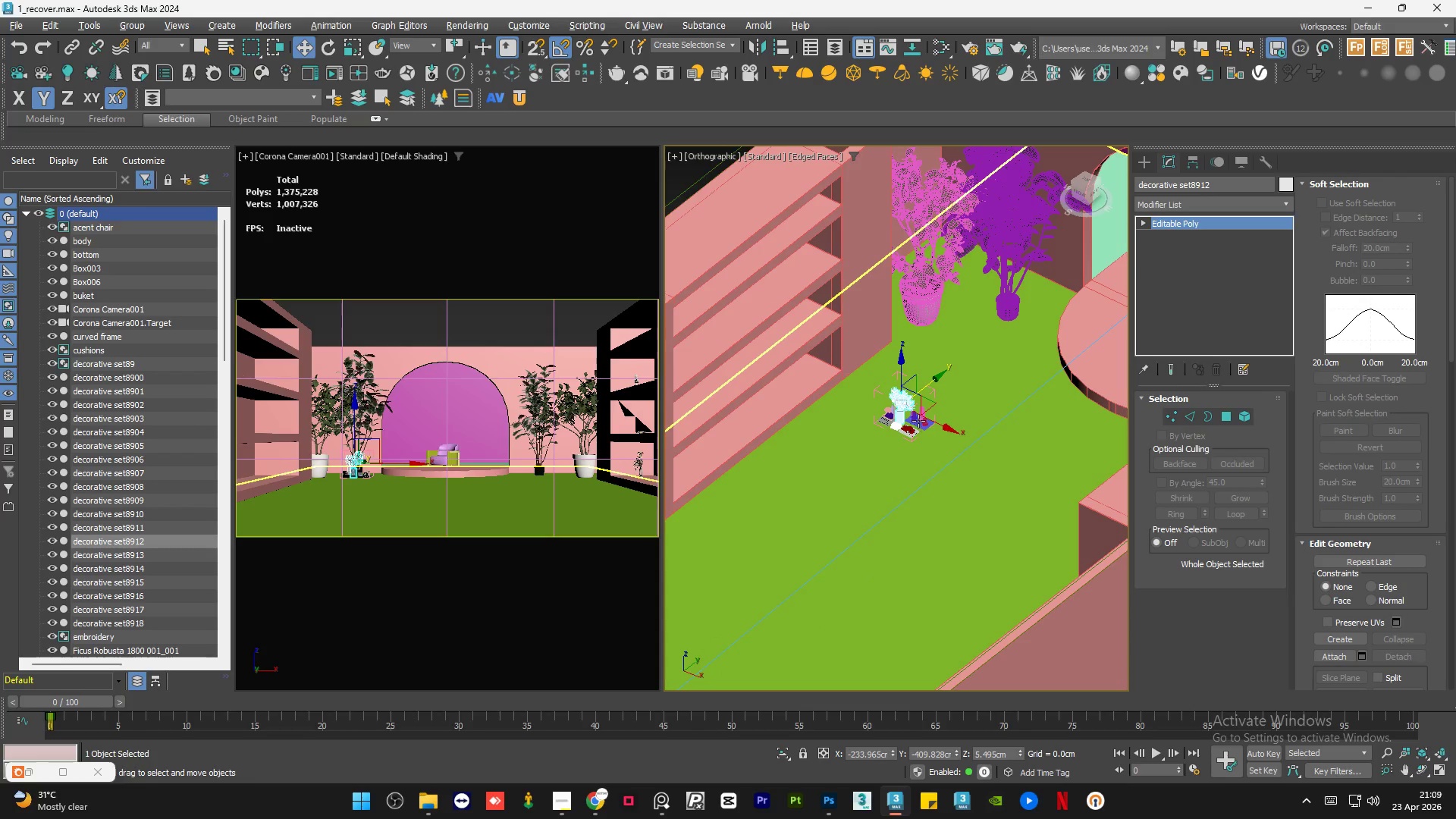 
left_click_drag(start_coordinate=[931, 403], to_coordinate=[815, 378])
 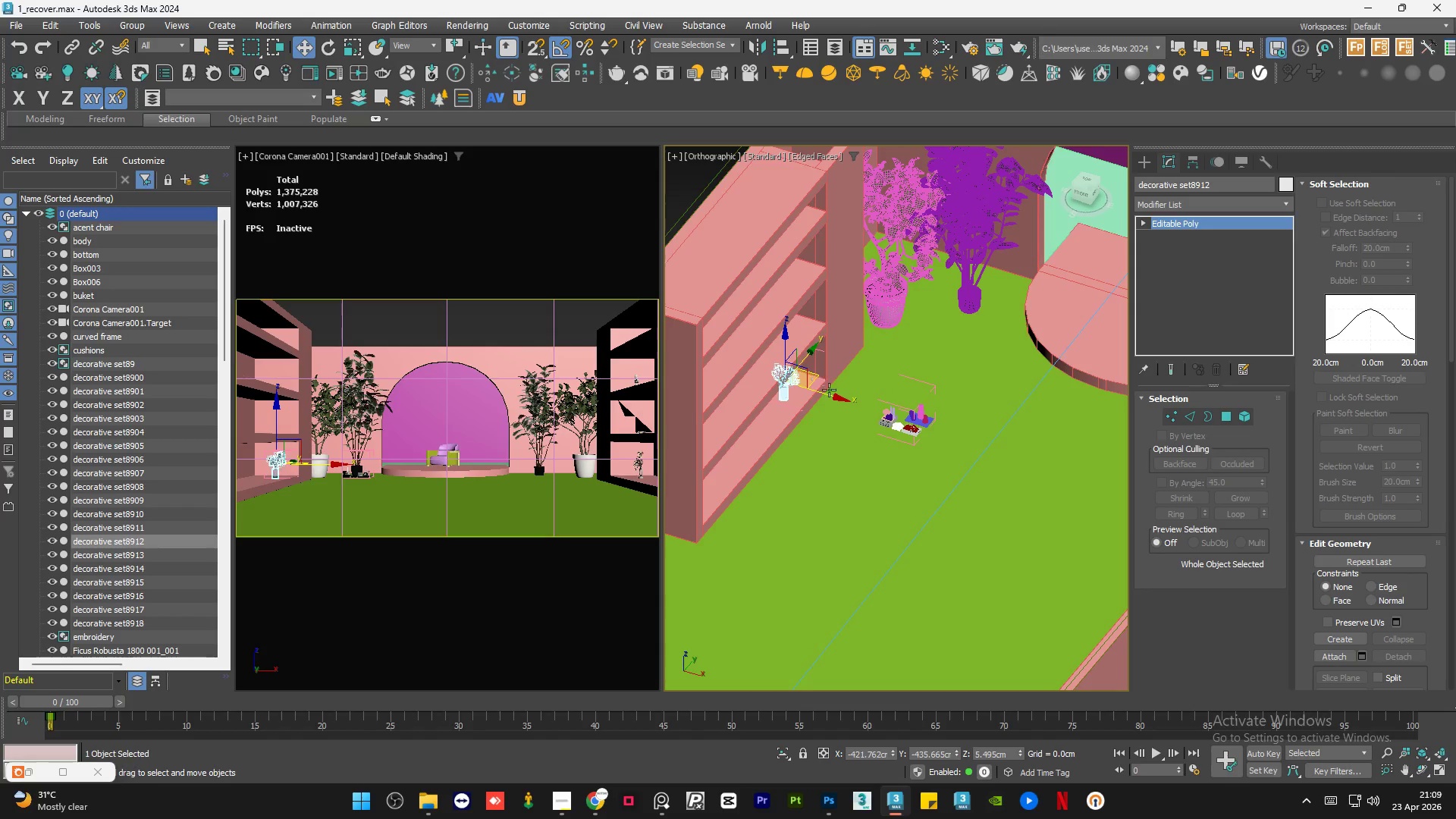 
hold_key(key=AltLeft, duration=0.97)
 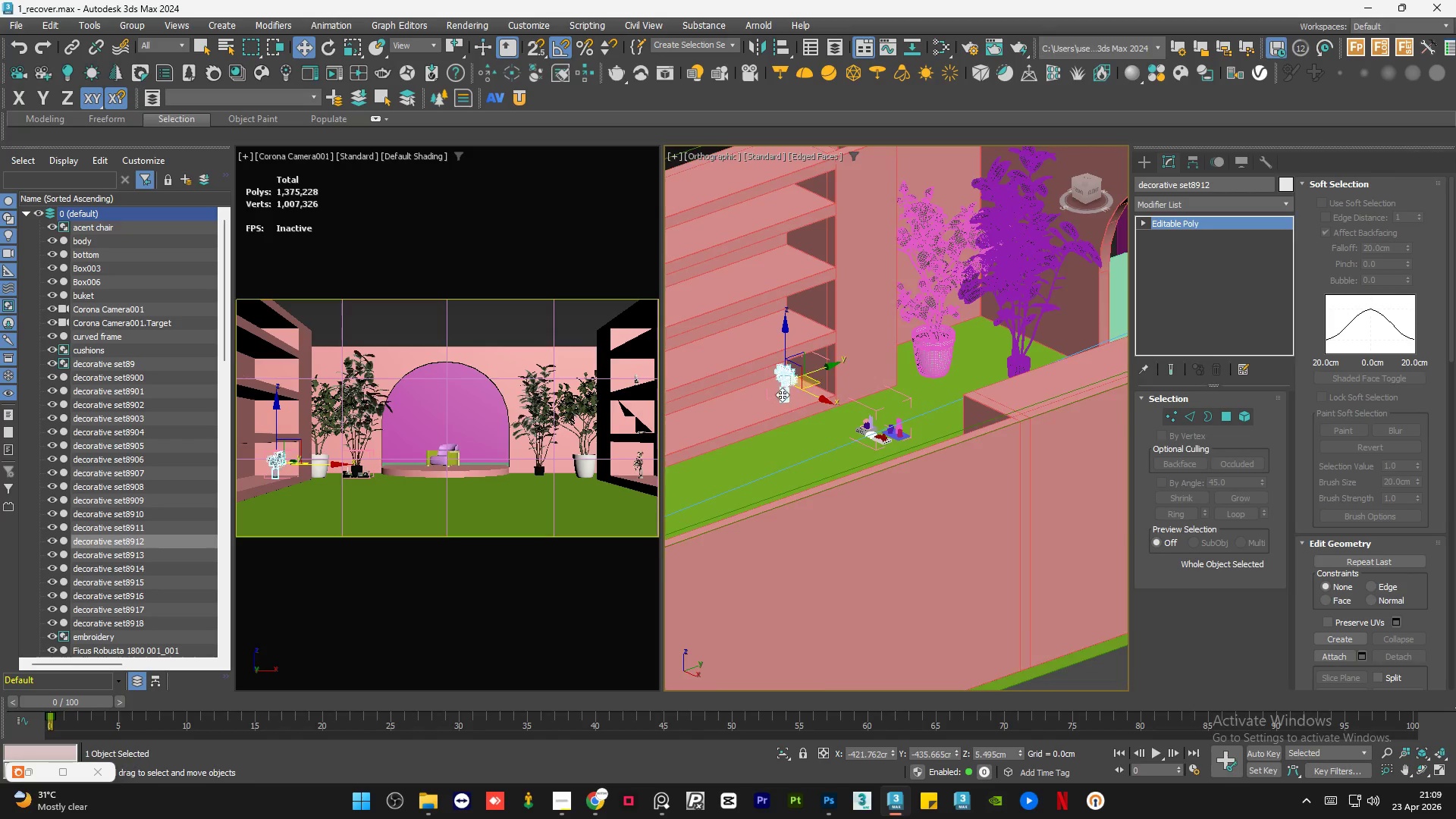 
scroll: coordinate [782, 394], scroll_direction: up, amount: 6.0
 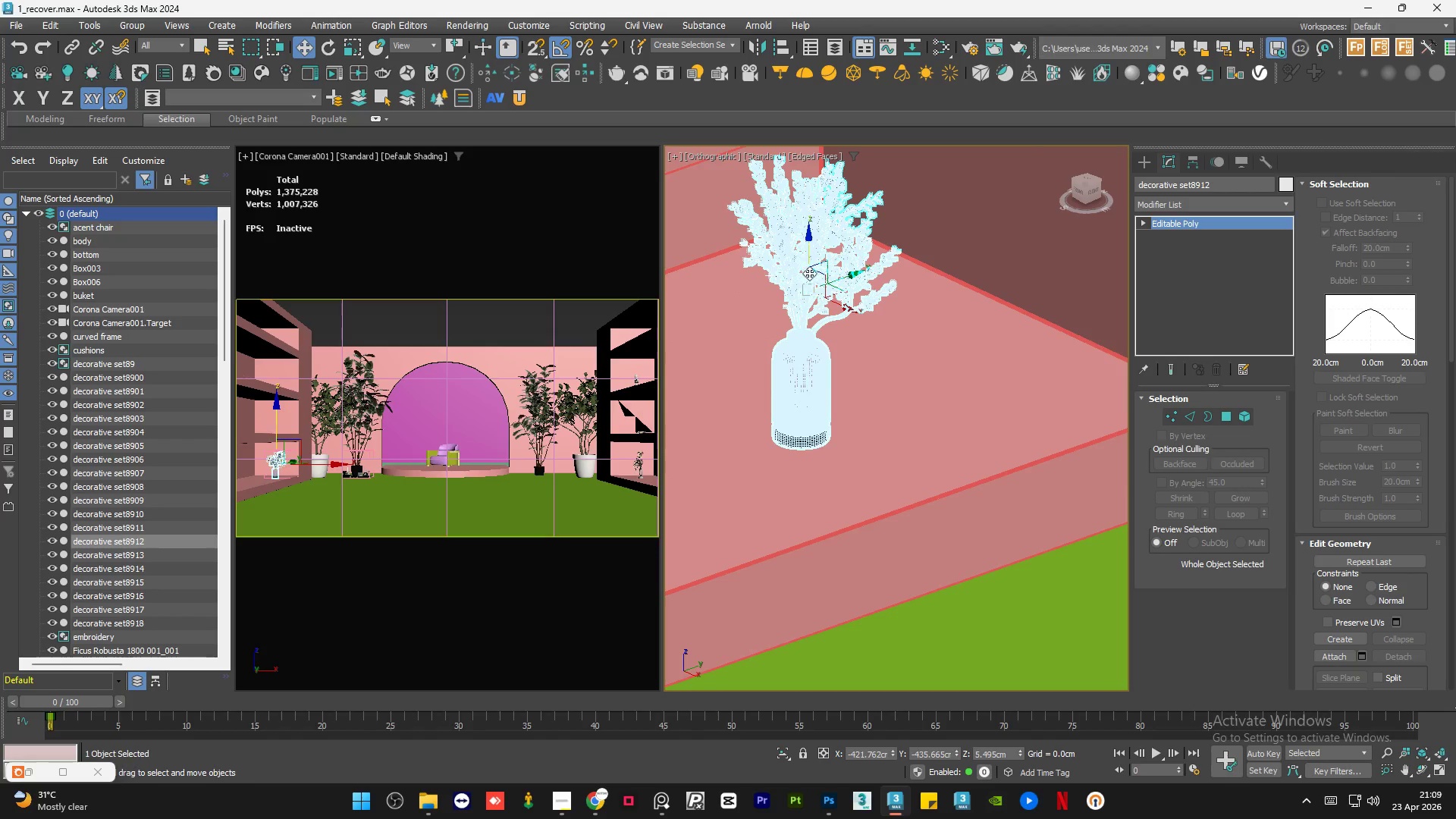 
left_click_drag(start_coordinate=[809, 256], to_coordinate=[810, 262])
 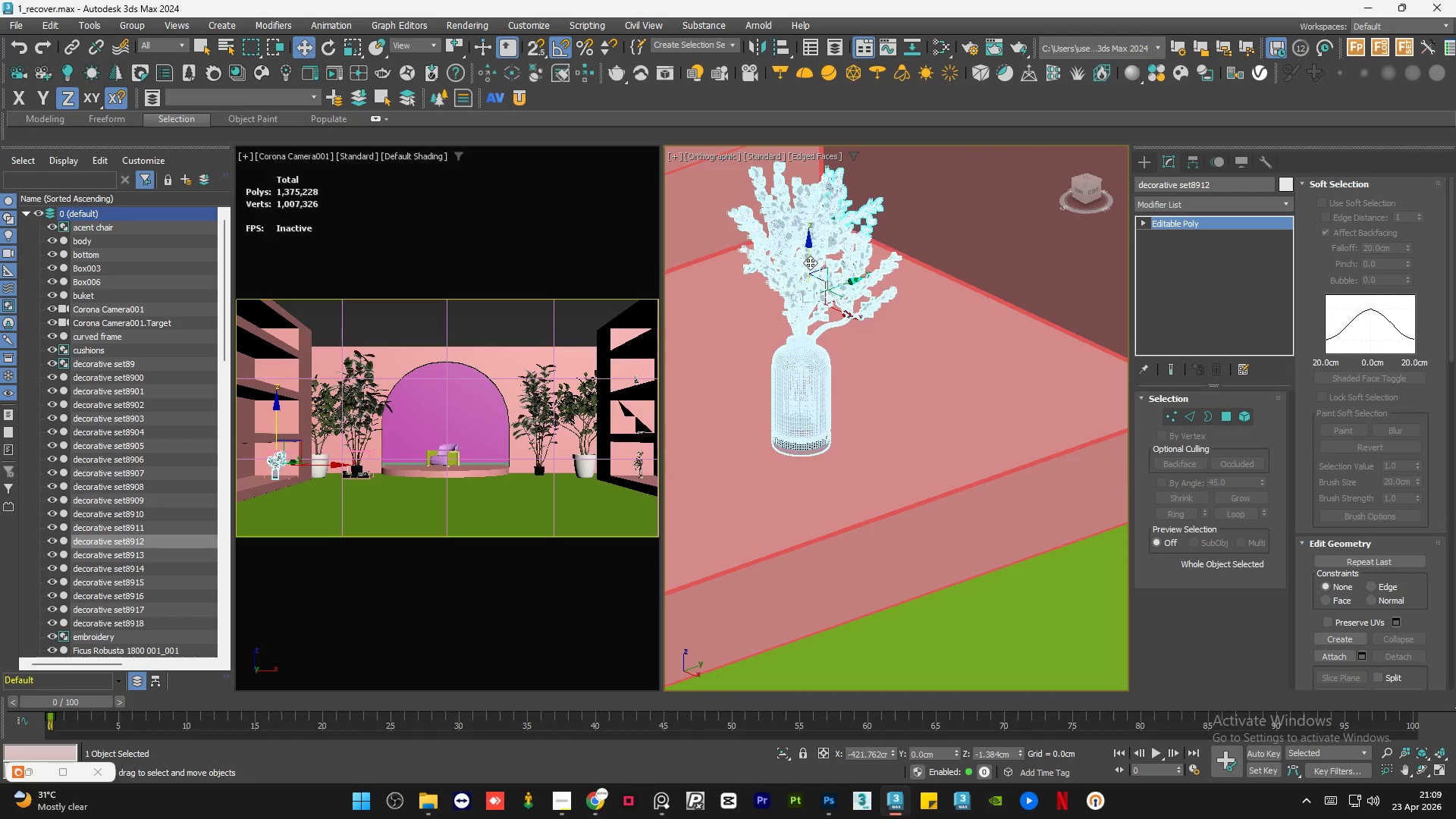 
key(Control+Z)
 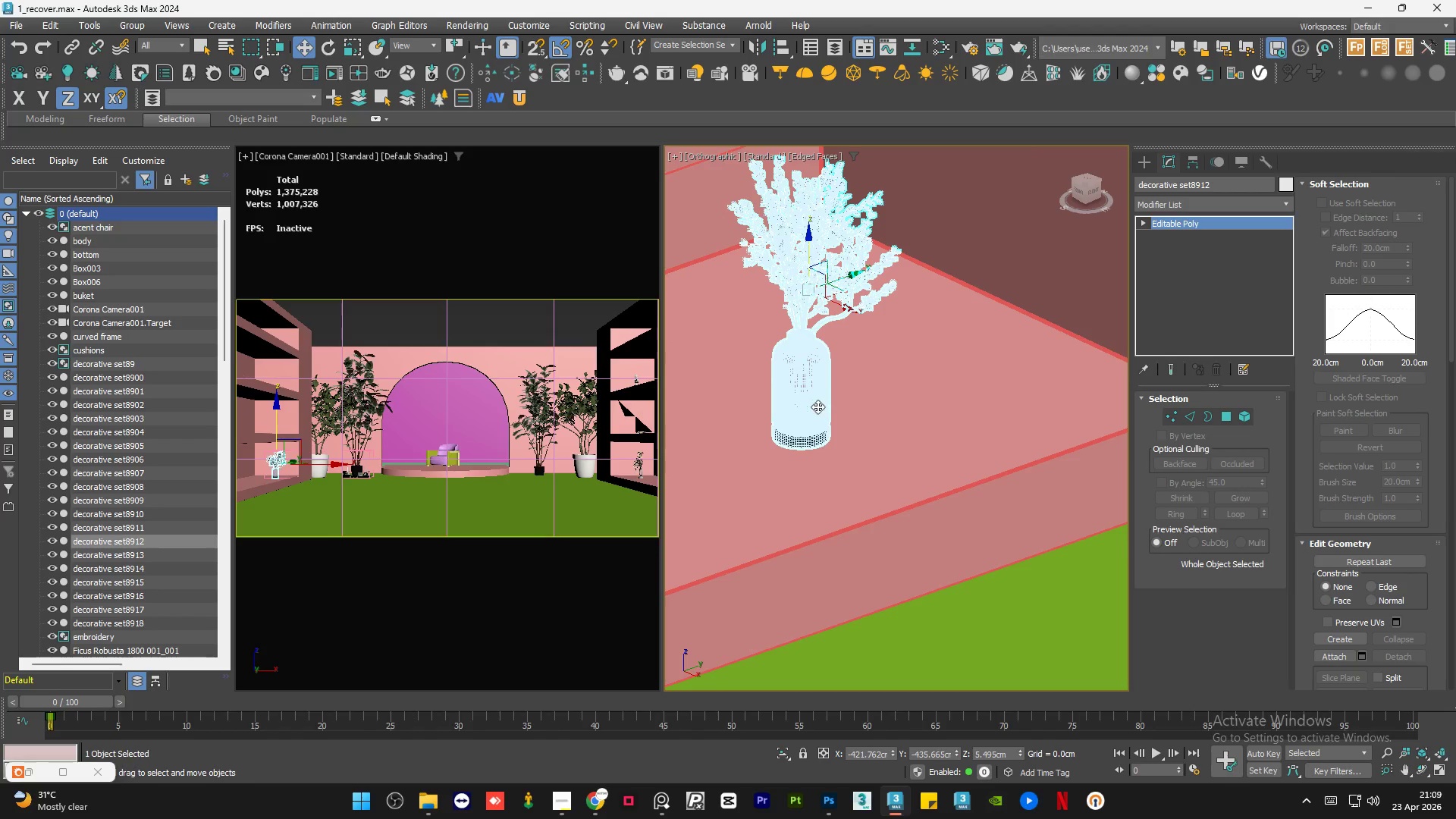 
hold_key(key=AltLeft, duration=1.05)
 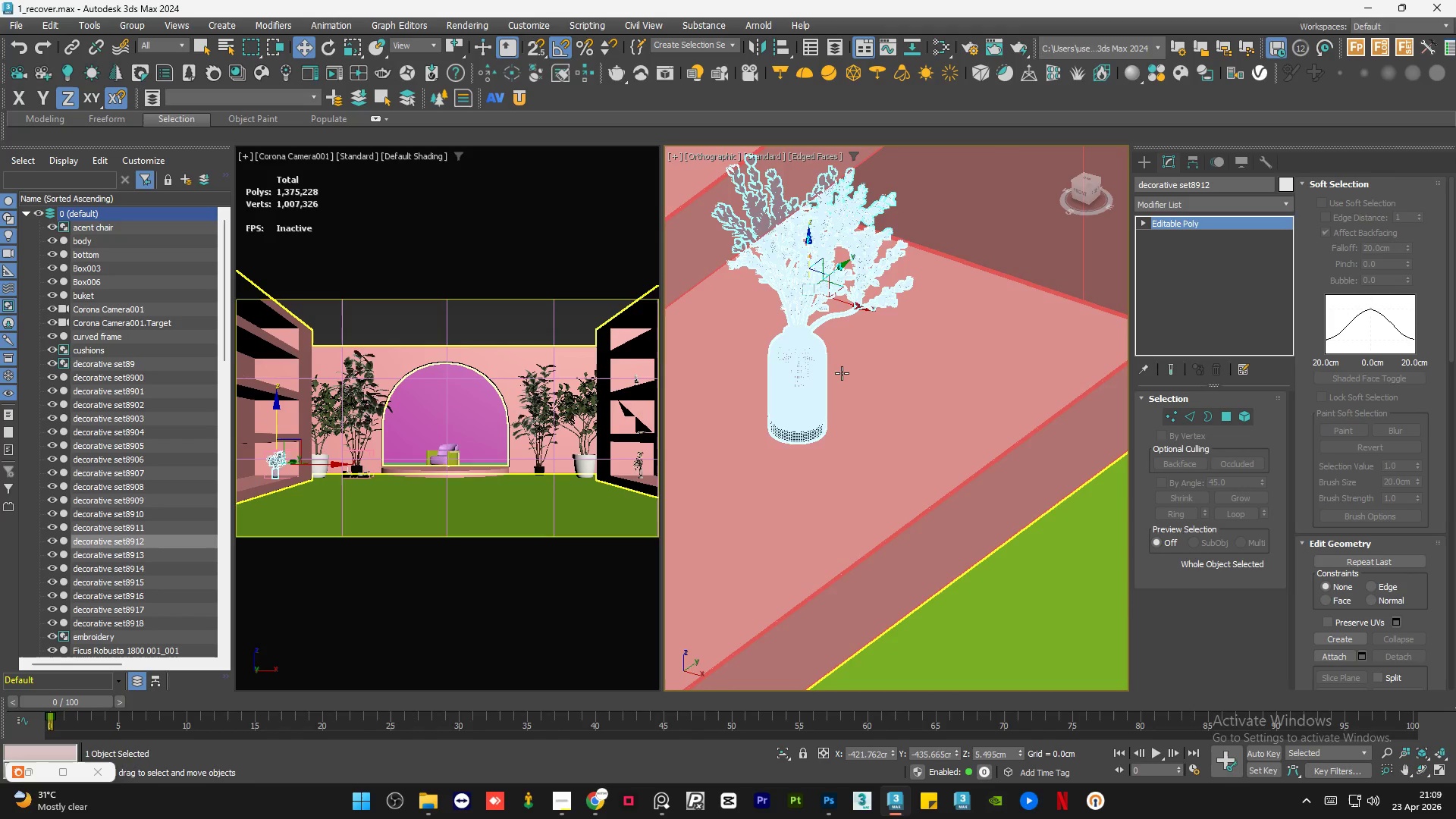 
hold_key(key=AltLeft, duration=1.08)
 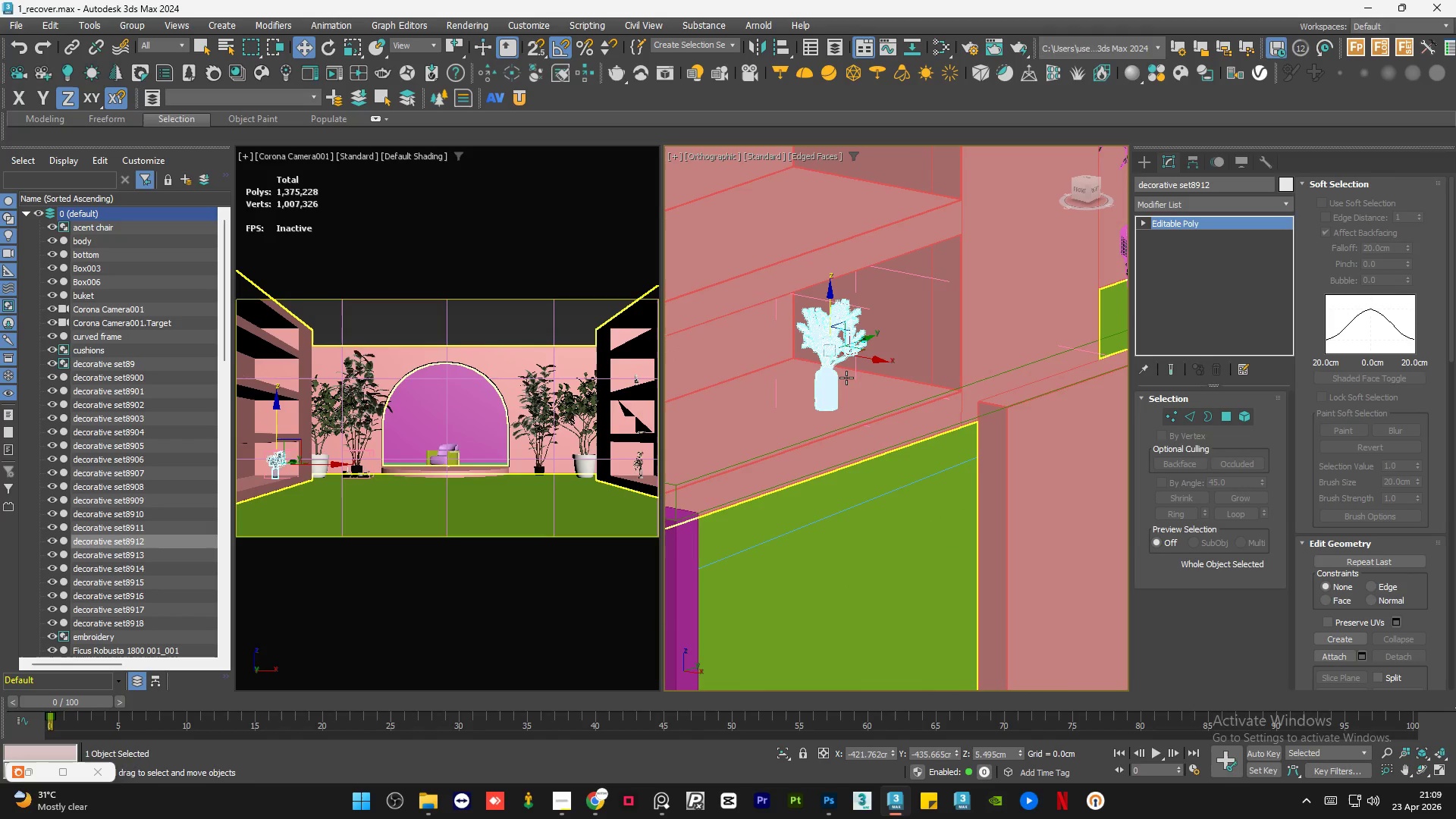 
scroll: coordinate [842, 391], scroll_direction: down, amount: 3.0
 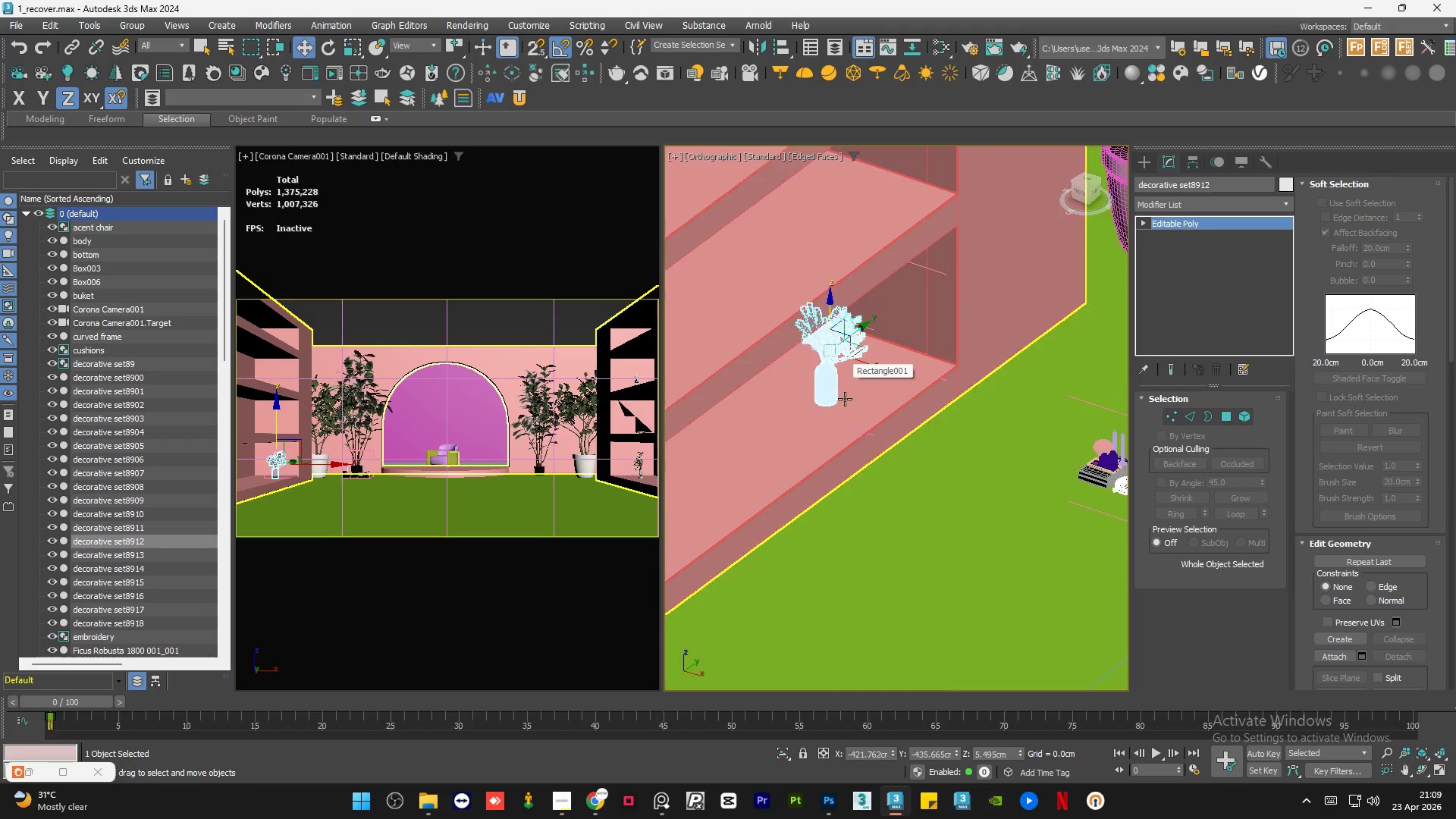 
key(R)
 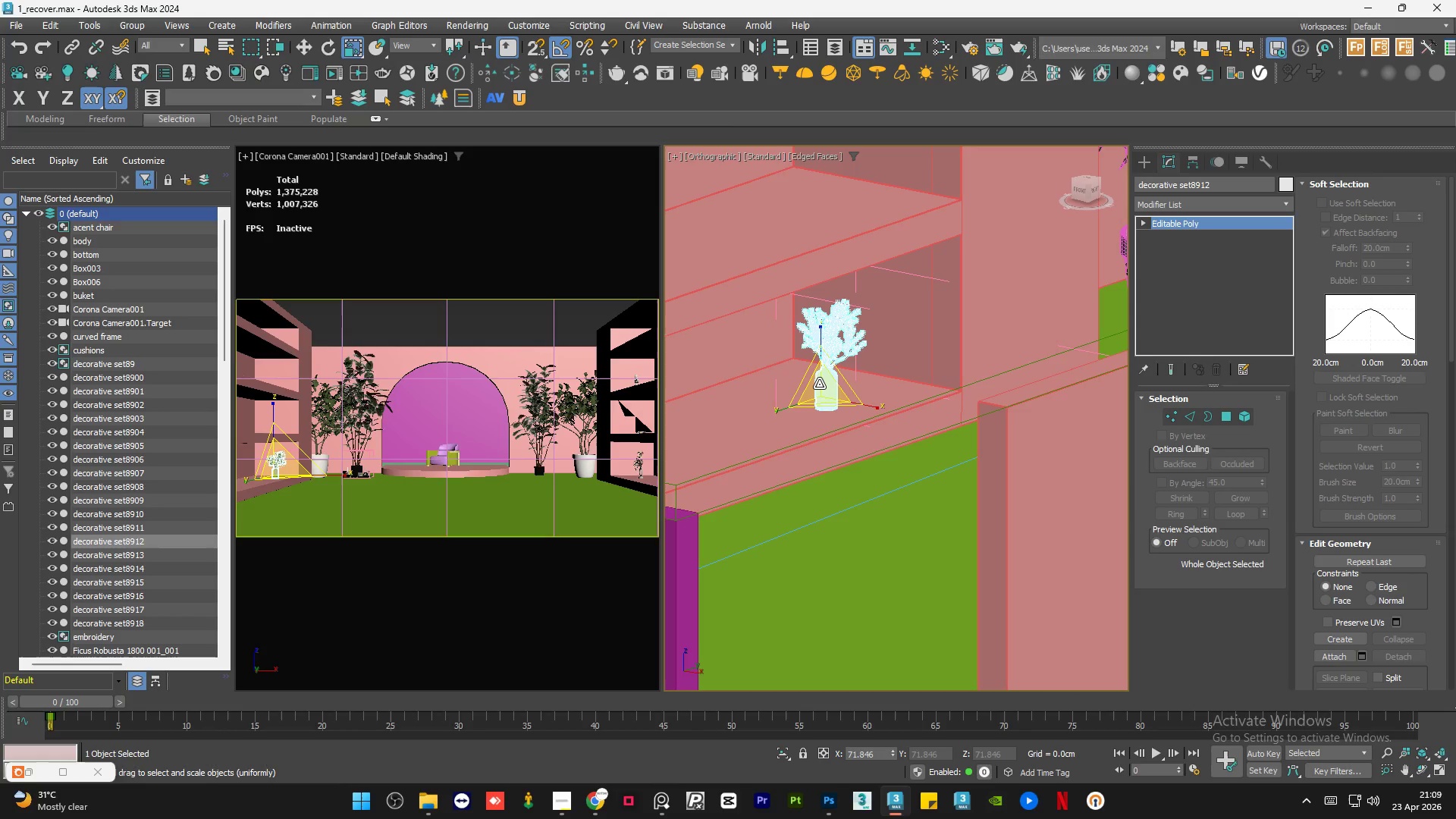 
left_click_drag(start_coordinate=[819, 384], to_coordinate=[804, 360])
 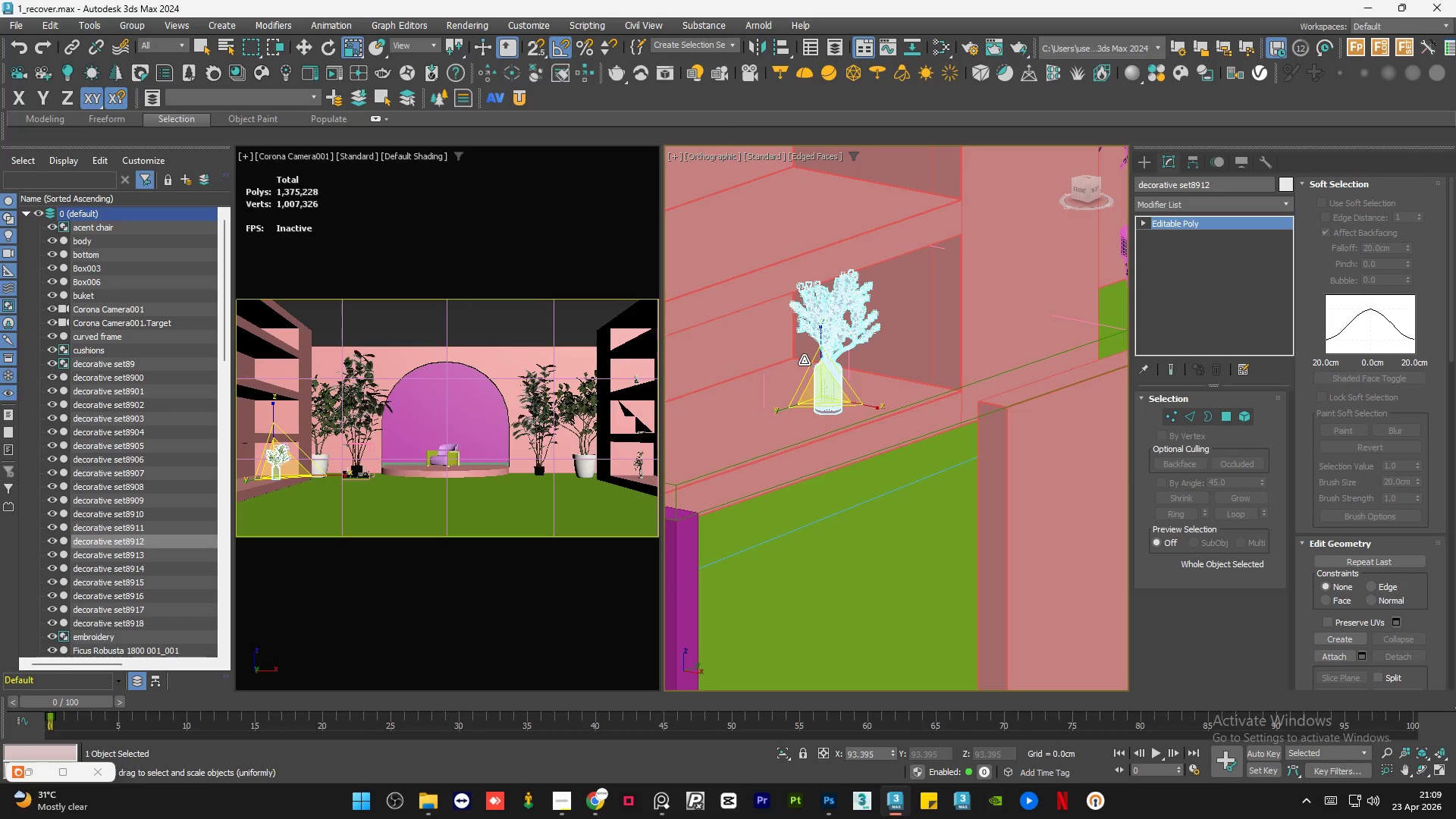 
key(W)
 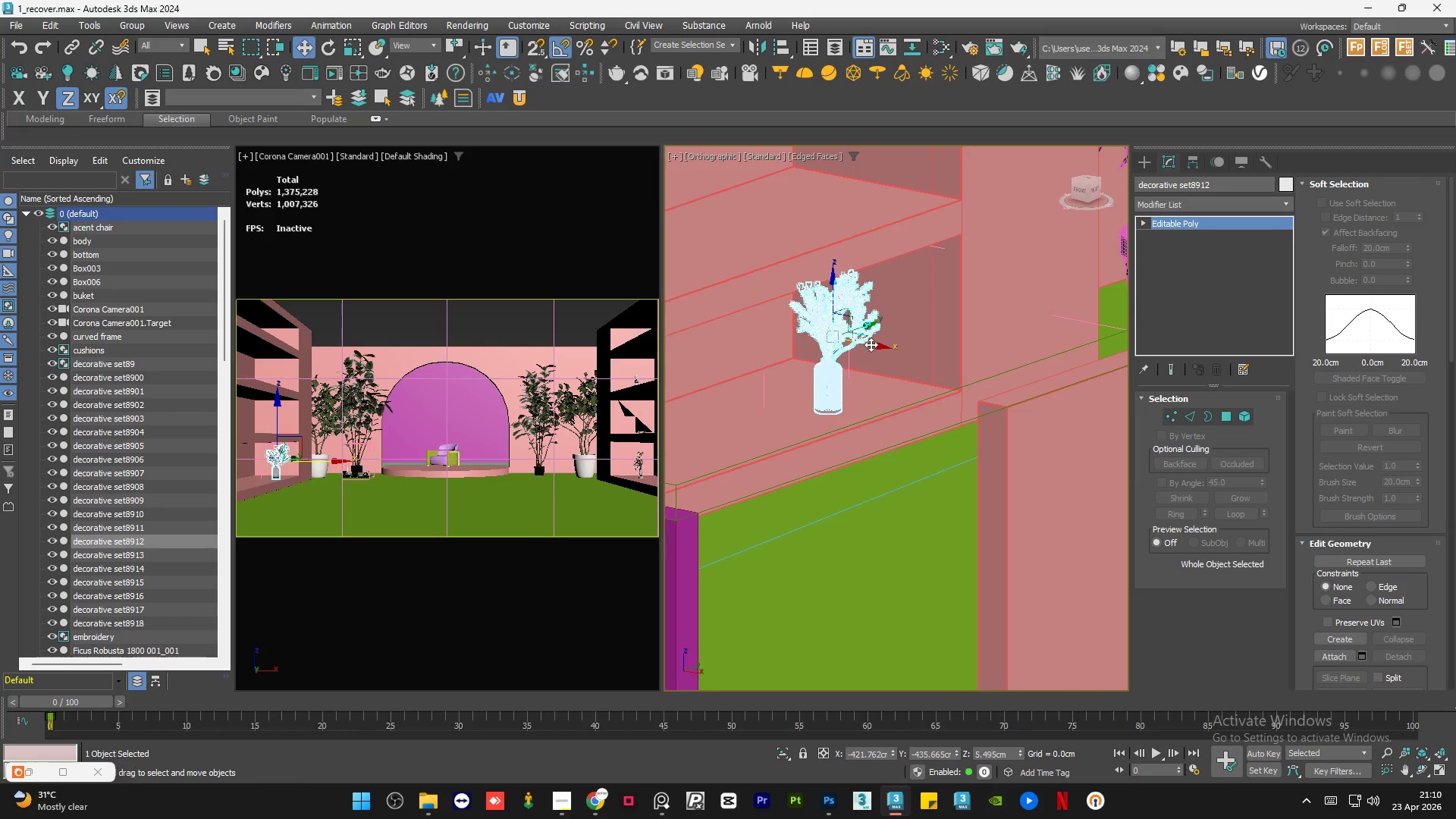 
left_click_drag(start_coordinate=[871, 344], to_coordinate=[861, 342])
 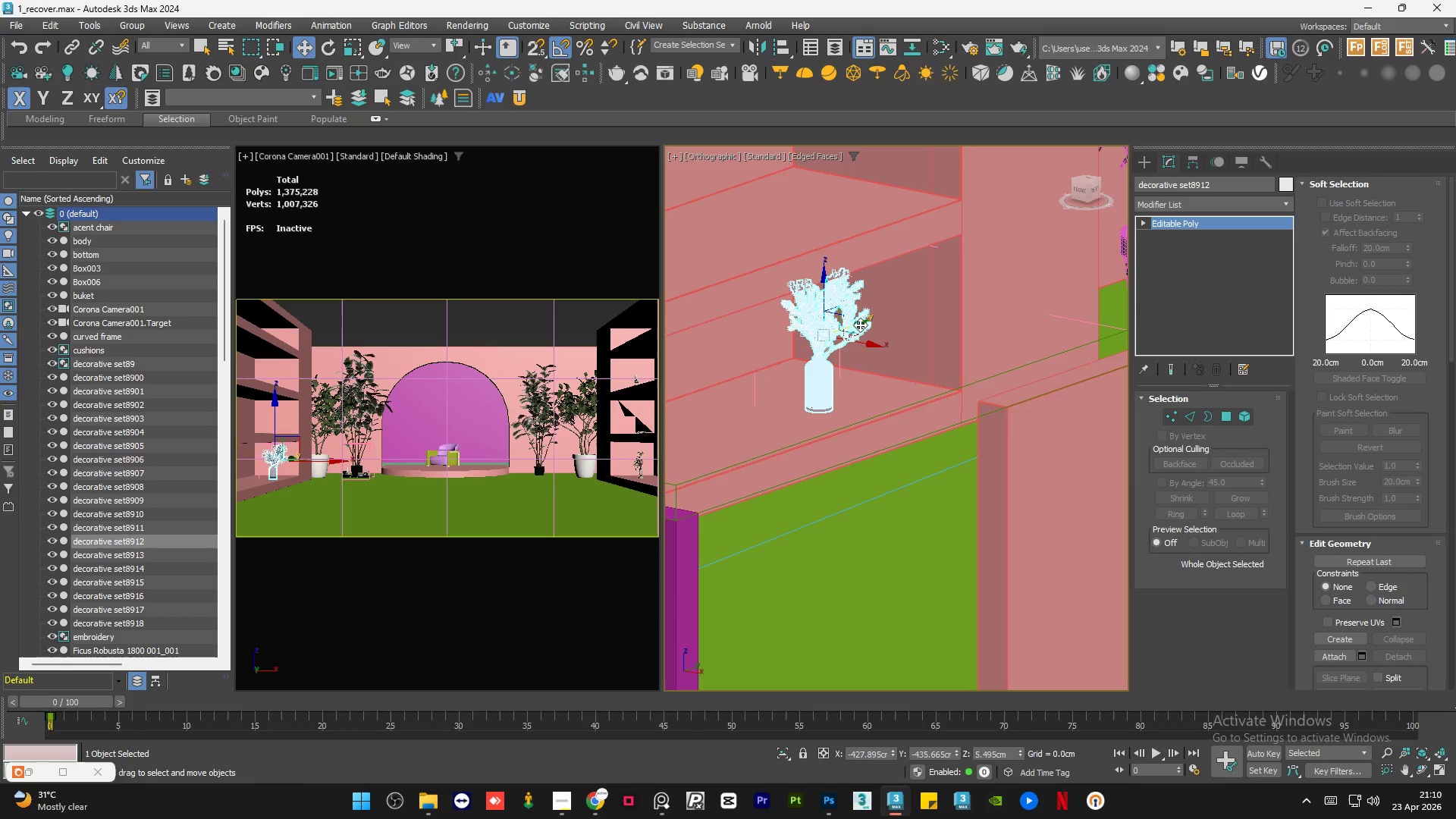 
left_click_drag(start_coordinate=[860, 325], to_coordinate=[797, 358])
 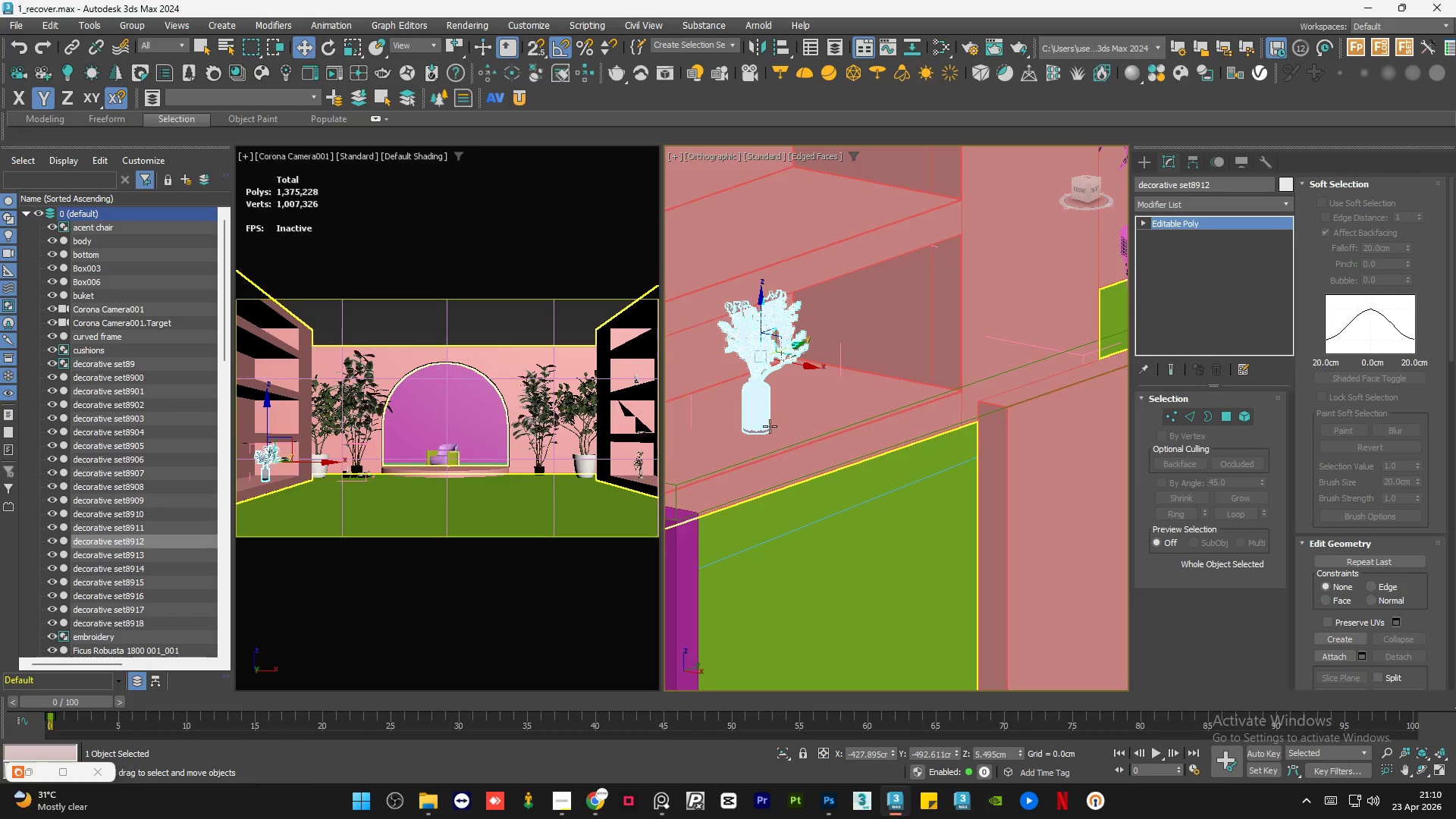 
scroll: coordinate [823, 399], scroll_direction: up, amount: 6.0
 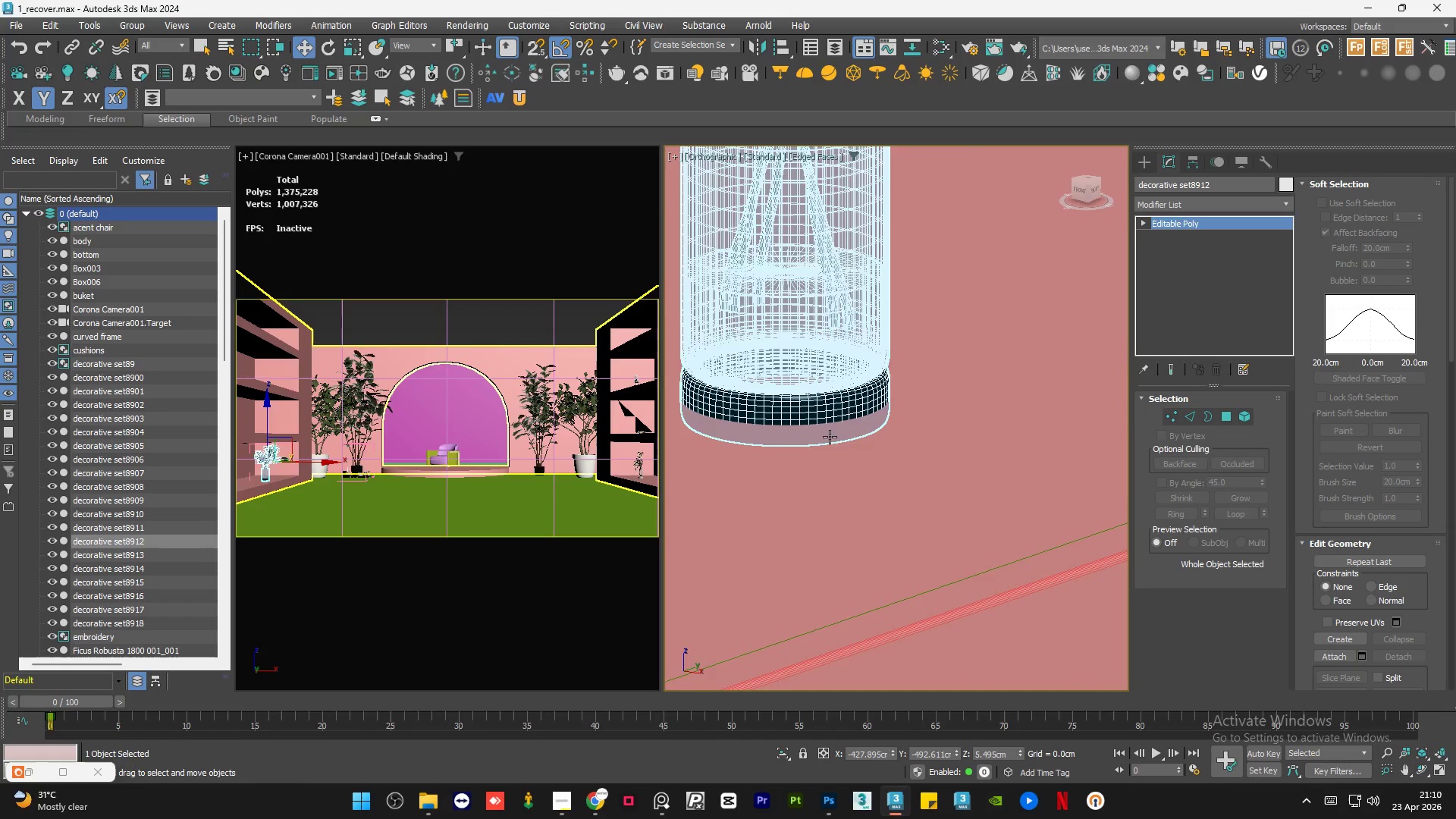 
scroll: coordinate [837, 403], scroll_direction: down, amount: 4.0
 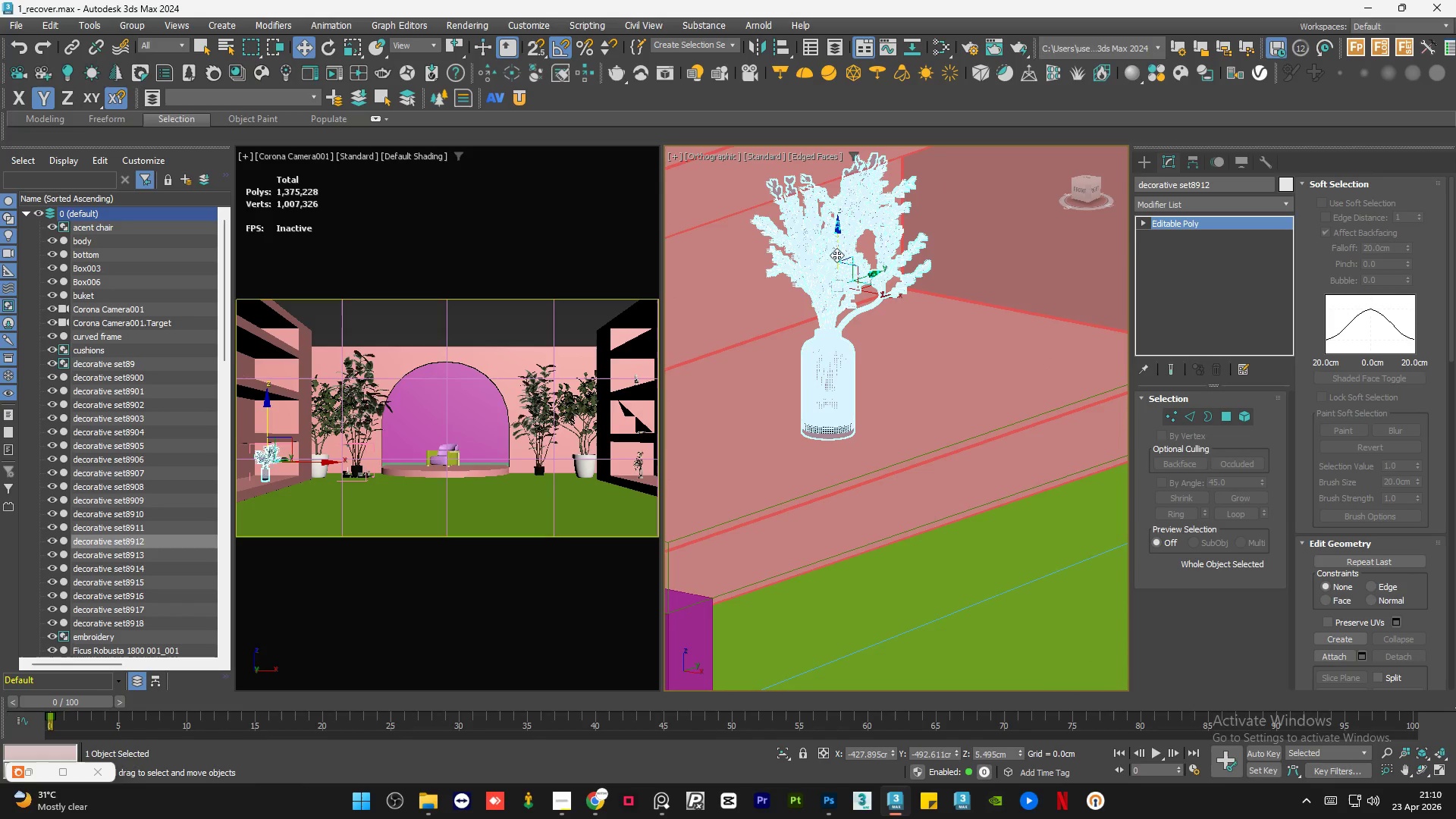 
left_click_drag(start_coordinate=[837, 249], to_coordinate=[839, 243])
 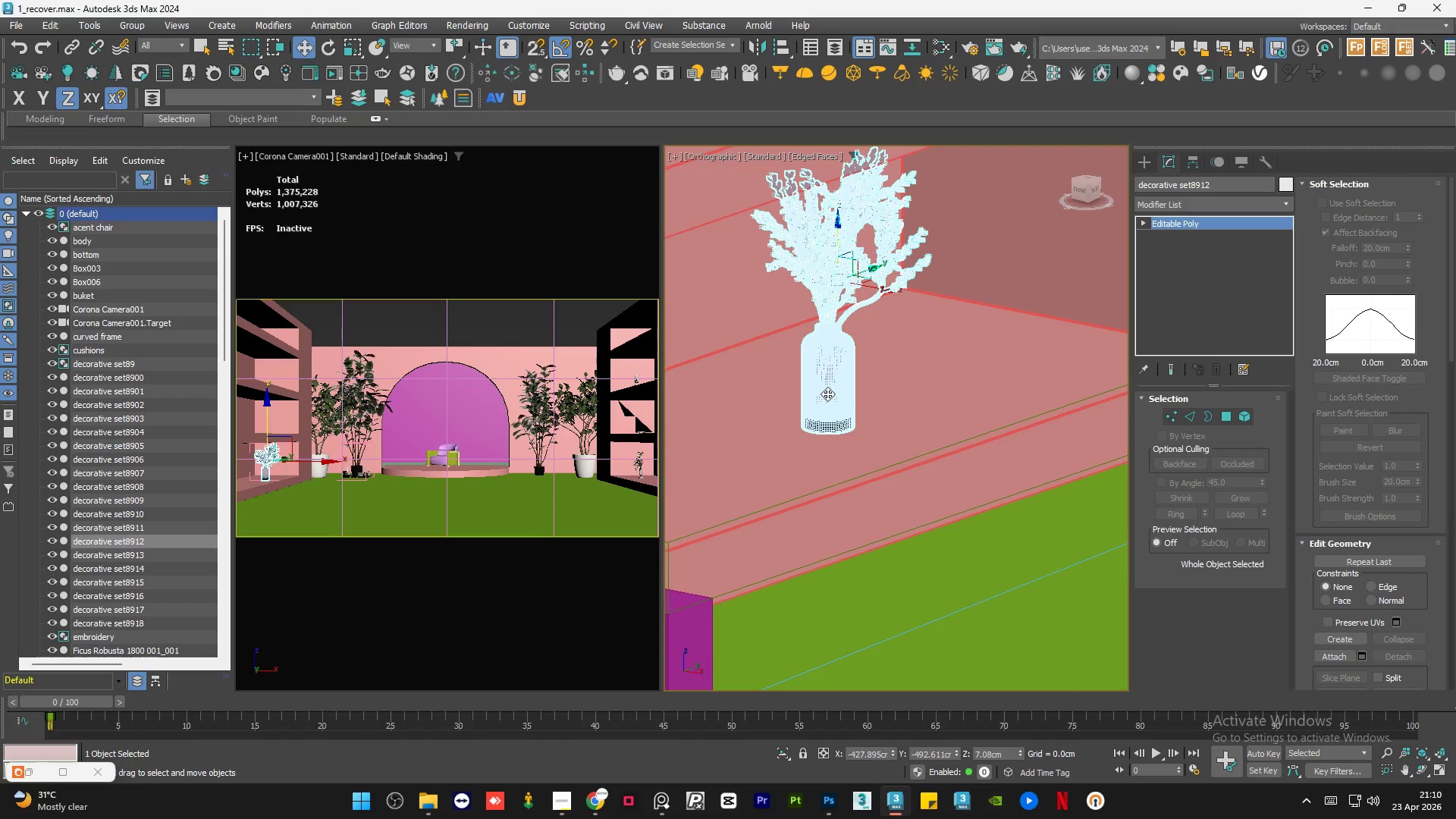 
left_click_drag(start_coordinate=[839, 403], to_coordinate=[847, 406])
 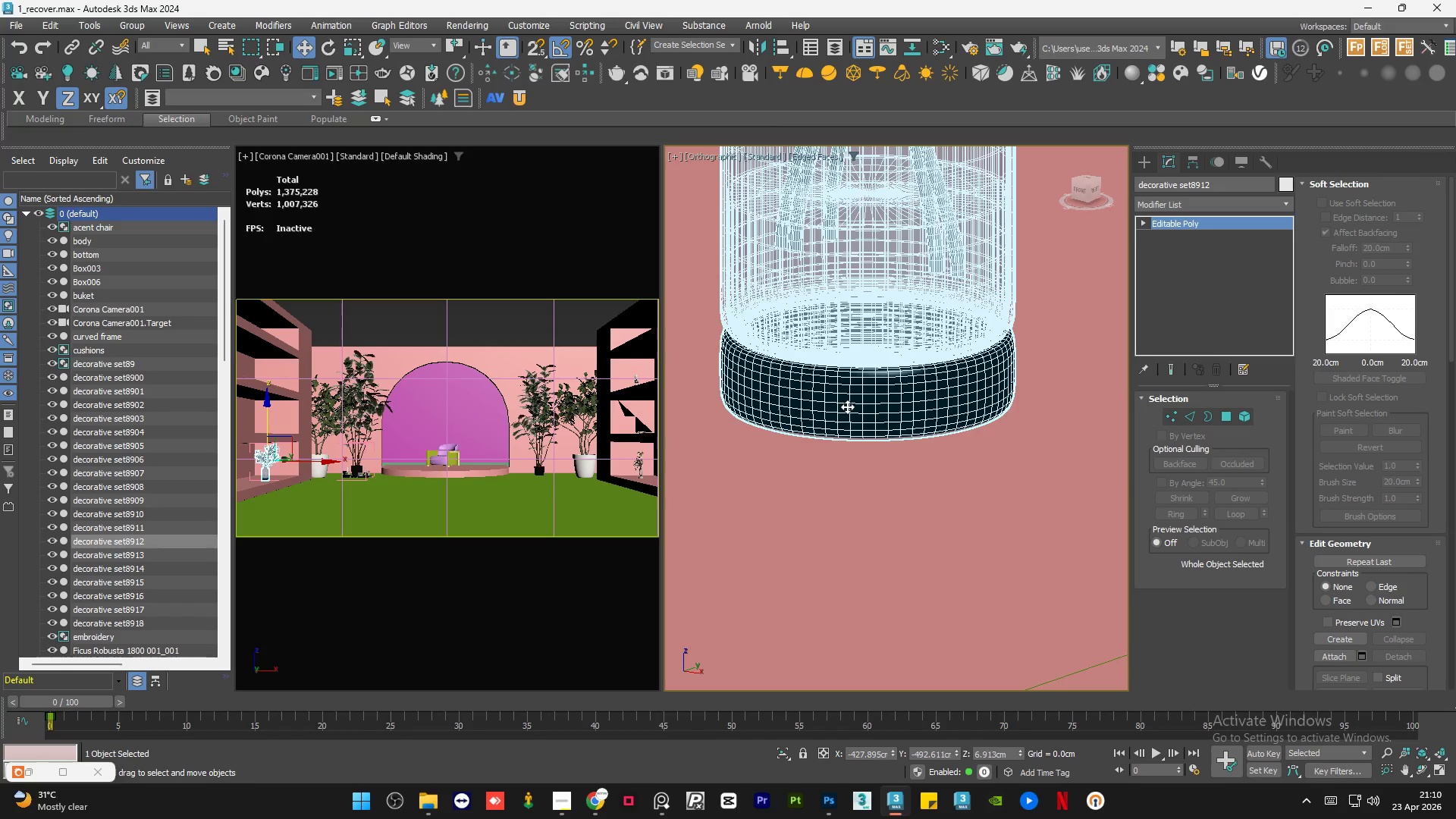 
scroll: coordinate [817, 445], scroll_direction: up, amount: 5.0
 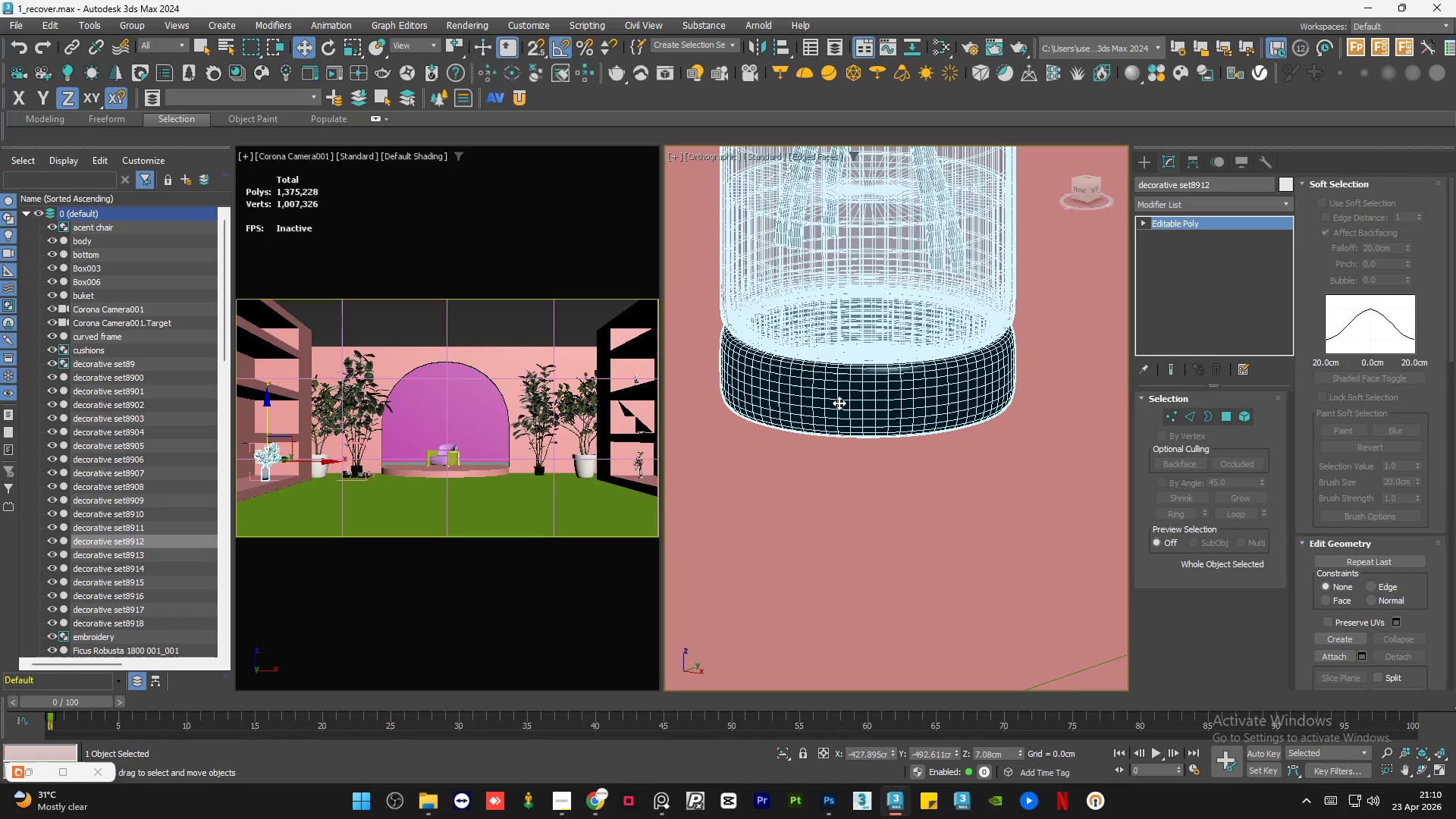 
key(R)
 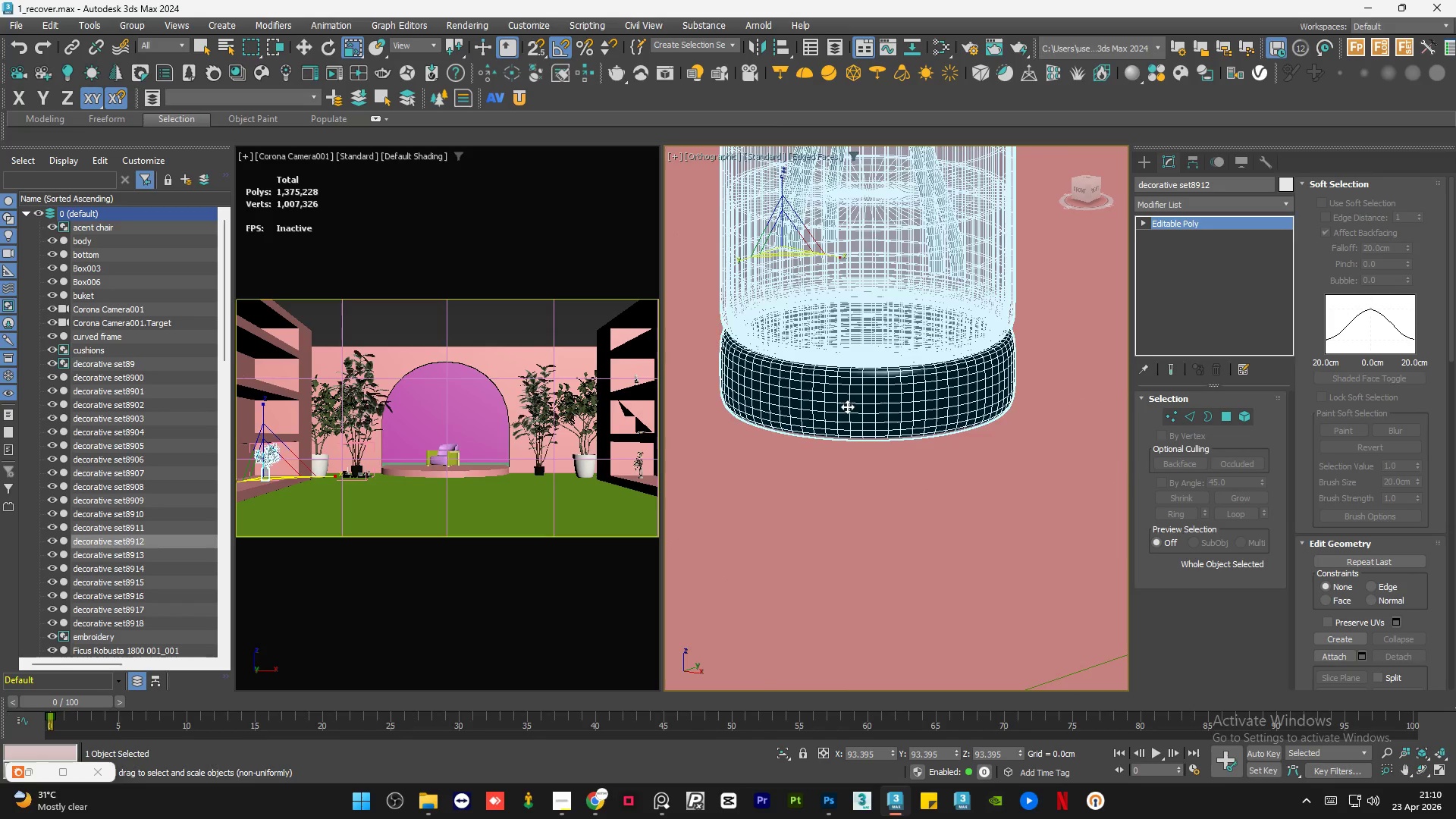 
scroll: coordinate [846, 413], scroll_direction: down, amount: 2.0
 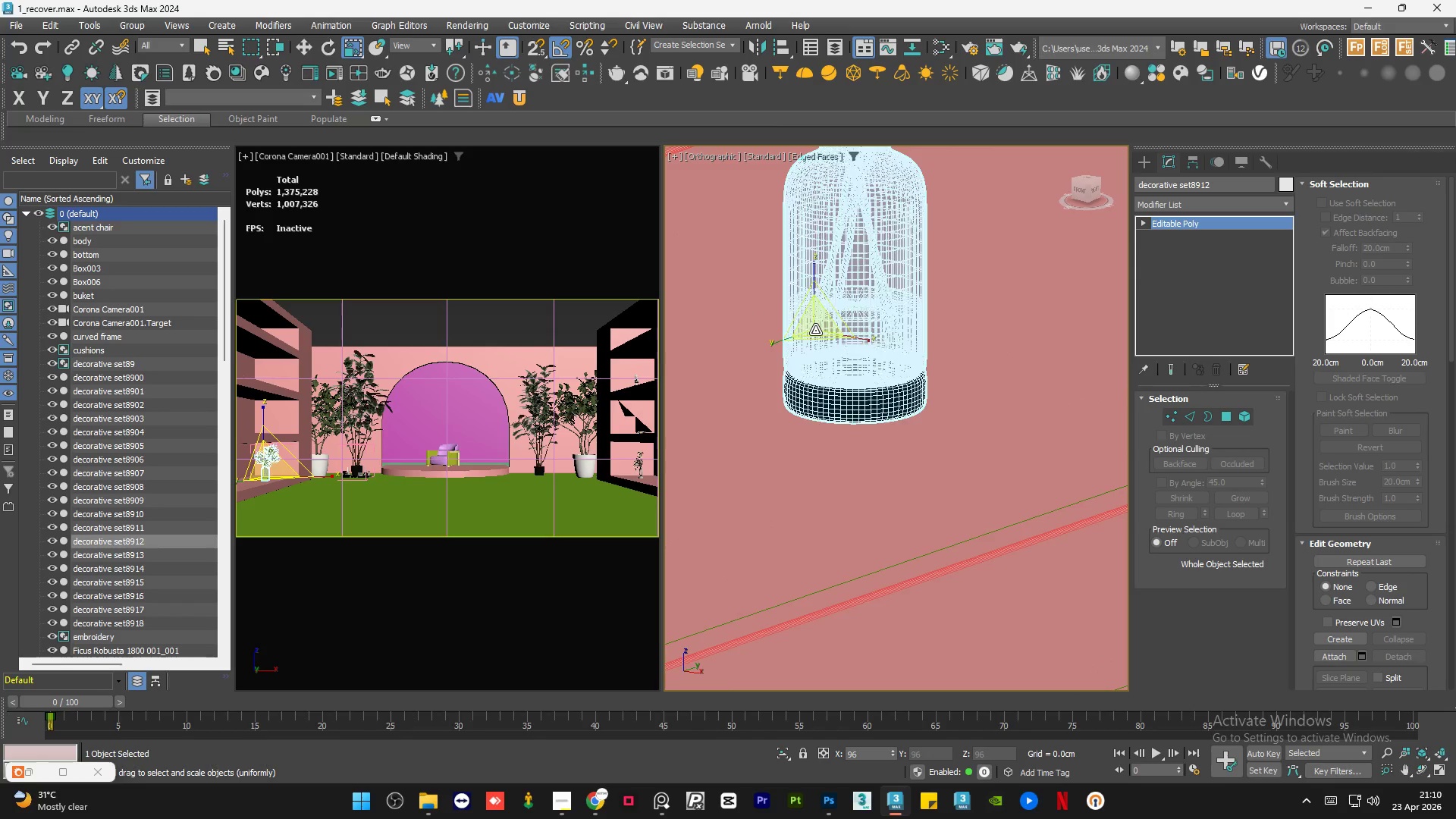 
key(W)
 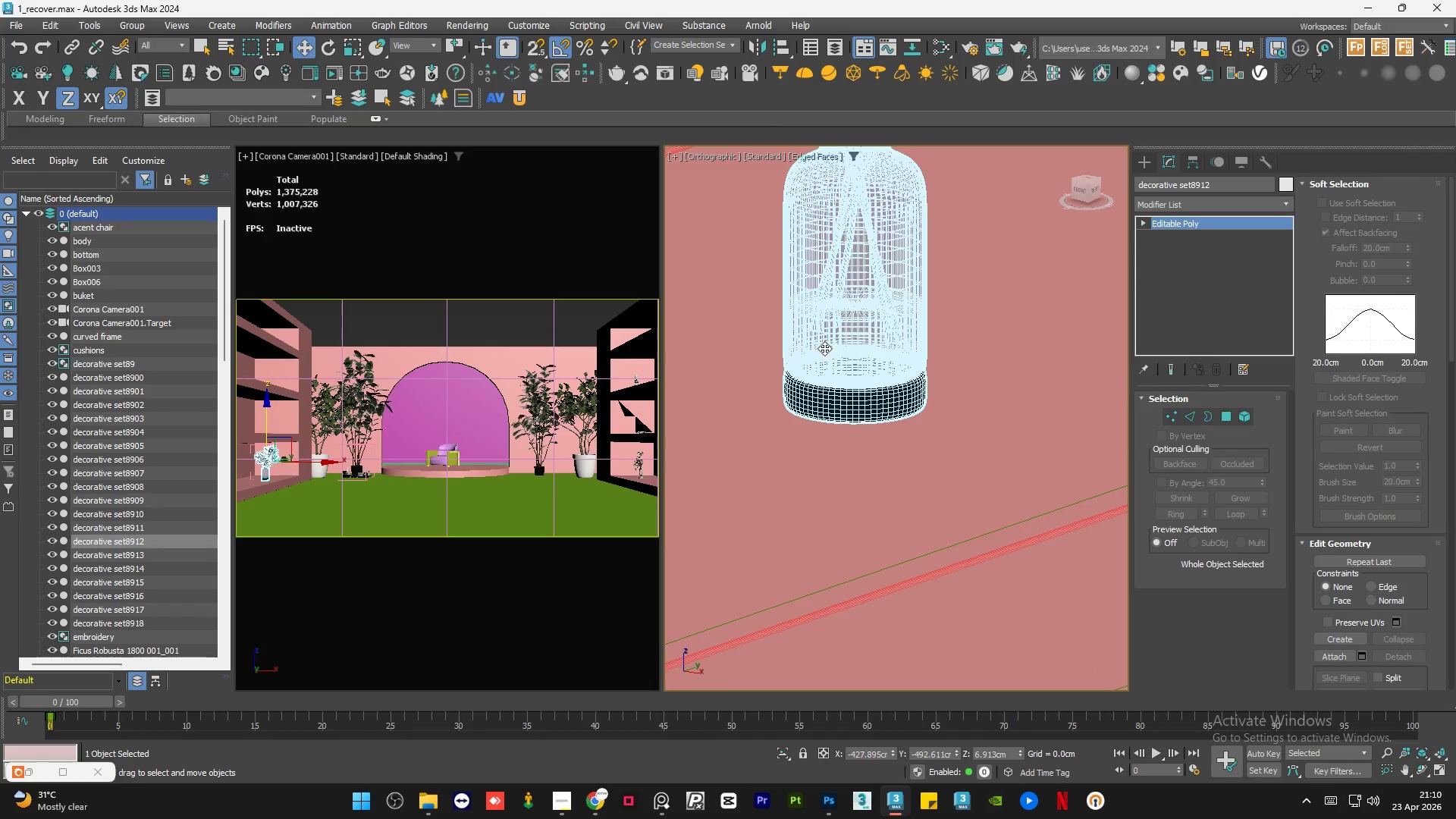 
scroll: coordinate [836, 272], scroll_direction: down, amount: 4.0
 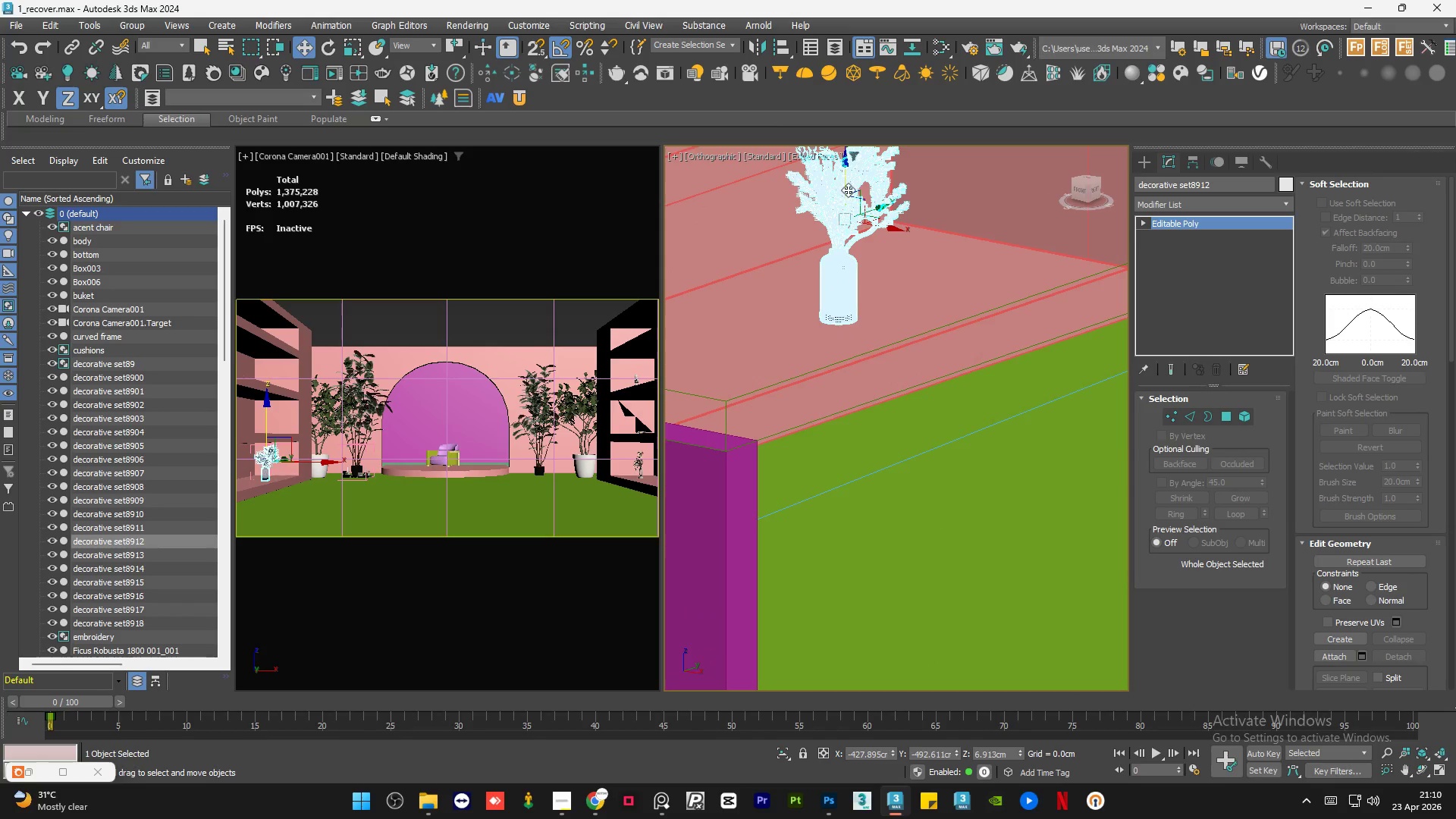 
left_click([847, 188])
 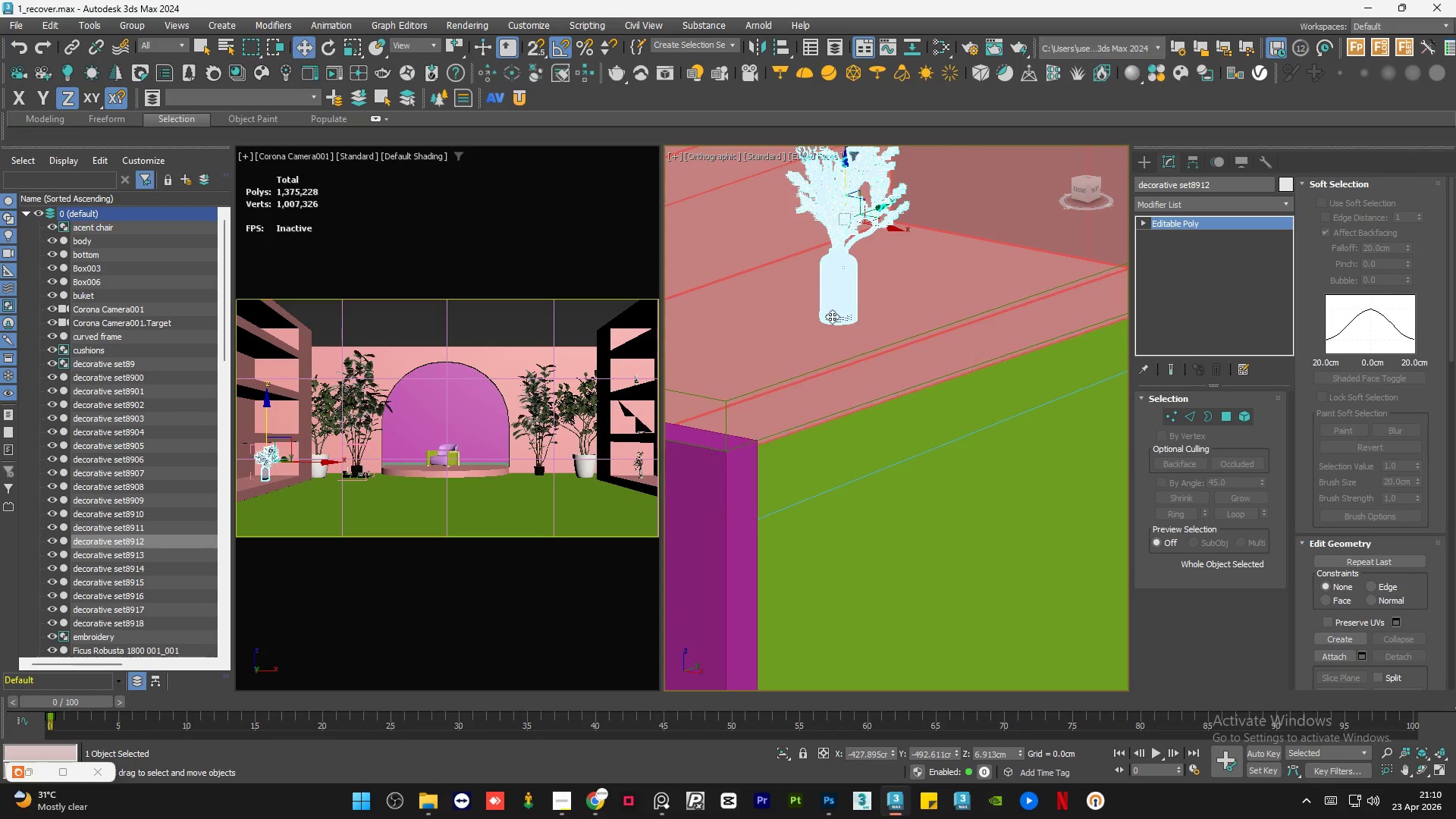 
left_click_drag(start_coordinate=[844, 317], to_coordinate=[853, 322])
 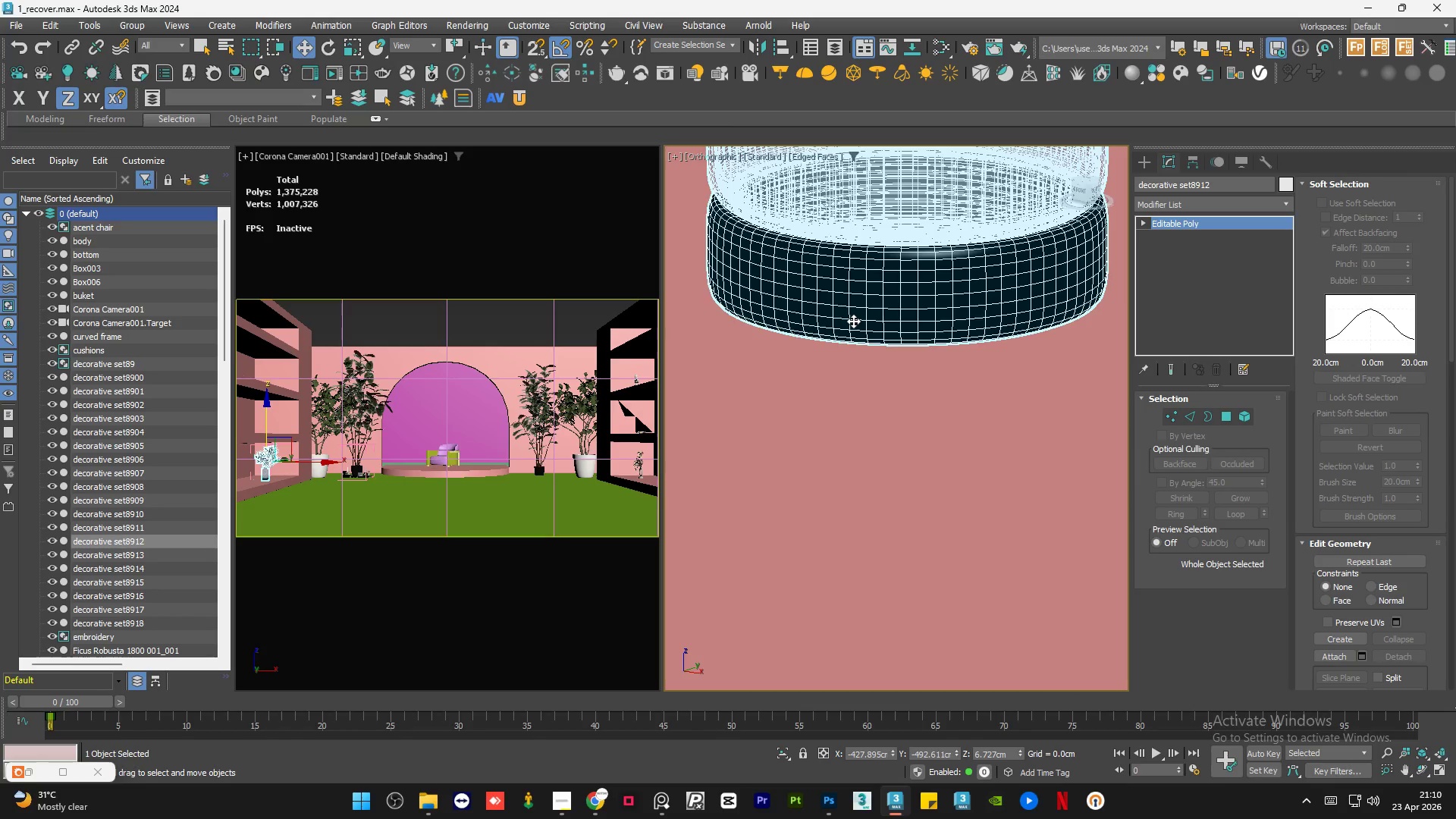 
scroll: coordinate [832, 322], scroll_direction: up, amount: 7.0
 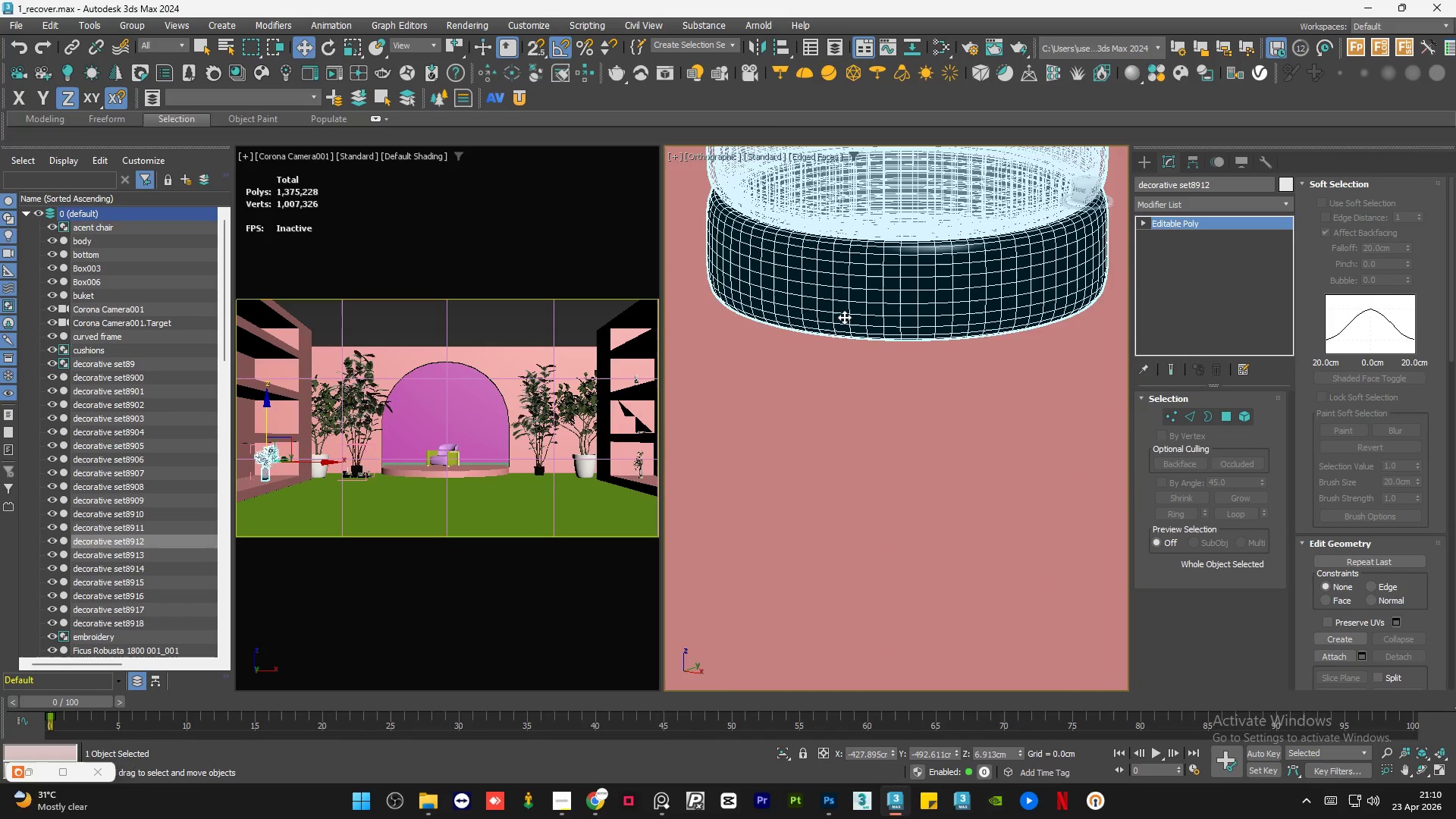 
hold_key(key=AltLeft, duration=0.92)
 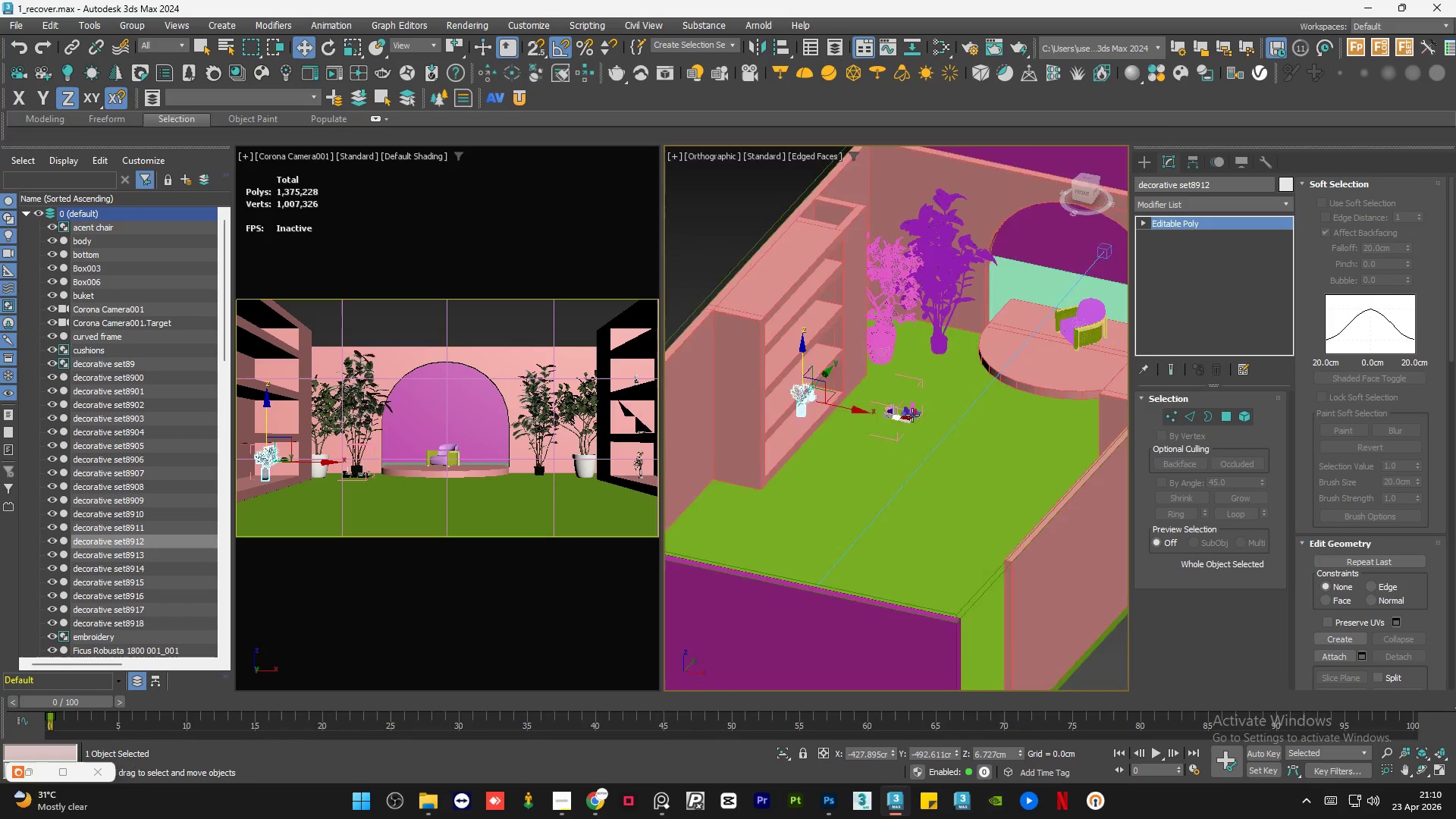 
scroll: coordinate [799, 419], scroll_direction: down, amount: 12.0
 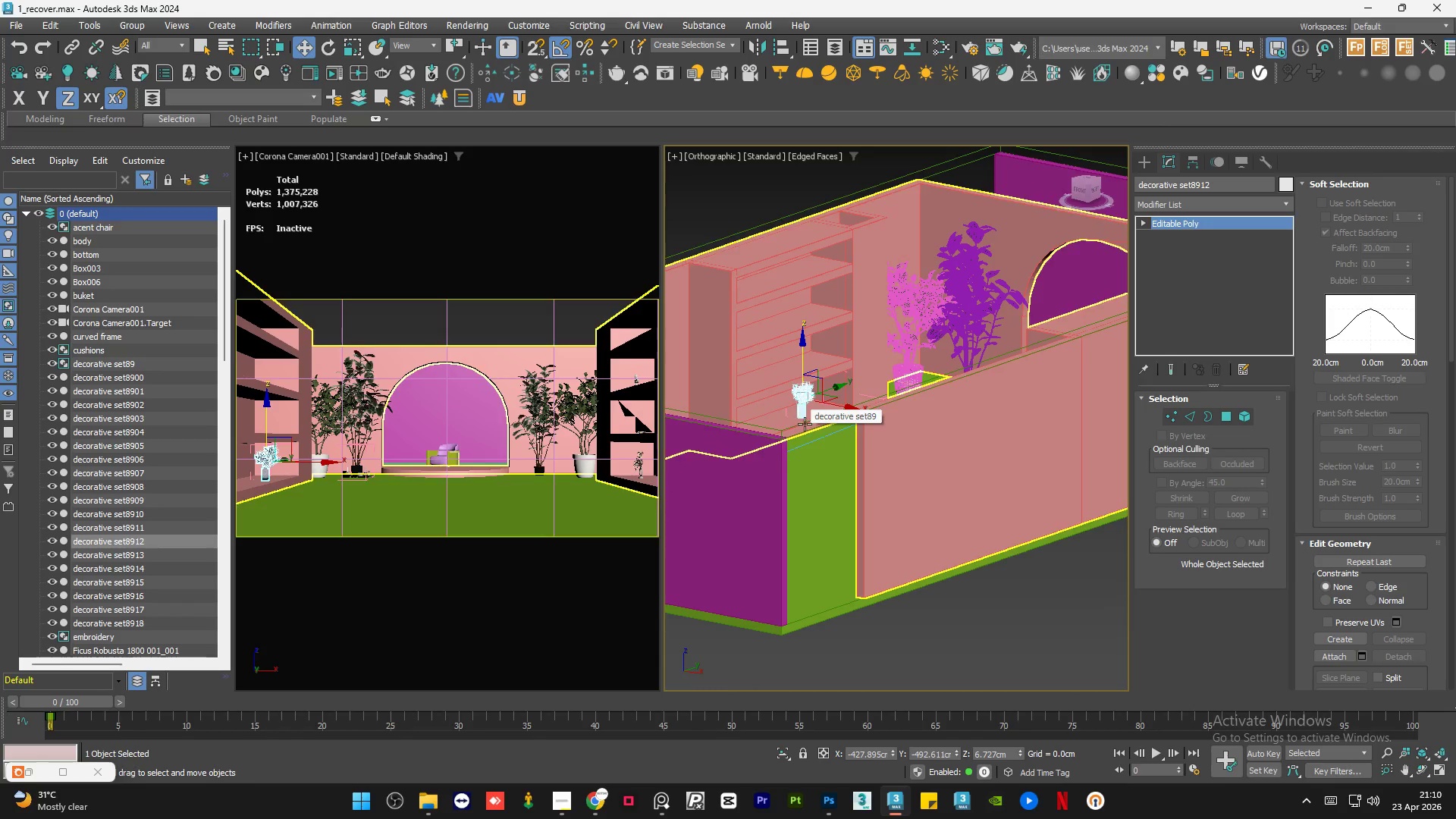 
scroll: coordinate [780, 402], scroll_direction: up, amount: 8.0
 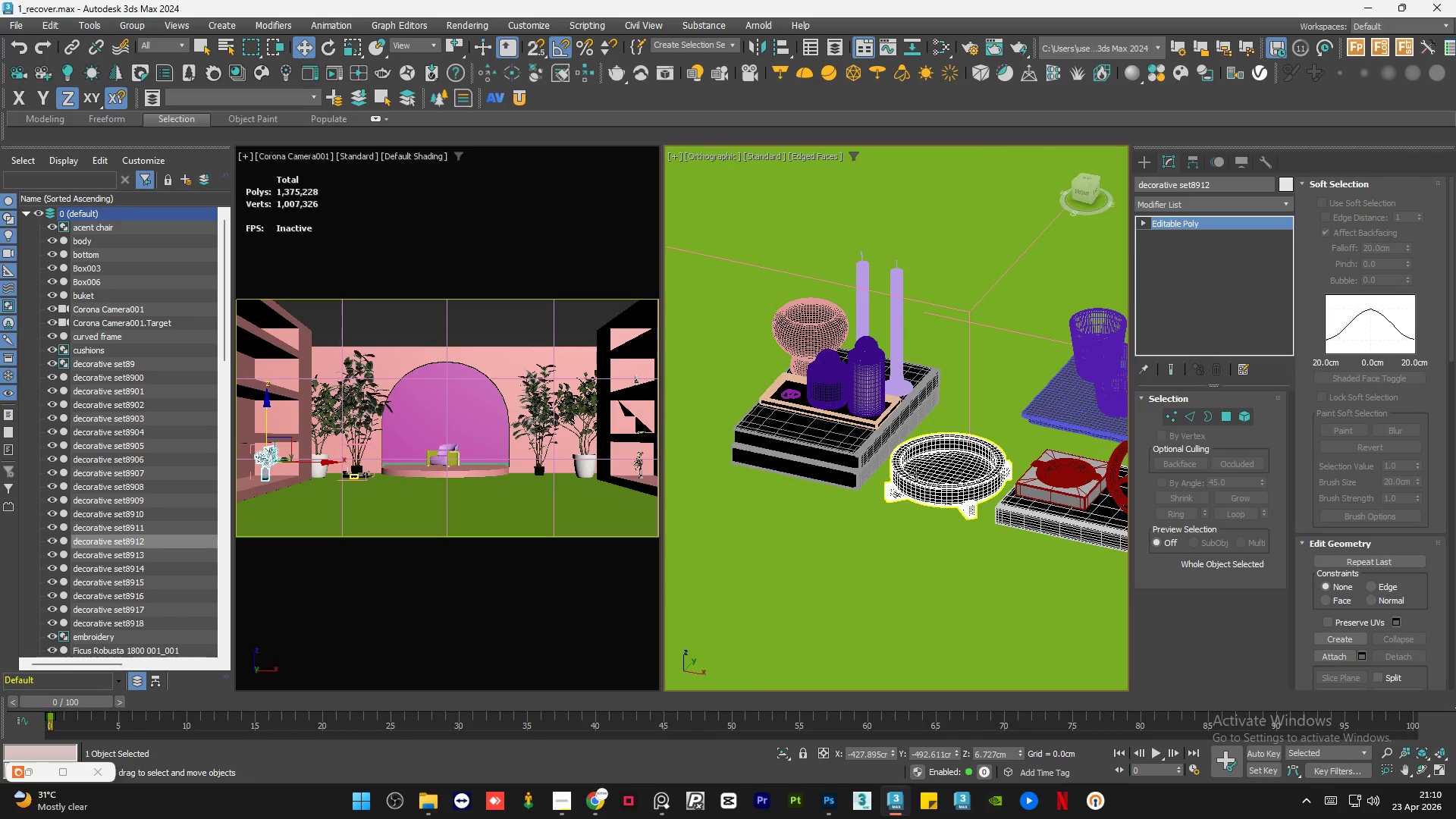 
left_click([1002, 475])
 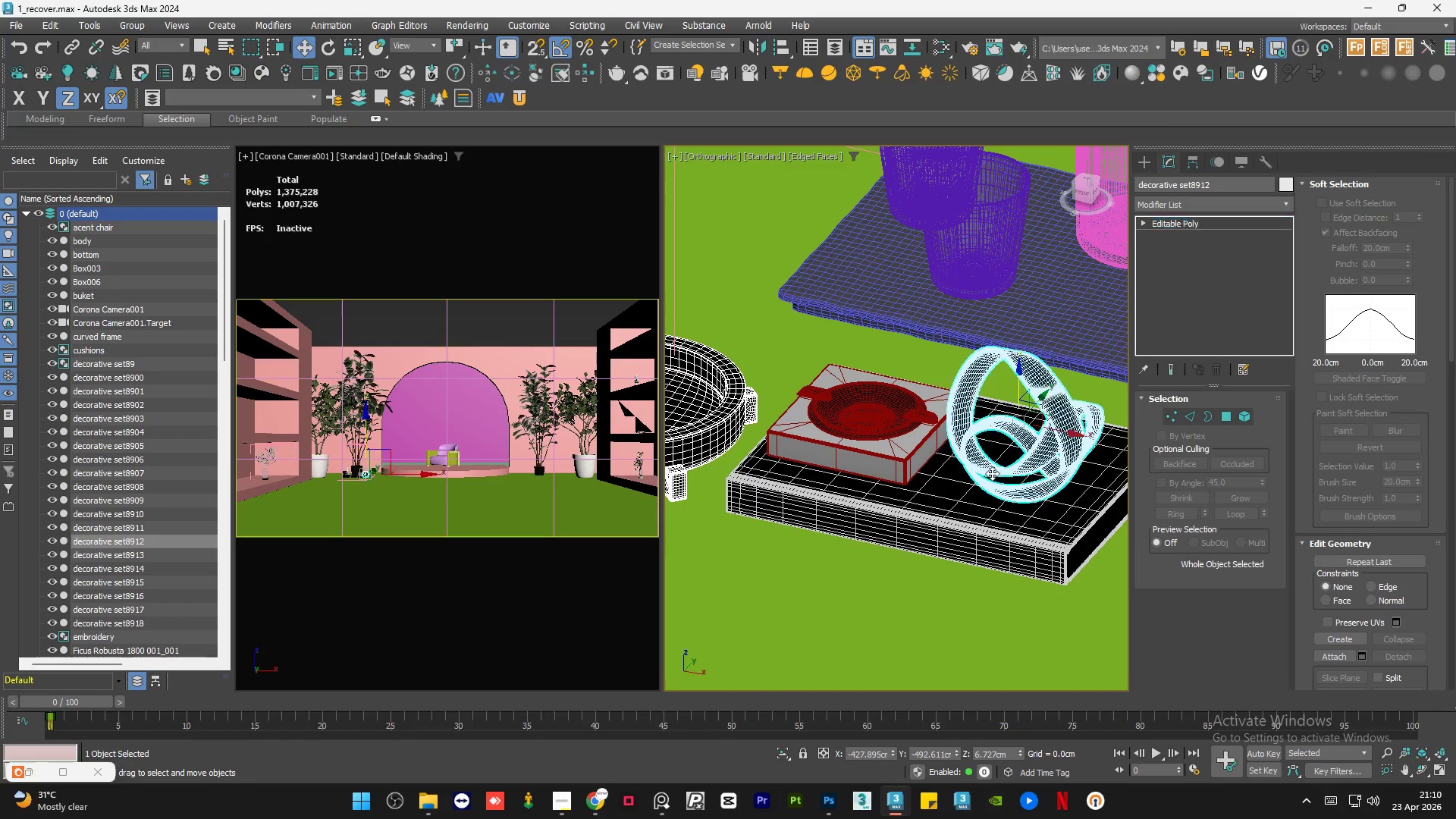 
scroll: coordinate [1002, 475], scroll_direction: up, amount: 2.0
 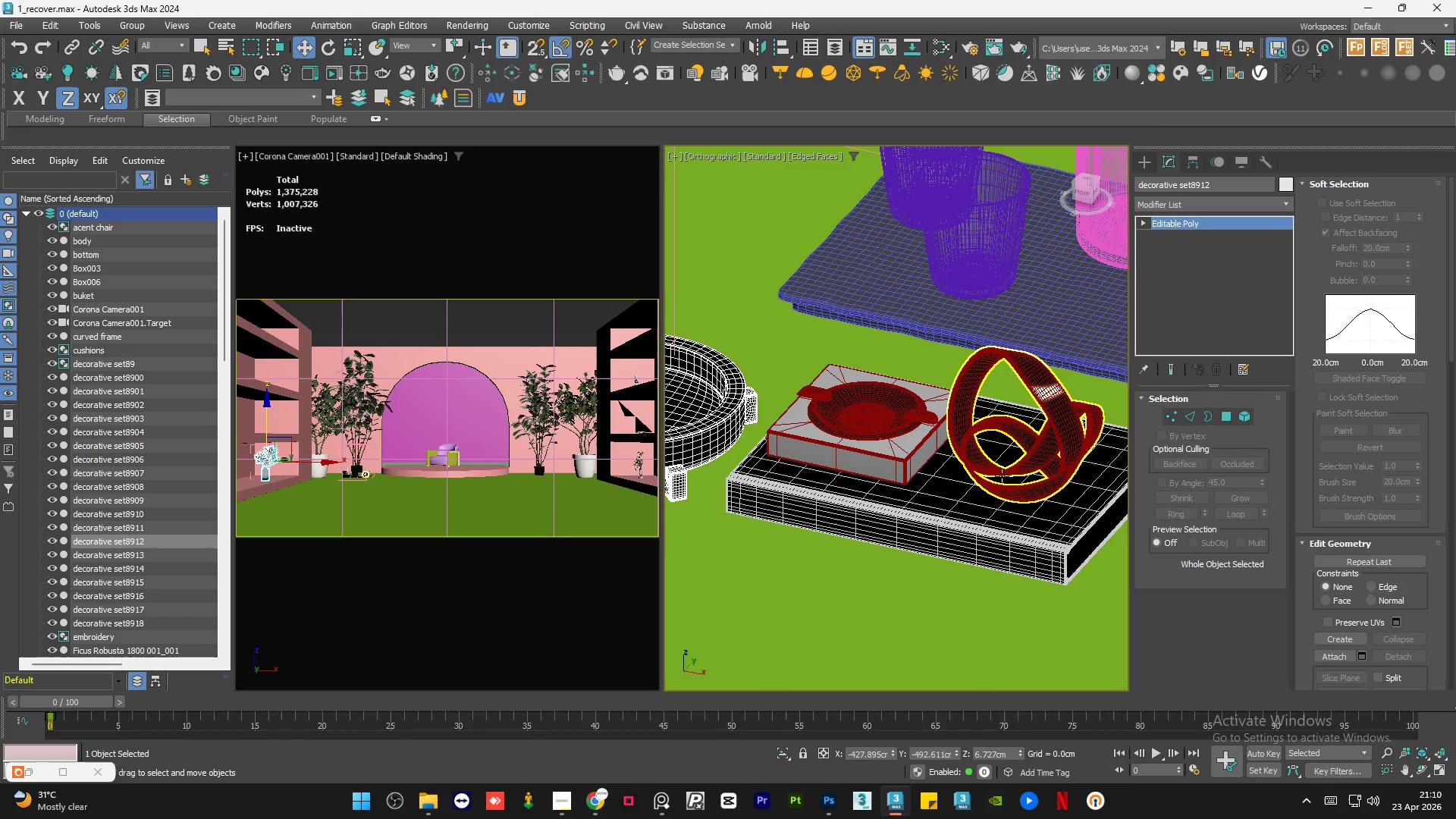 
hold_key(key=ControlLeft, duration=0.53)
left_click([892, 451])
 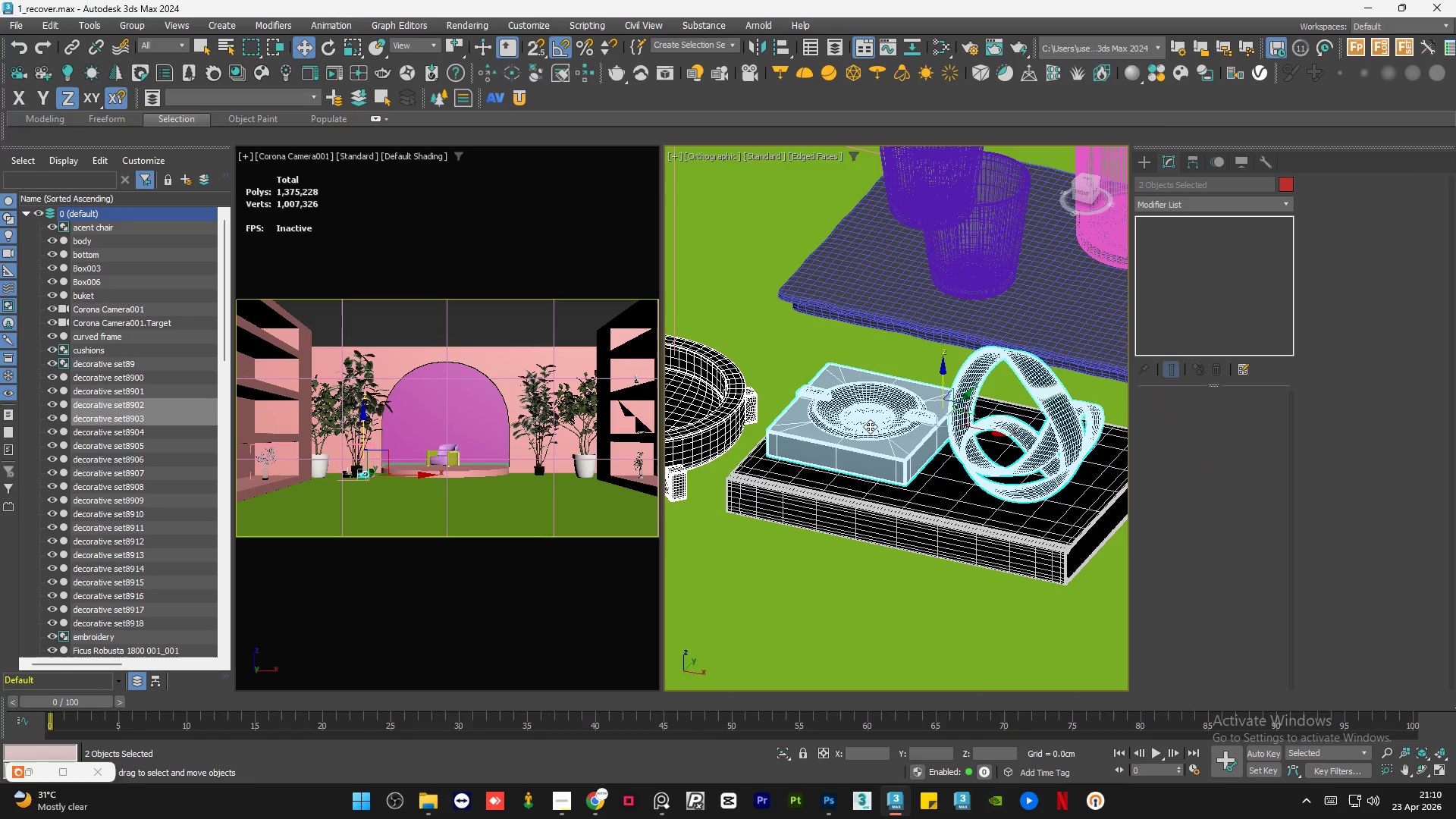 
hold_key(key=ControlLeft, duration=0.89)
left_click([921, 500])
 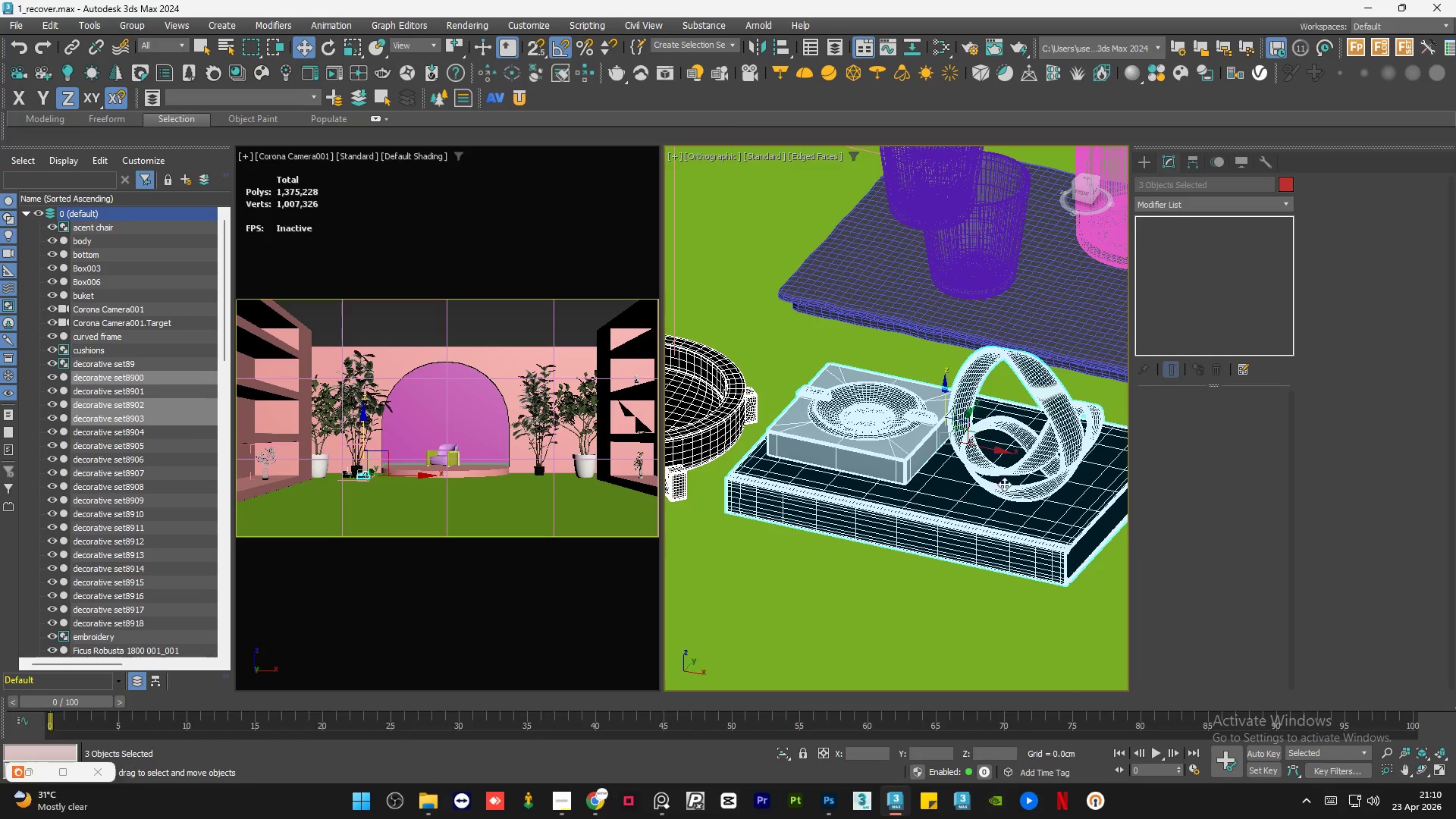 
hold_key(key=AltLeft, duration=0.52)
 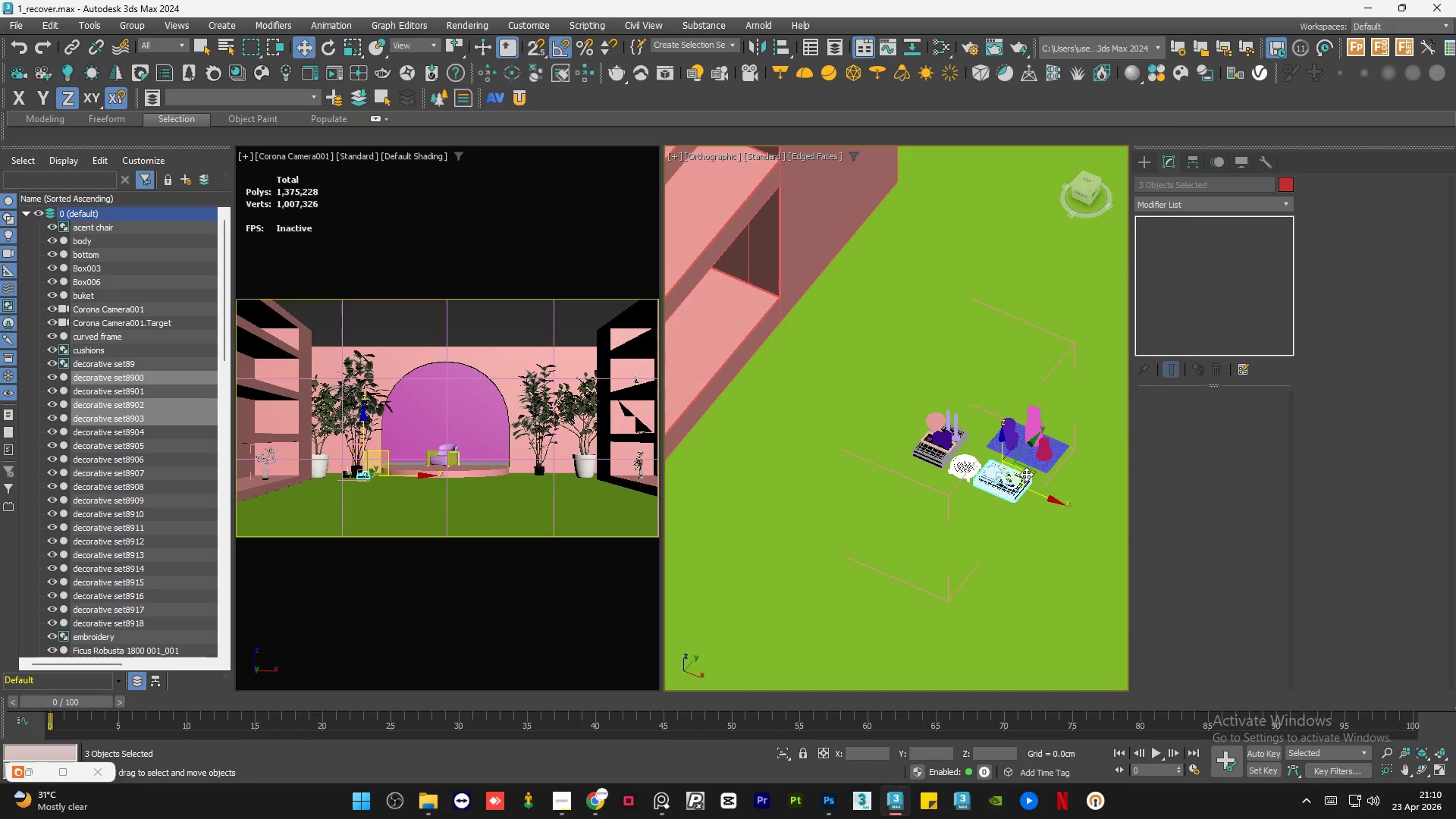 
scroll: coordinate [1010, 483], scroll_direction: down, amount: 6.0
 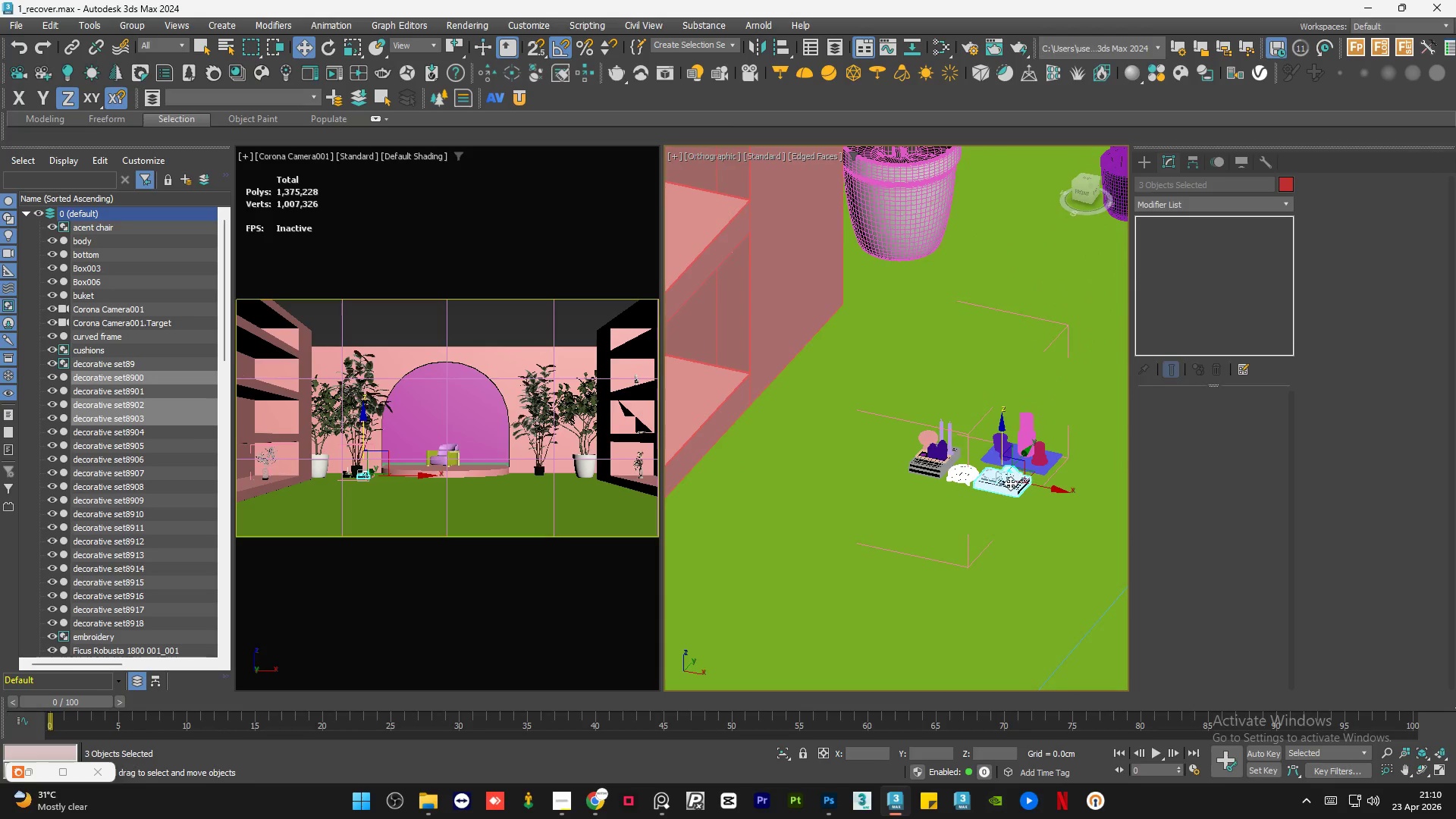 
left_click_drag(start_coordinate=[1026, 474], to_coordinate=[736, 409])
 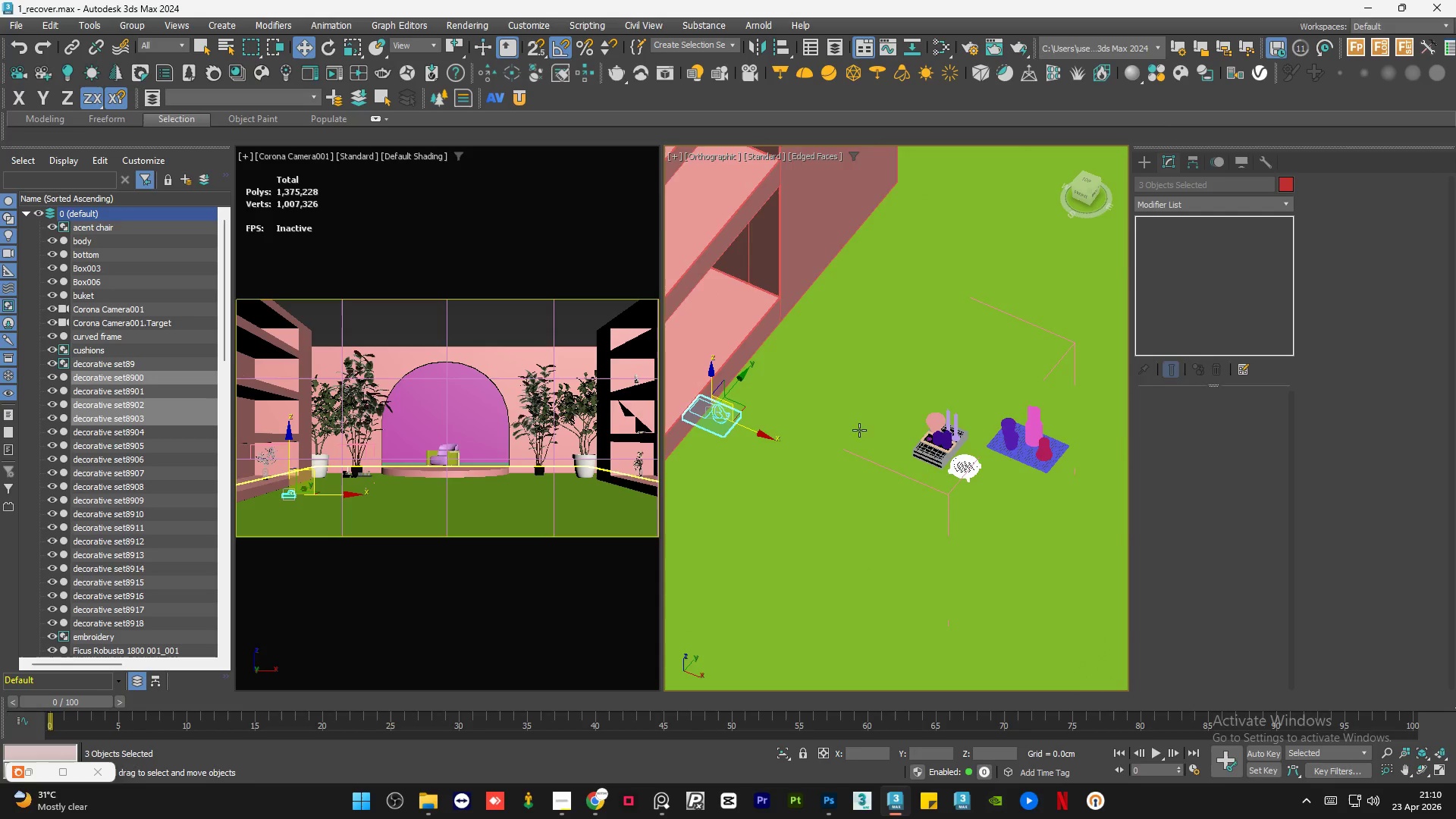 
hold_key(key=AltLeft, duration=0.72)
 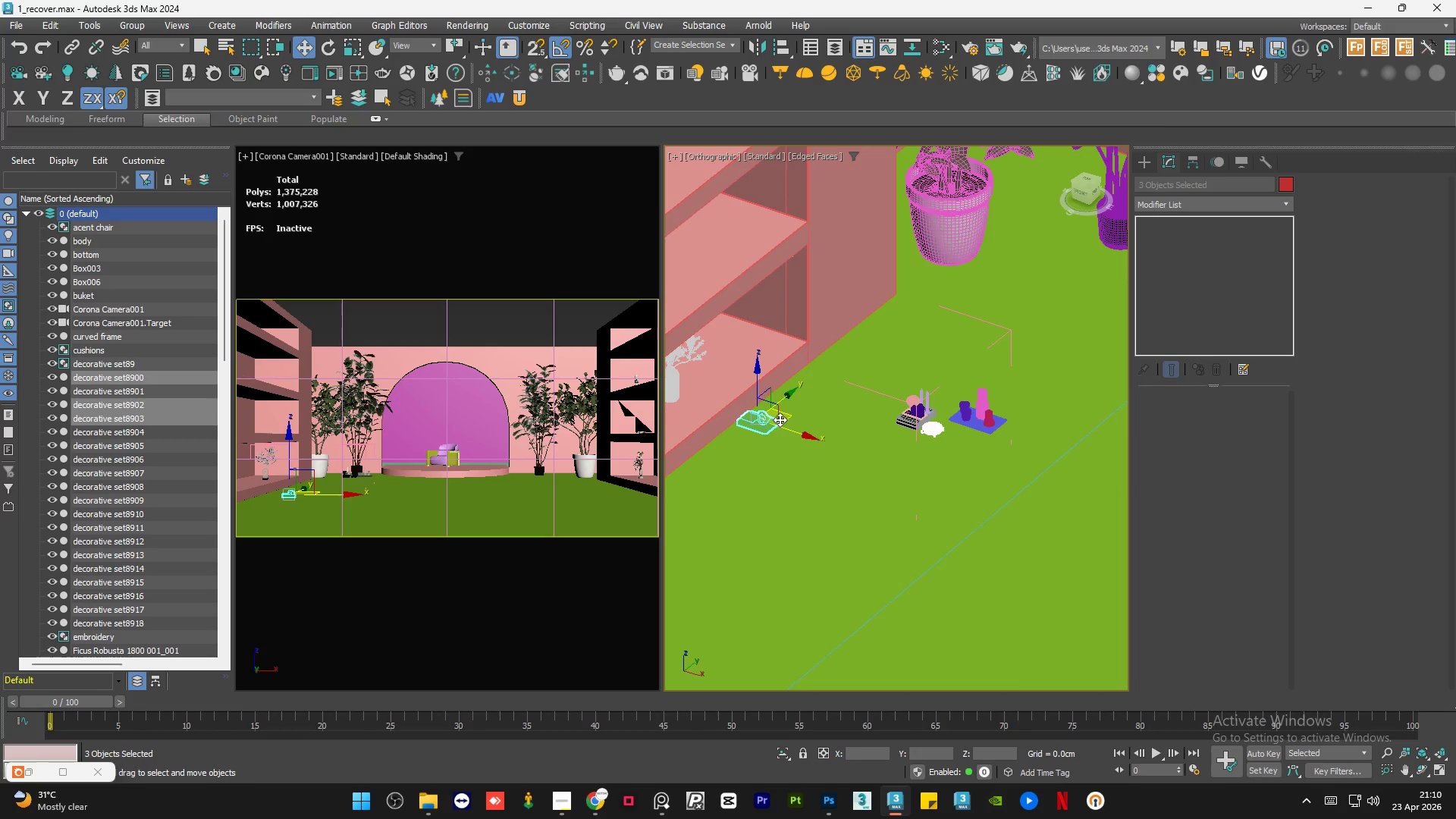 
scroll: coordinate [868, 435], scroll_direction: down, amount: 1.0
 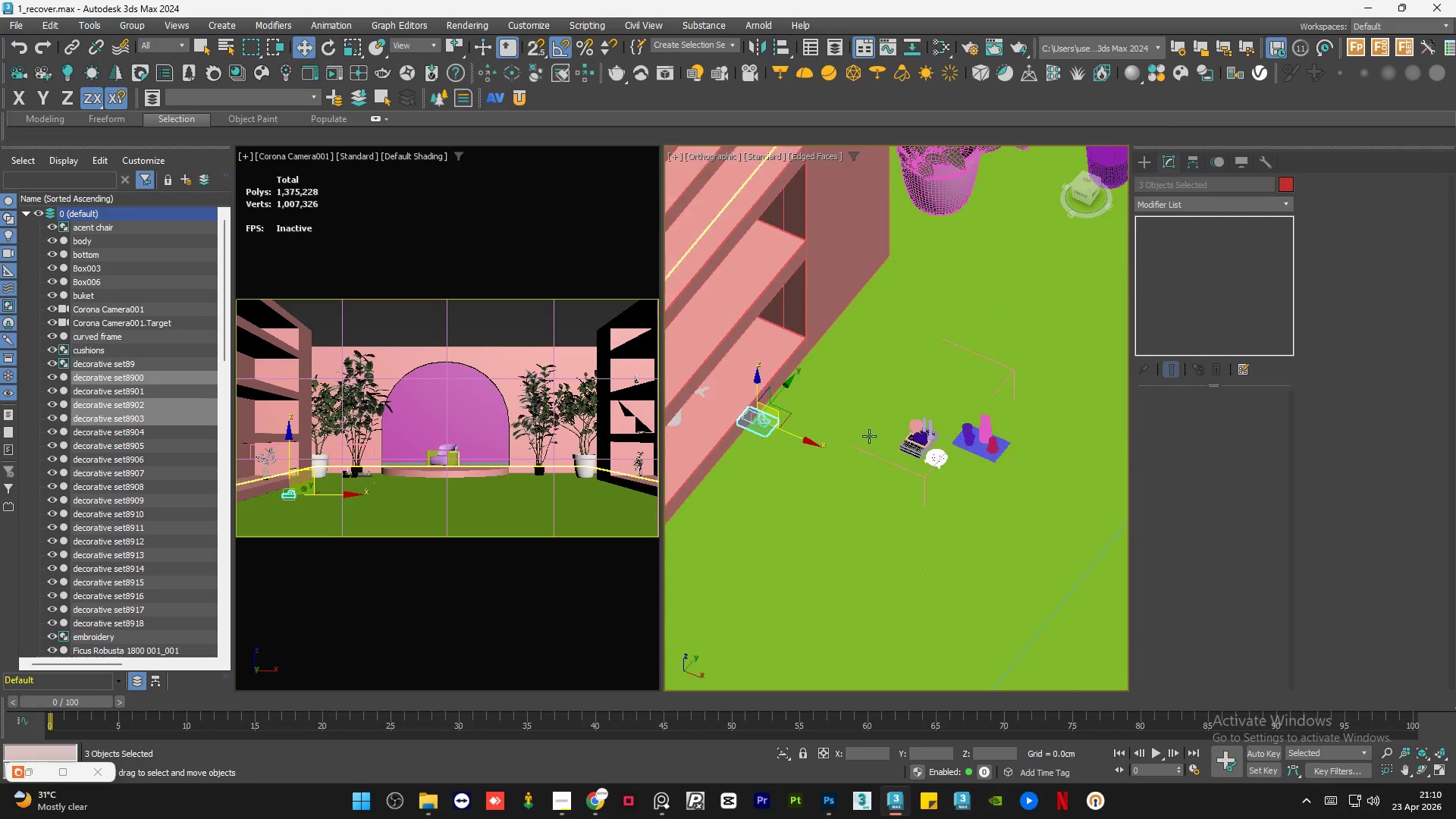 
left_click_drag(start_coordinate=[783, 419], to_coordinate=[744, 371])
 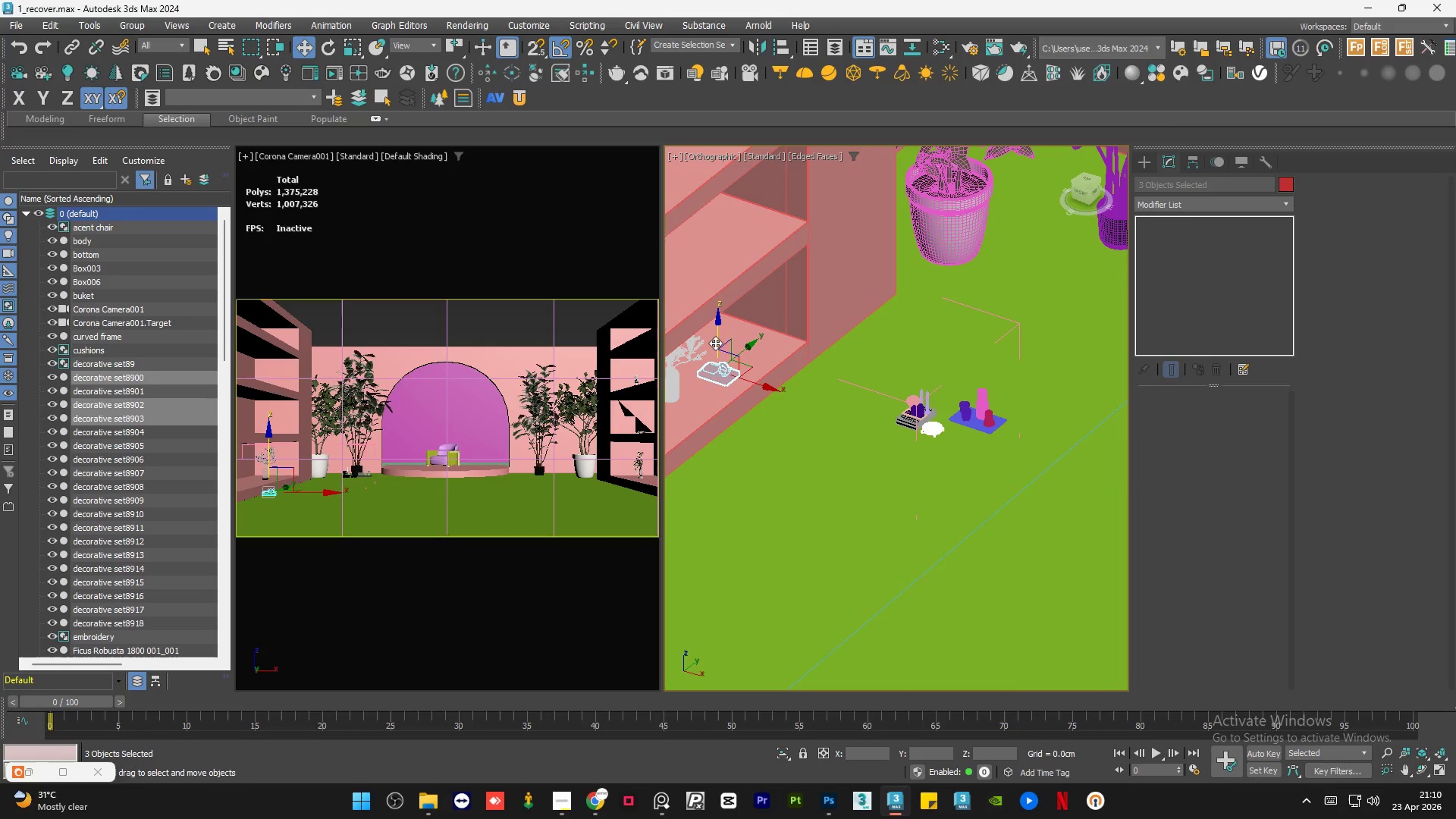 
left_click_drag(start_coordinate=[715, 342], to_coordinate=[701, 174])
 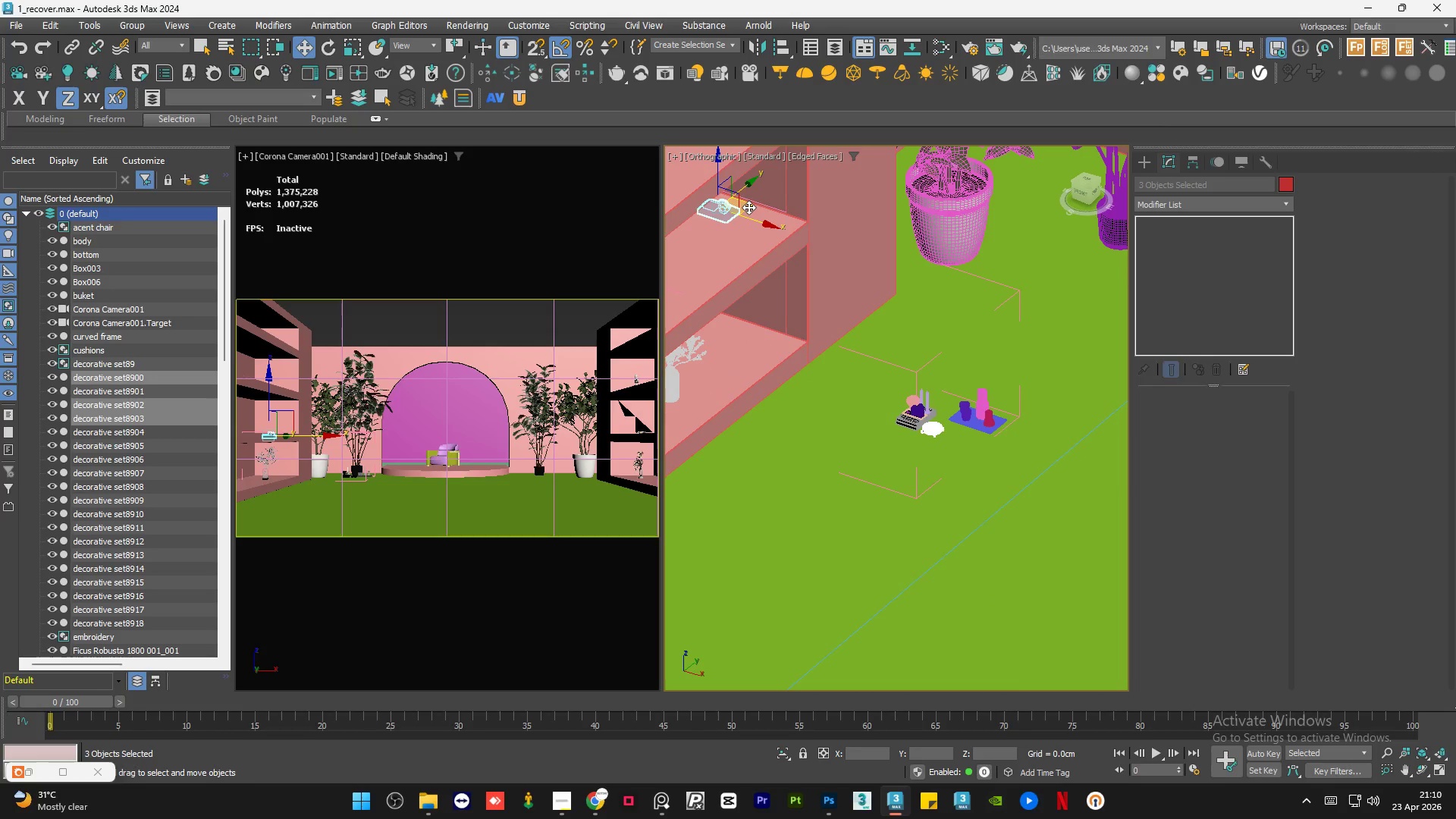 
left_click_drag(start_coordinate=[749, 205], to_coordinate=[770, 261])
 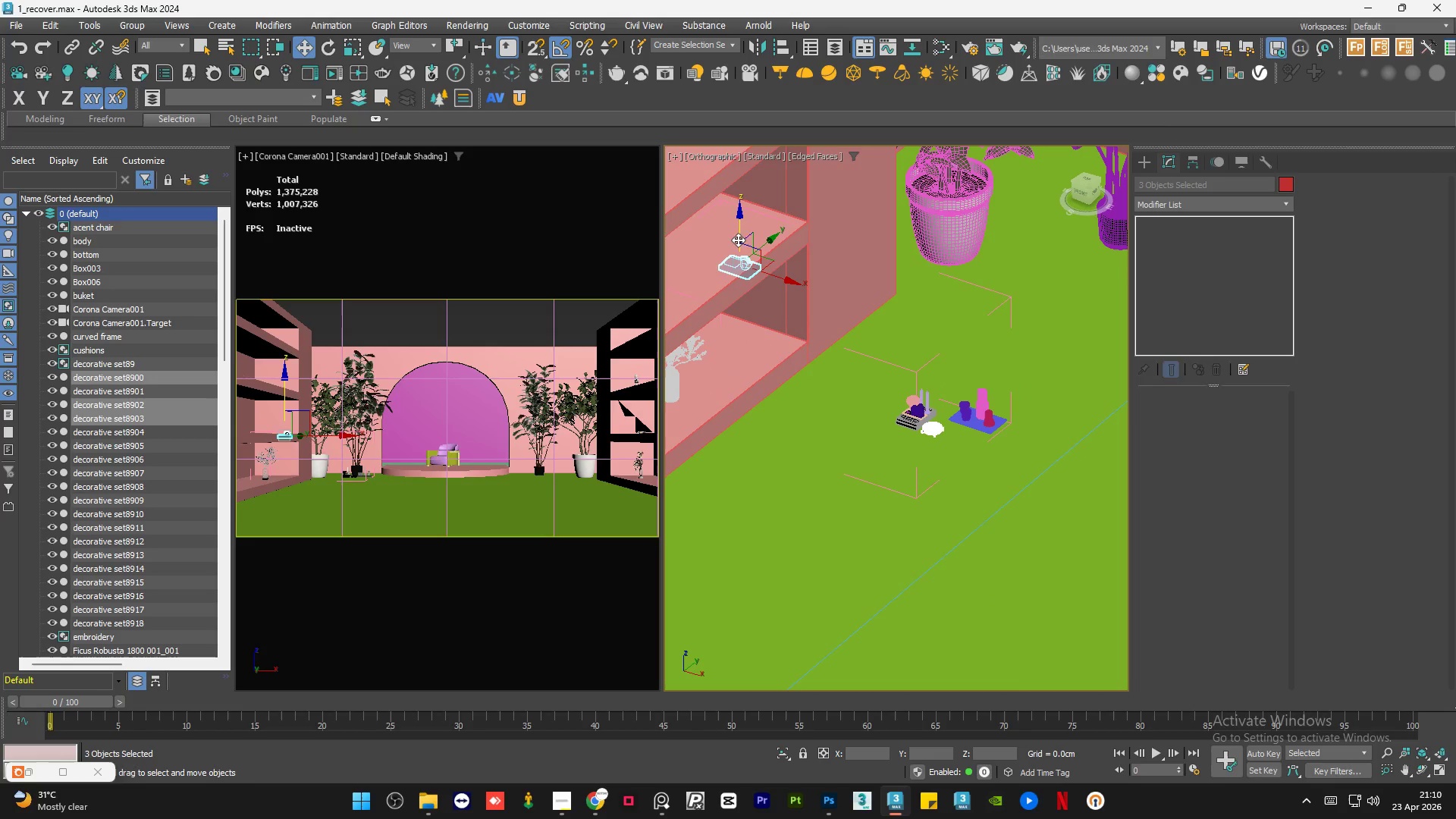 
left_click_drag(start_coordinate=[740, 237], to_coordinate=[732, 193])
 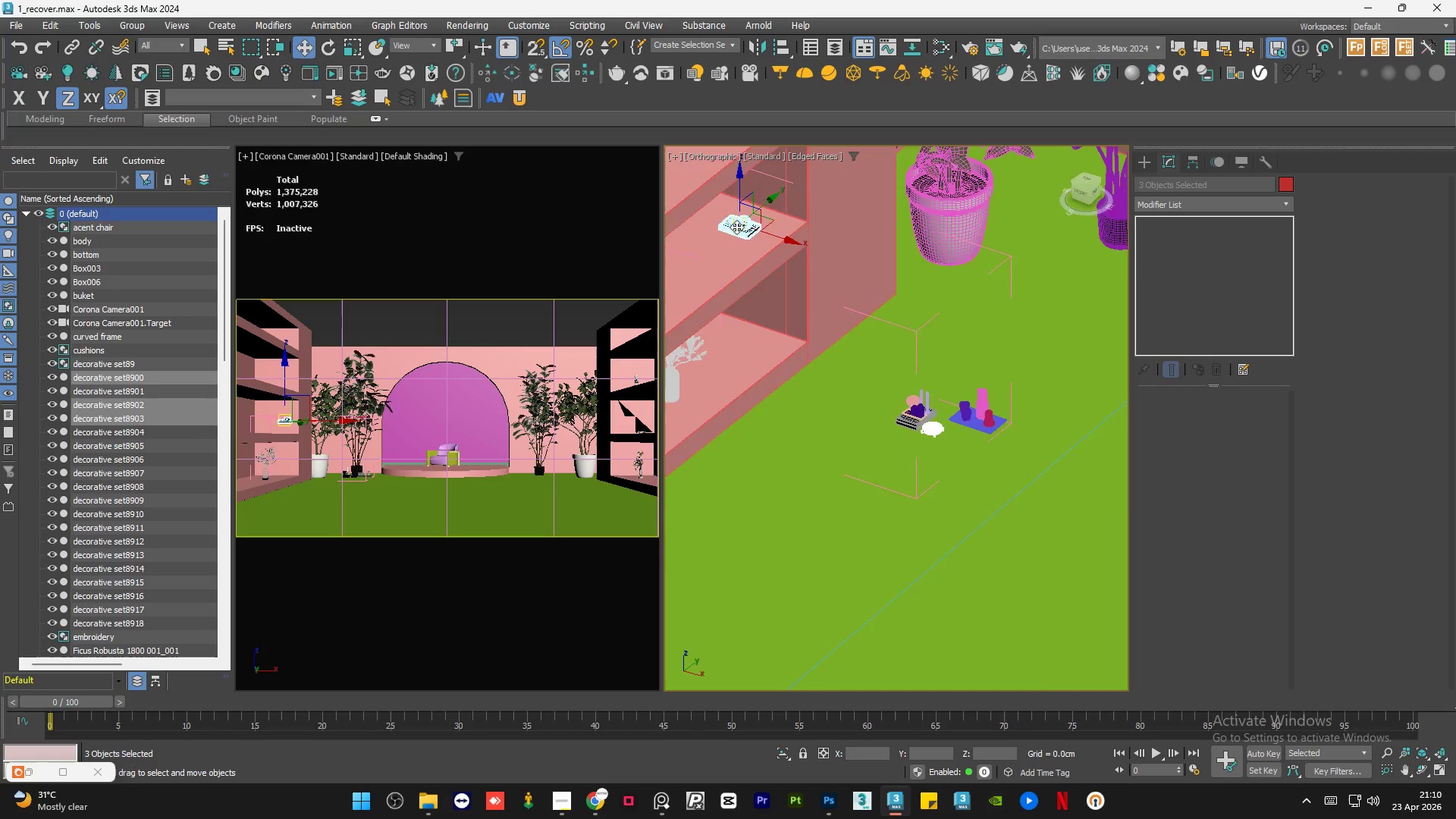 
scroll: coordinate [755, 207], scroll_direction: up, amount: 9.0
 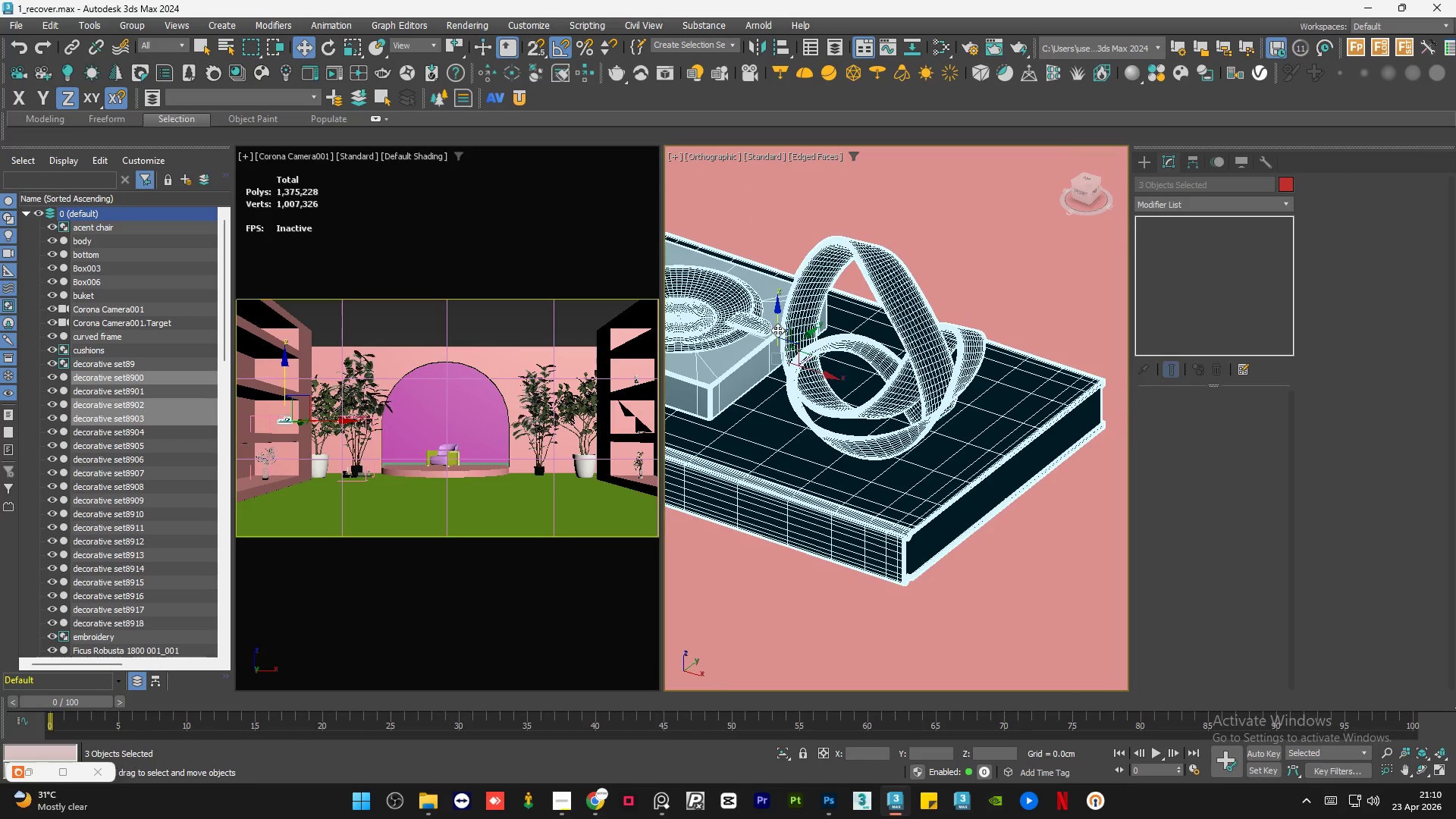 
left_click_drag(start_coordinate=[777, 330], to_coordinate=[783, 440])
 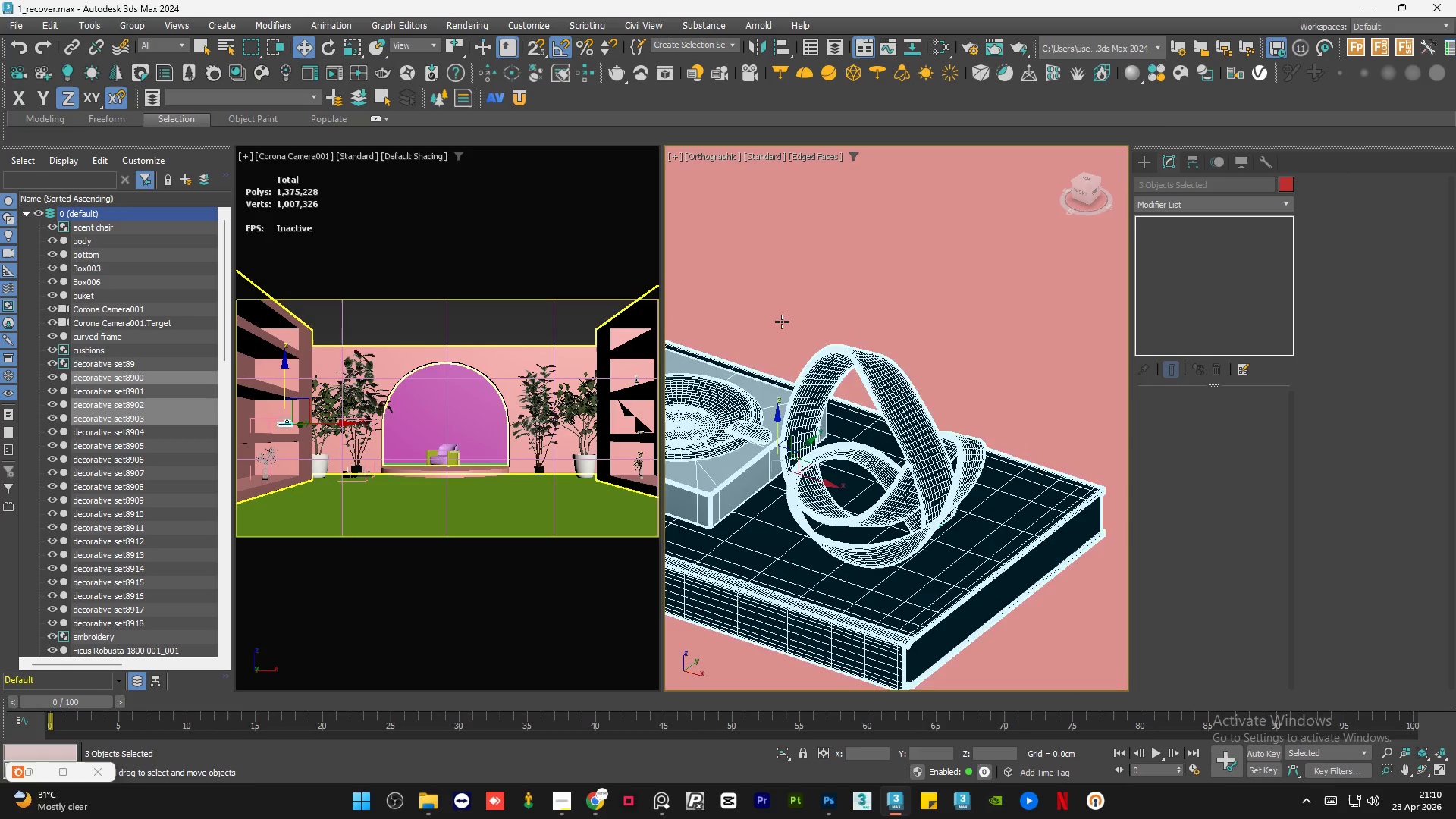 
scroll: coordinate [789, 446], scroll_direction: down, amount: 1.0
 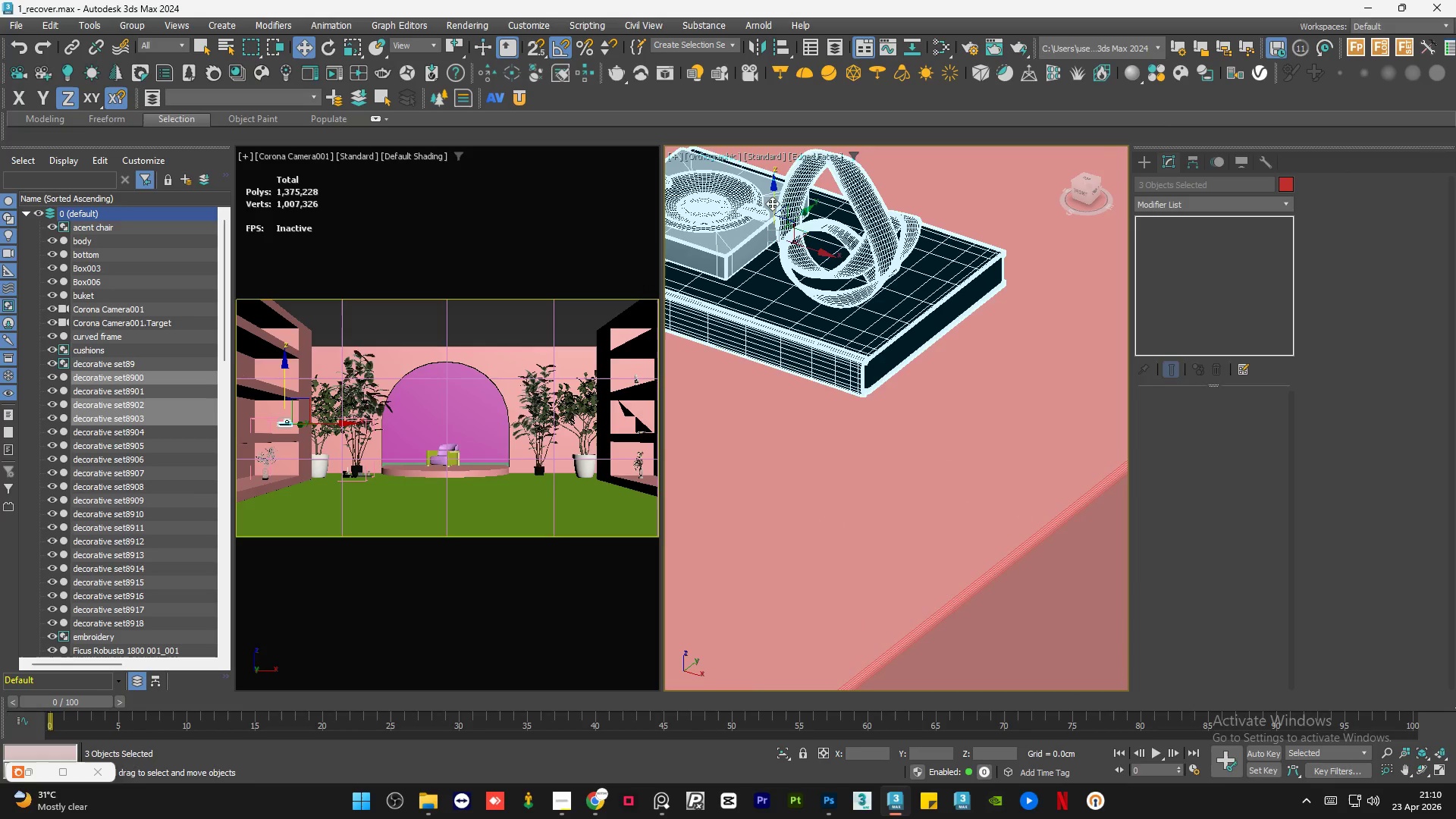 
left_click_drag(start_coordinate=[773, 202], to_coordinate=[815, 472])
 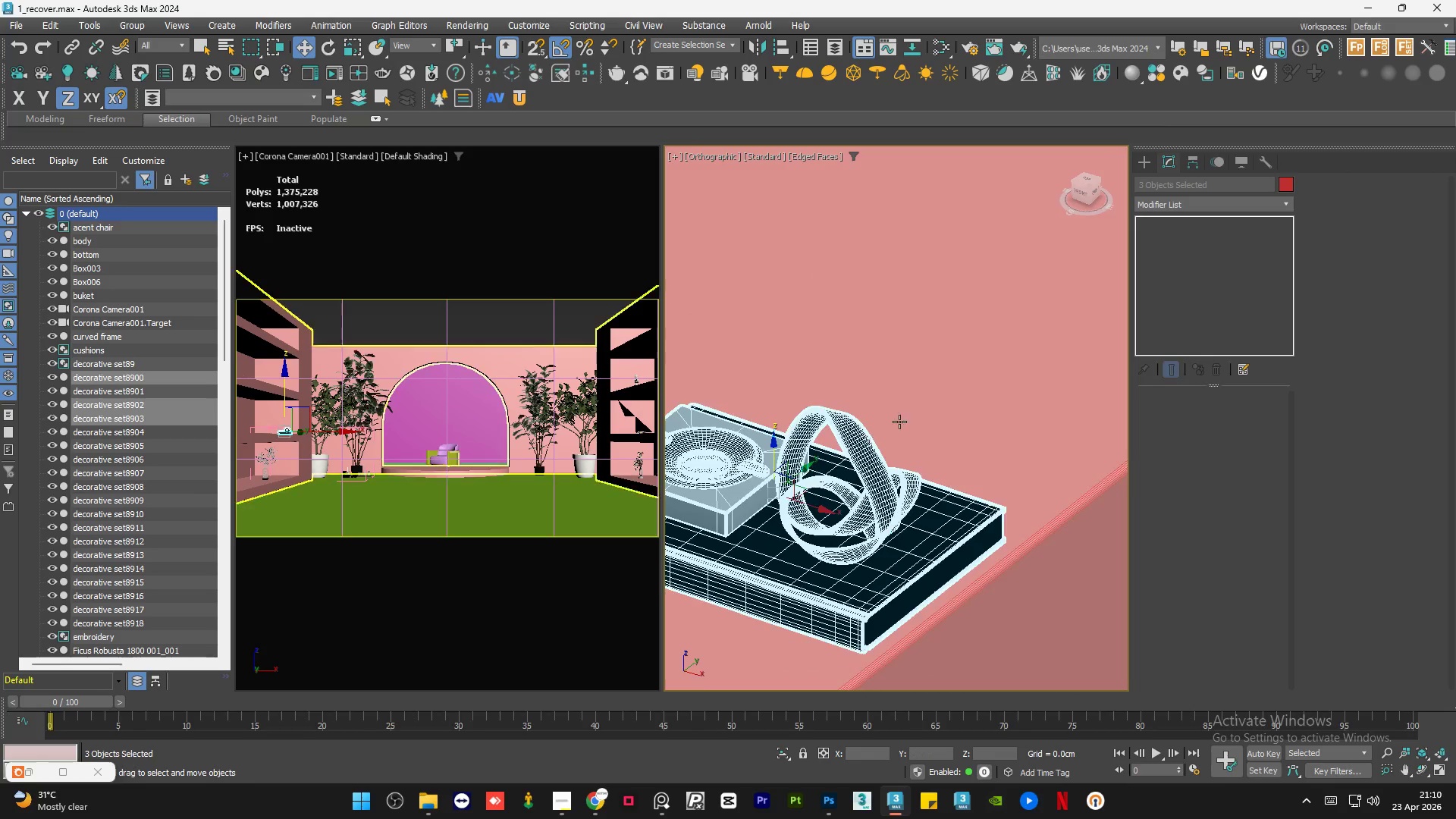 
scroll: coordinate [876, 413], scroll_direction: up, amount: 1.0
 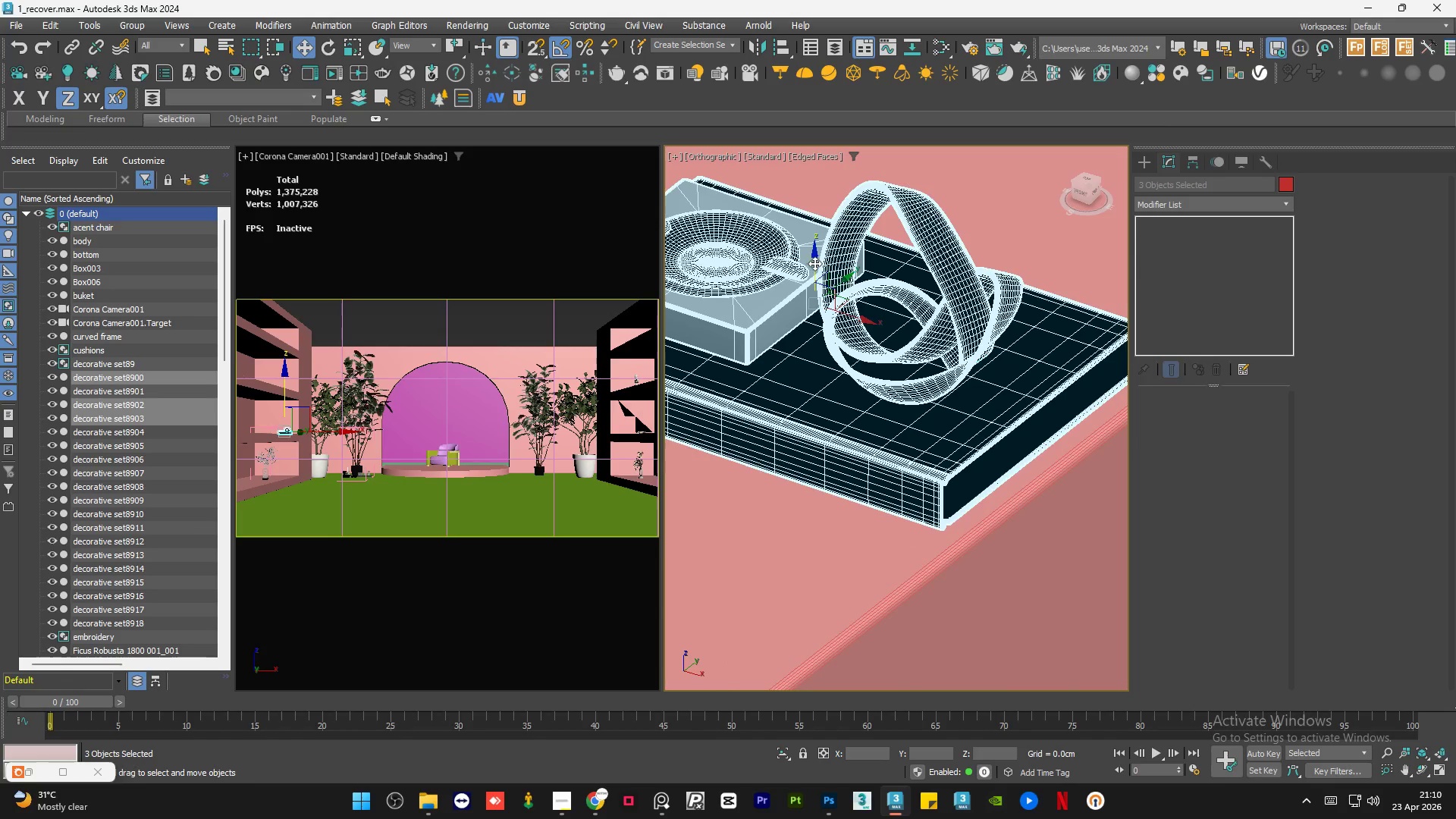 
left_click_drag(start_coordinate=[816, 263], to_coordinate=[821, 282])
 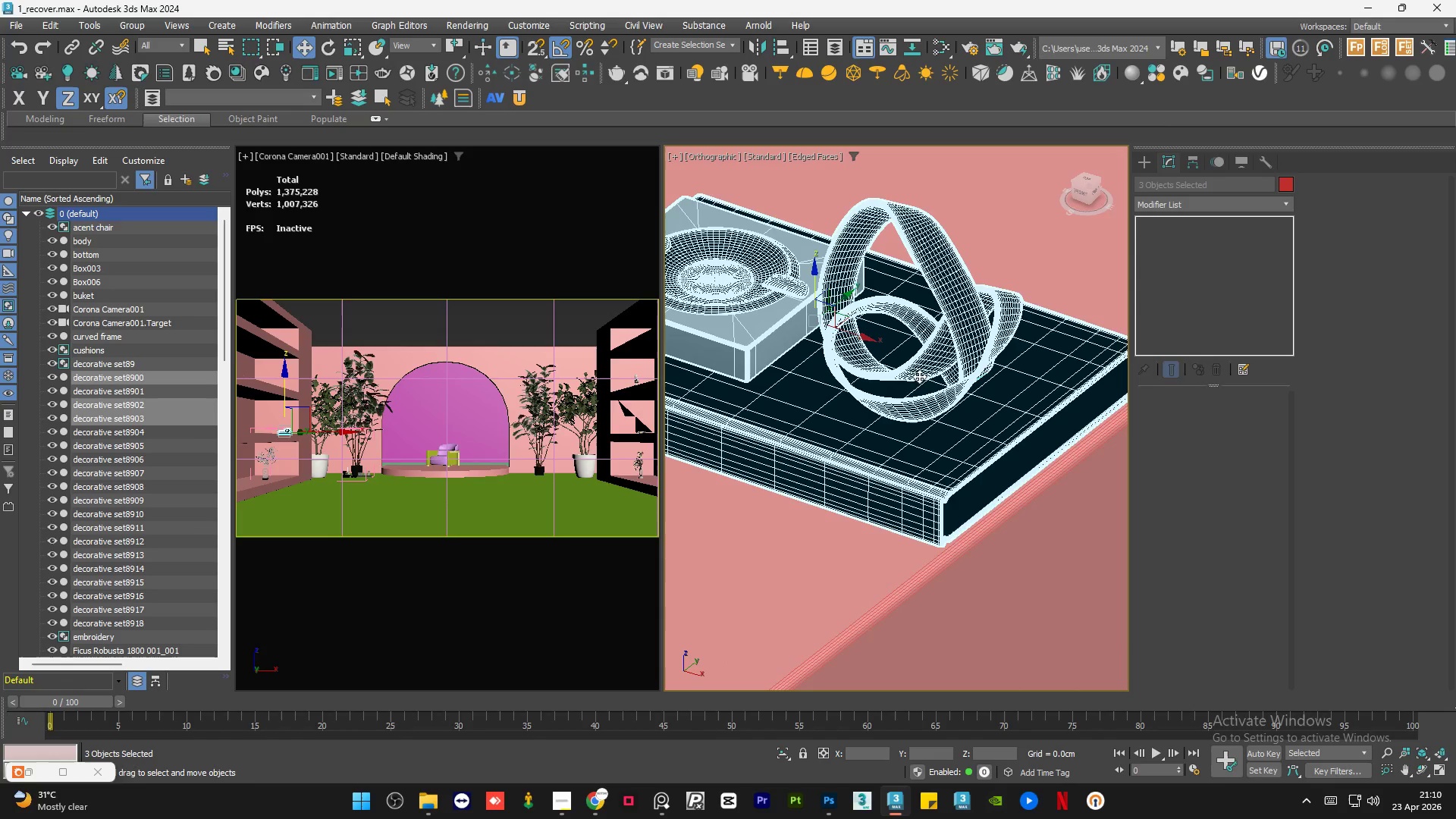 
scroll: coordinate [946, 429], scroll_direction: down, amount: 6.0
 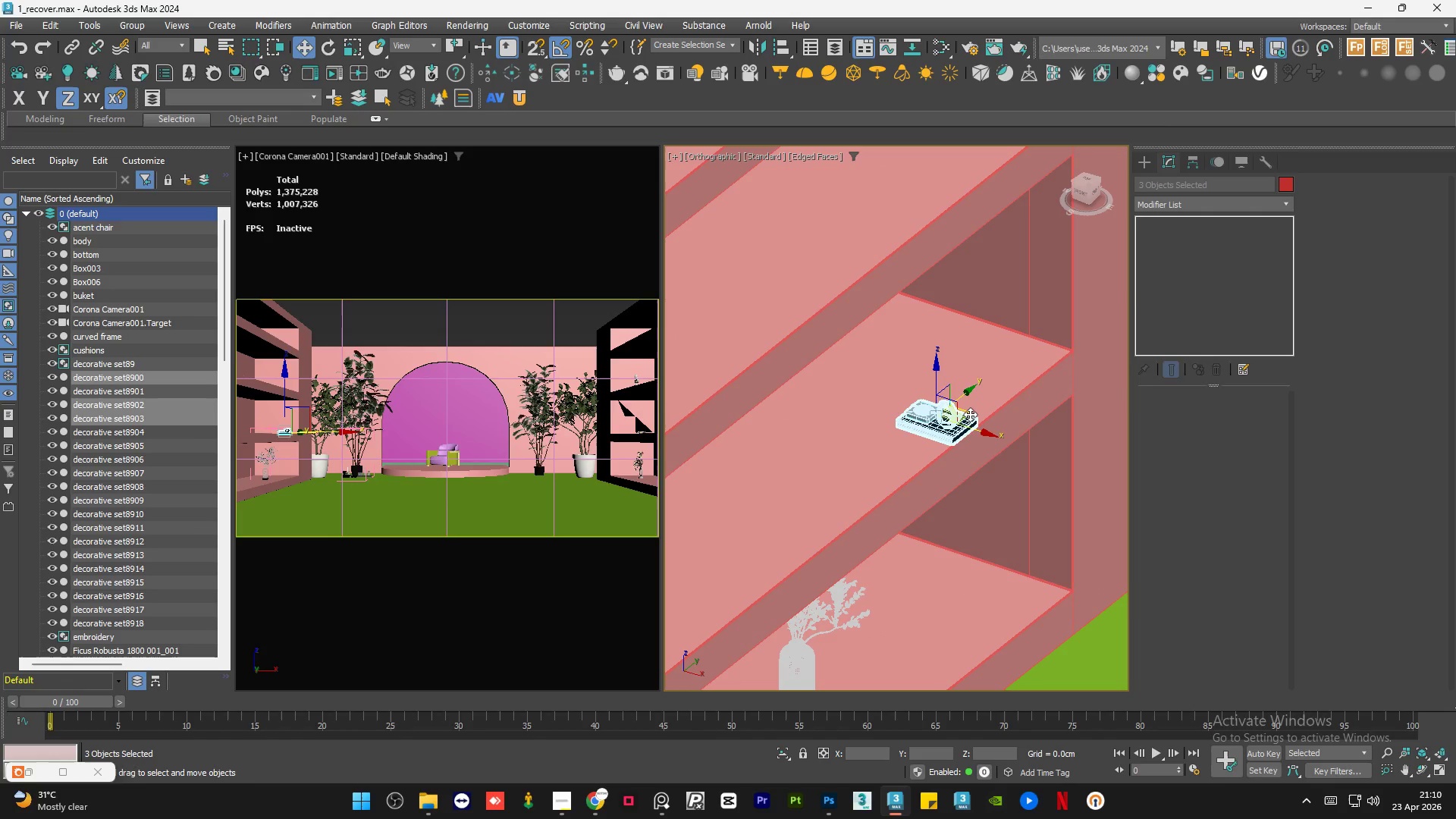 
left_click_drag(start_coordinate=[970, 414], to_coordinate=[943, 389])
 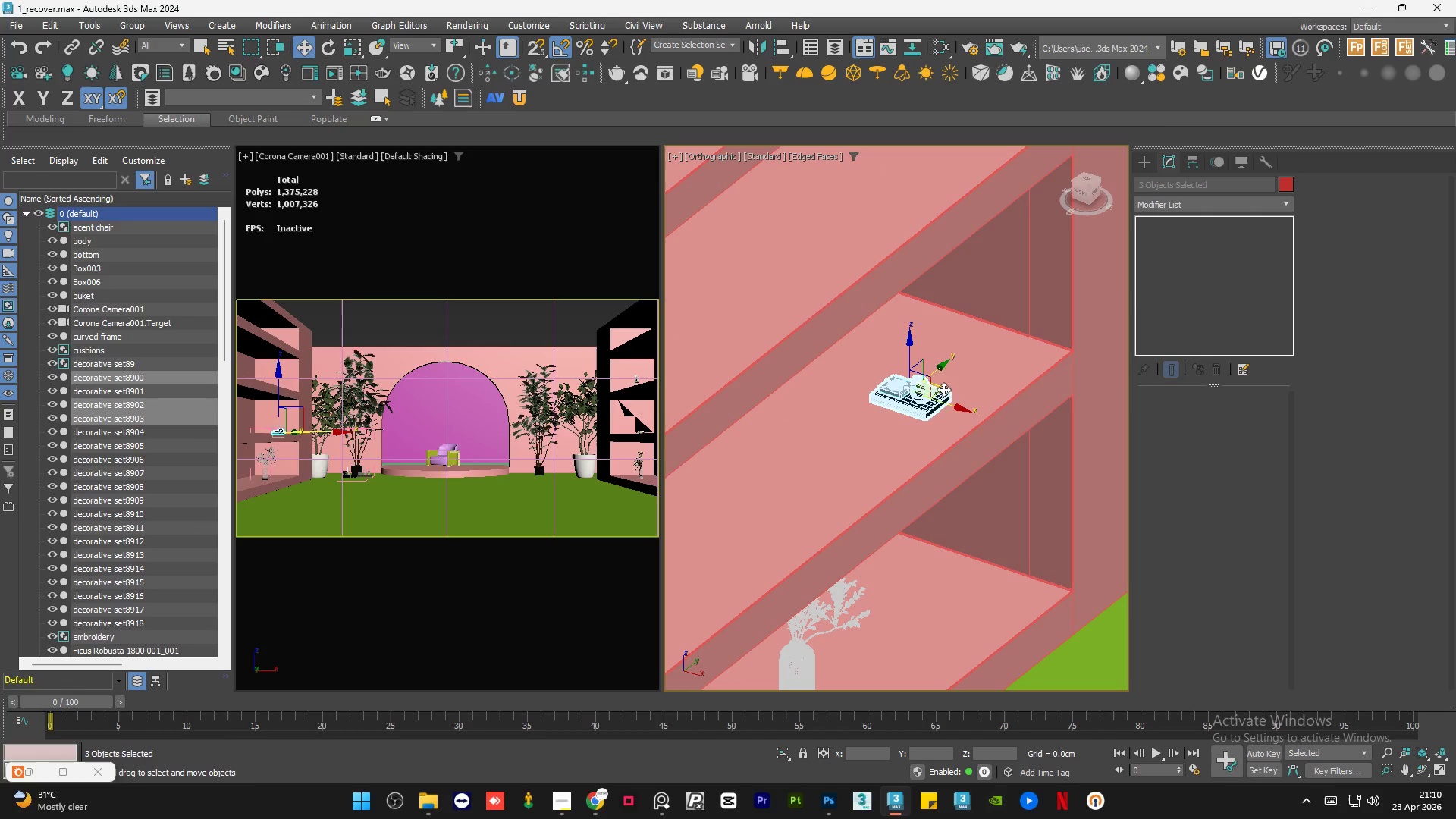 
key(E)
 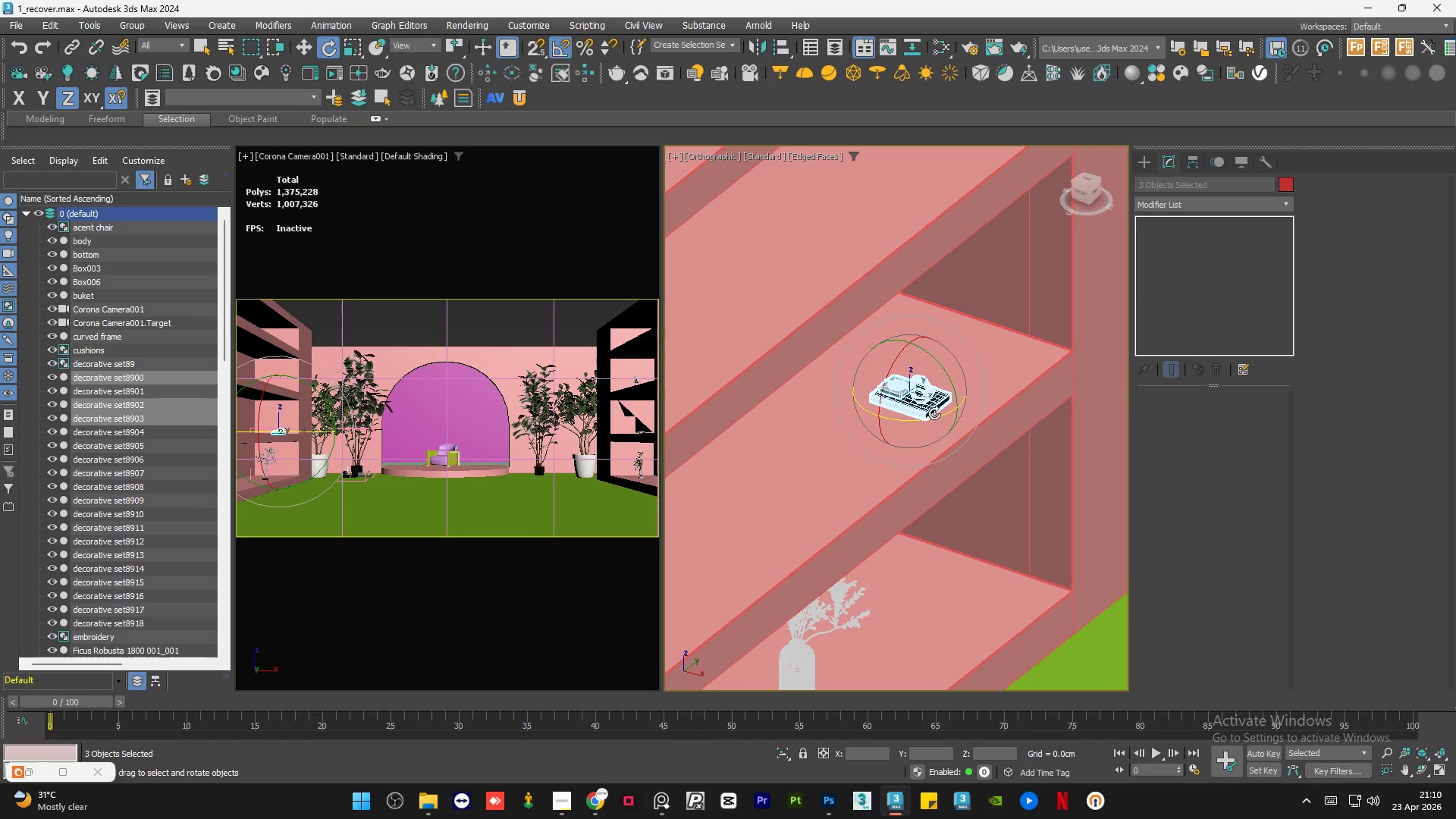 
left_click_drag(start_coordinate=[933, 418], to_coordinate=[865, 428])
 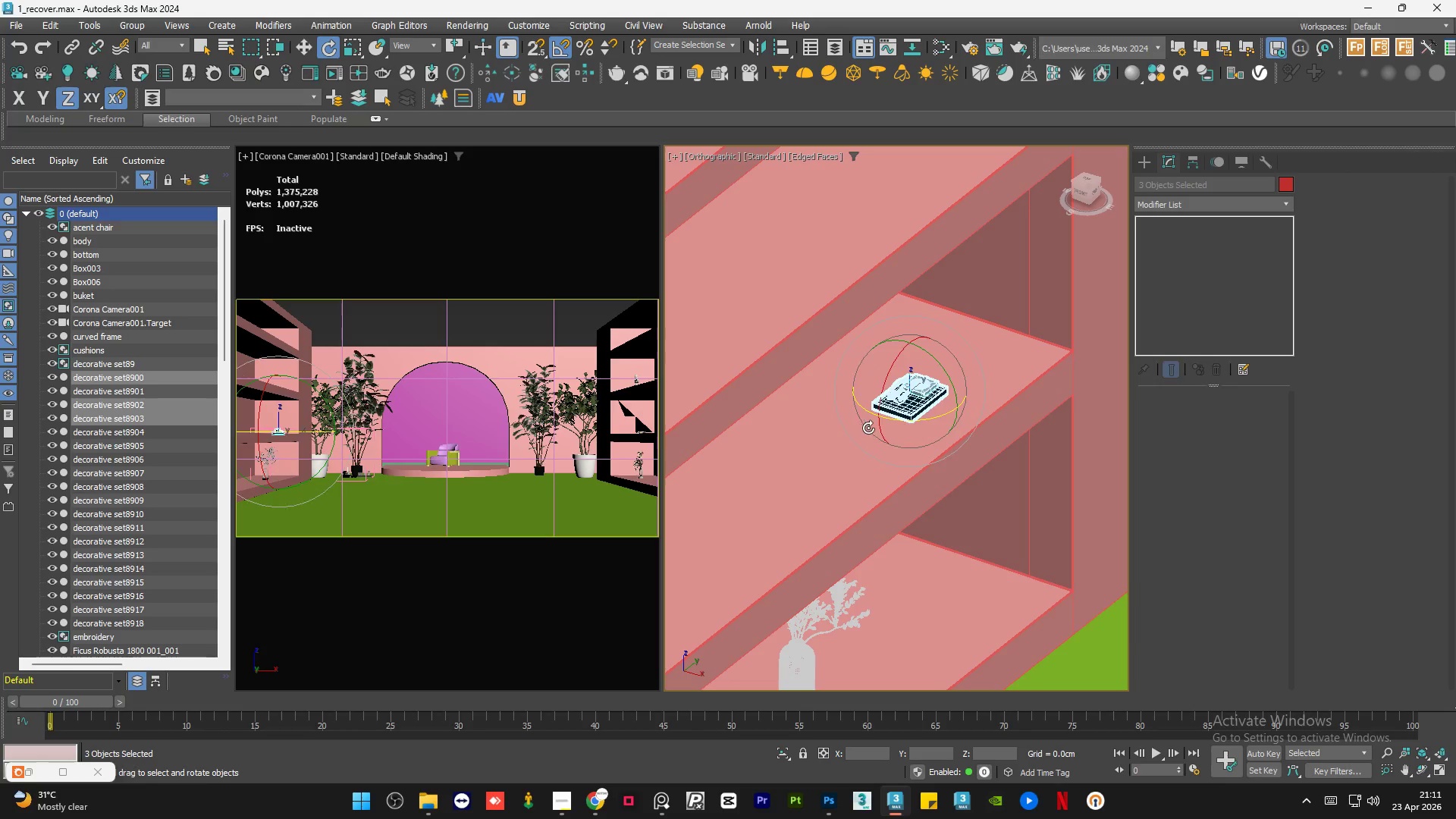 
key(W)
 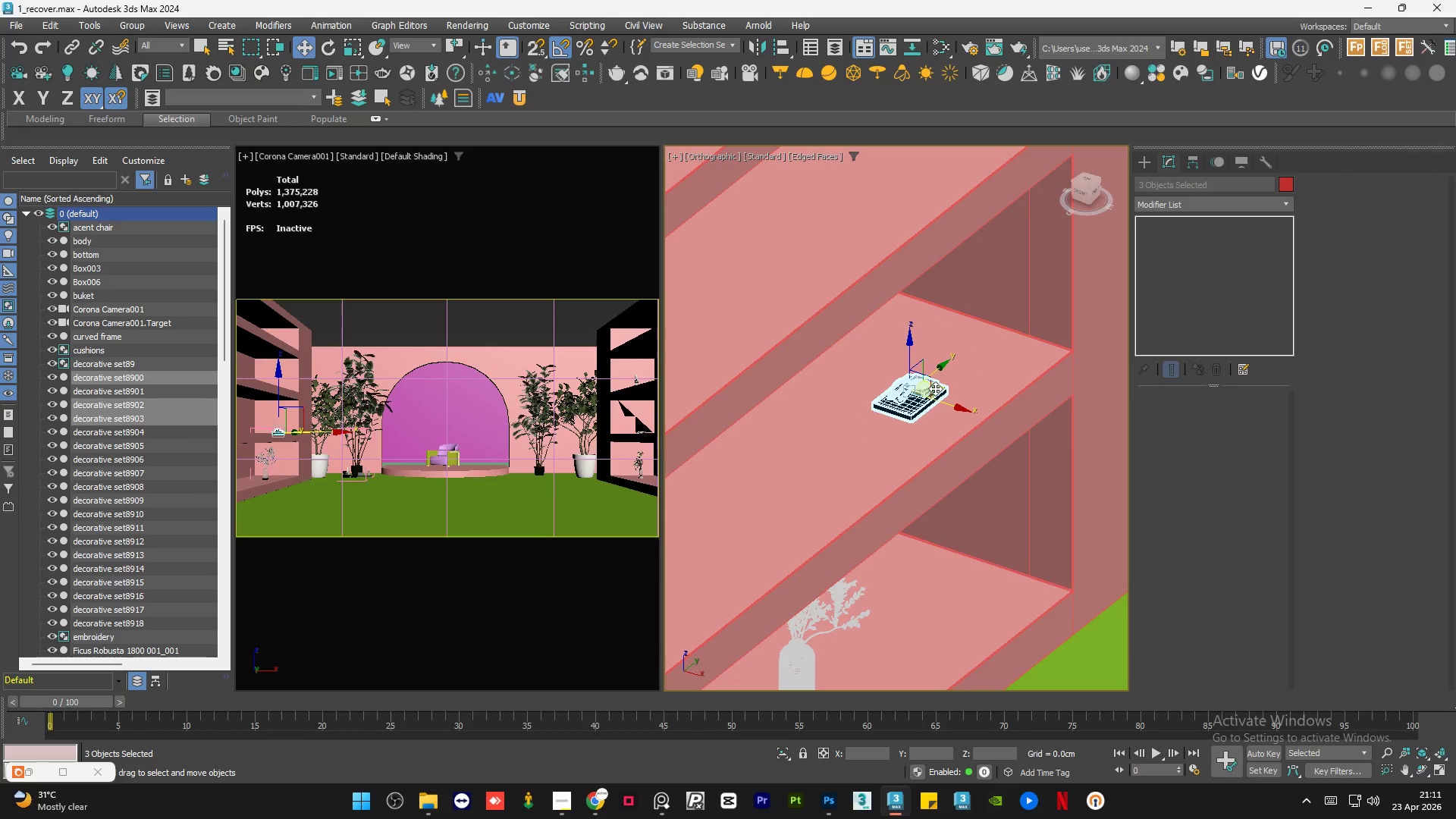 
left_click_drag(start_coordinate=[936, 388], to_coordinate=[865, 415])
 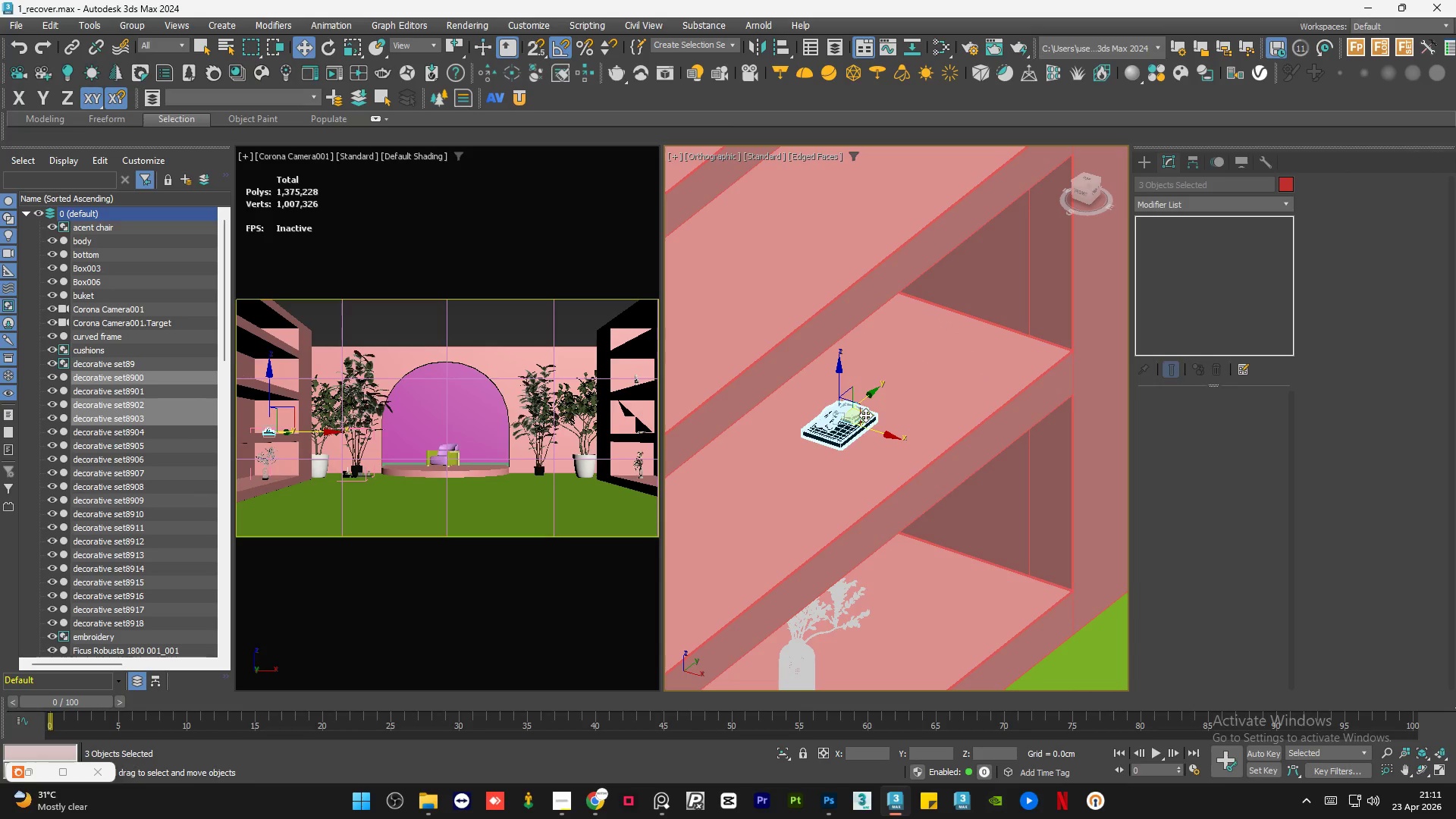 
scroll: coordinate [865, 415], scroll_direction: down, amount: 5.0
 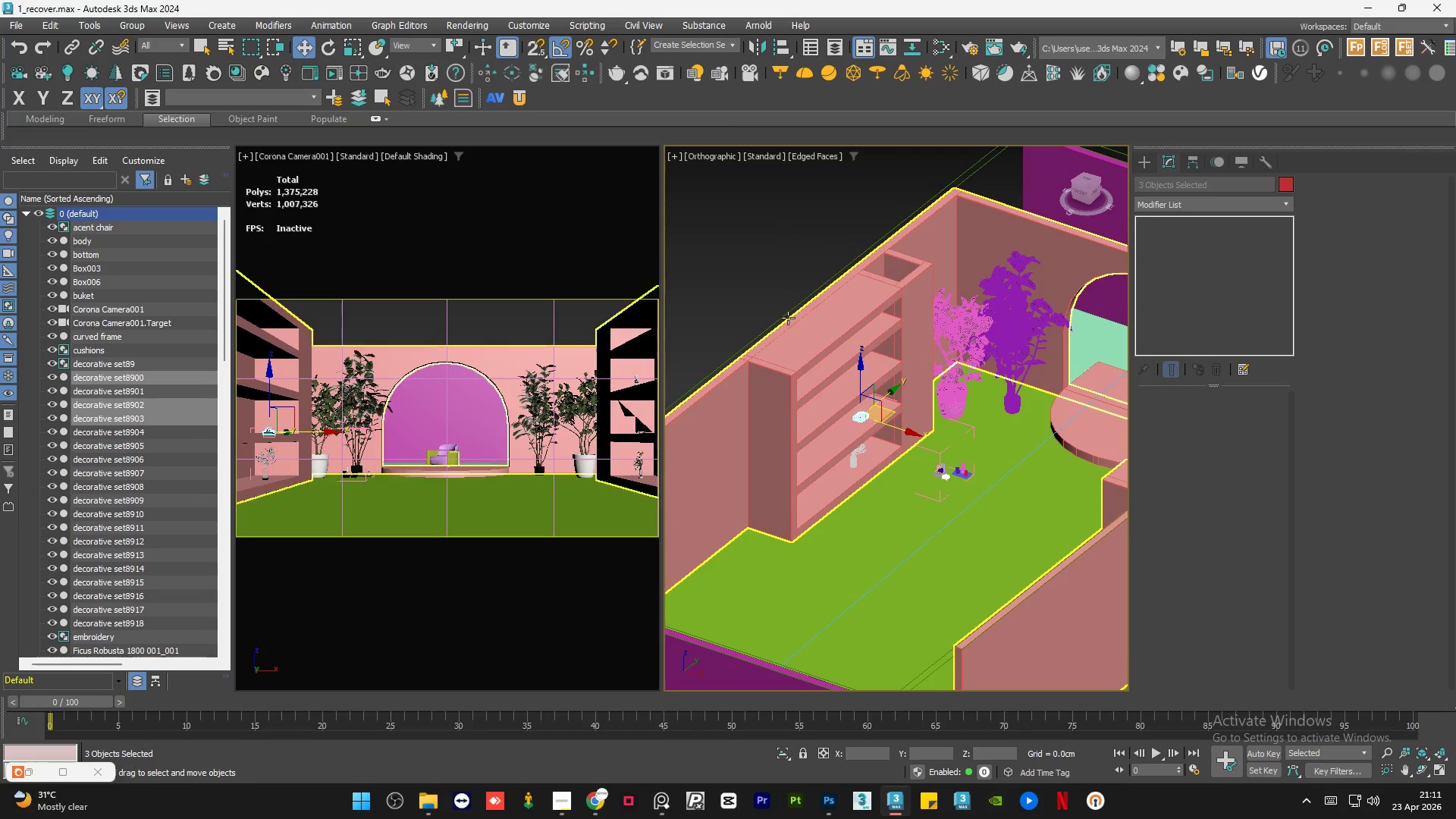 
left_click([740, 268])
 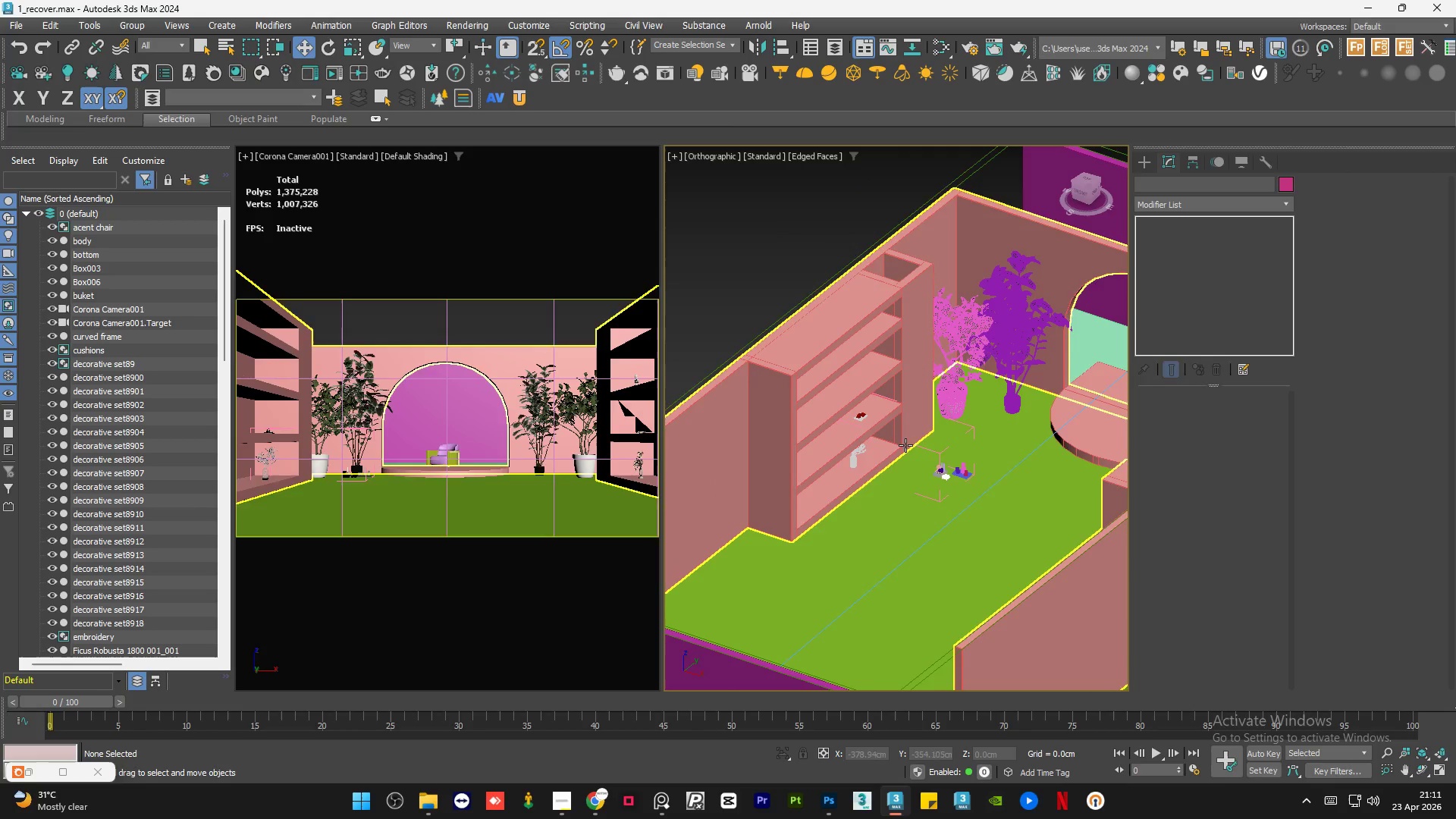 
scroll: coordinate [1030, 504], scroll_direction: up, amount: 6.0
 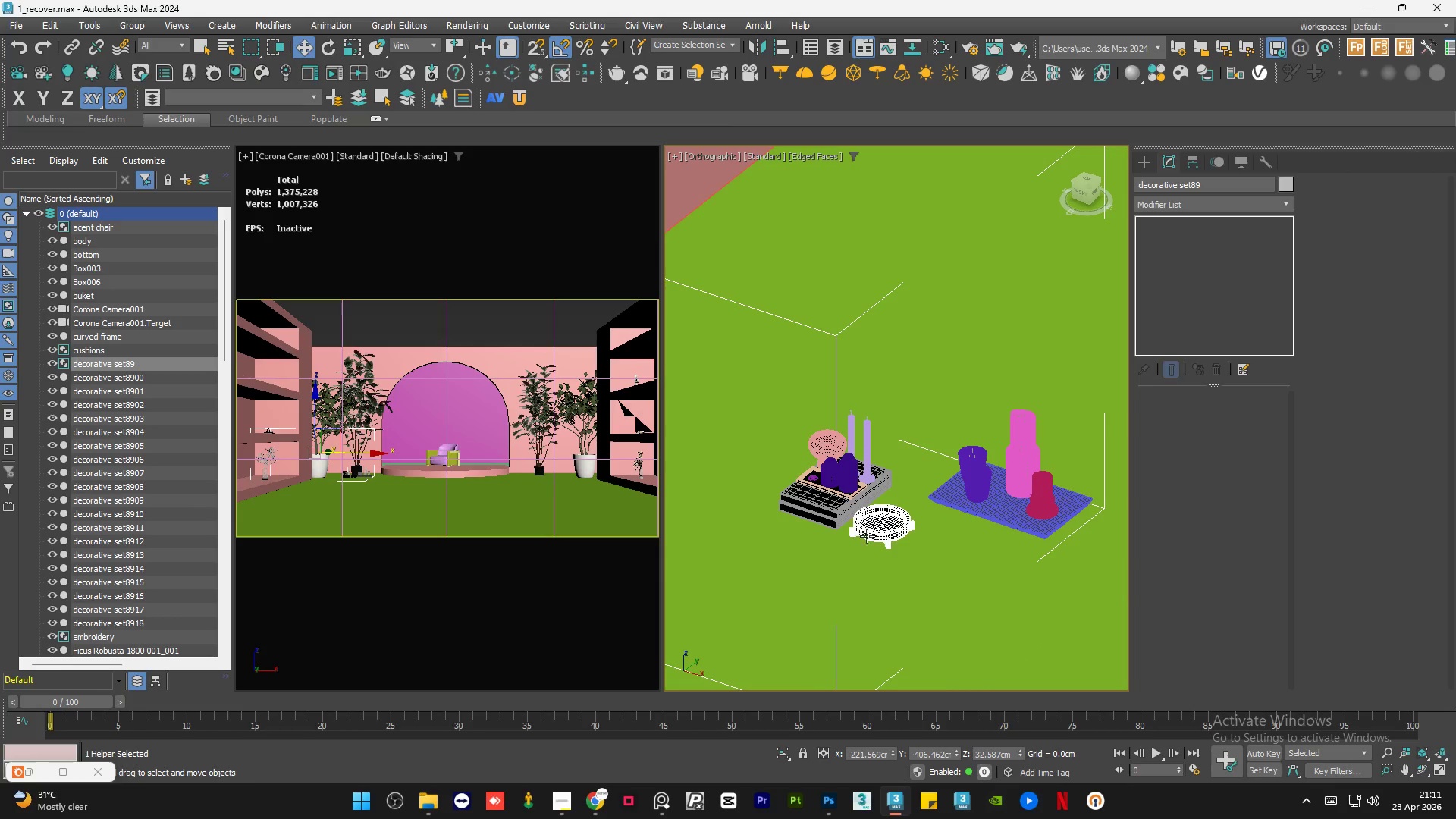 
double_click([872, 531])
 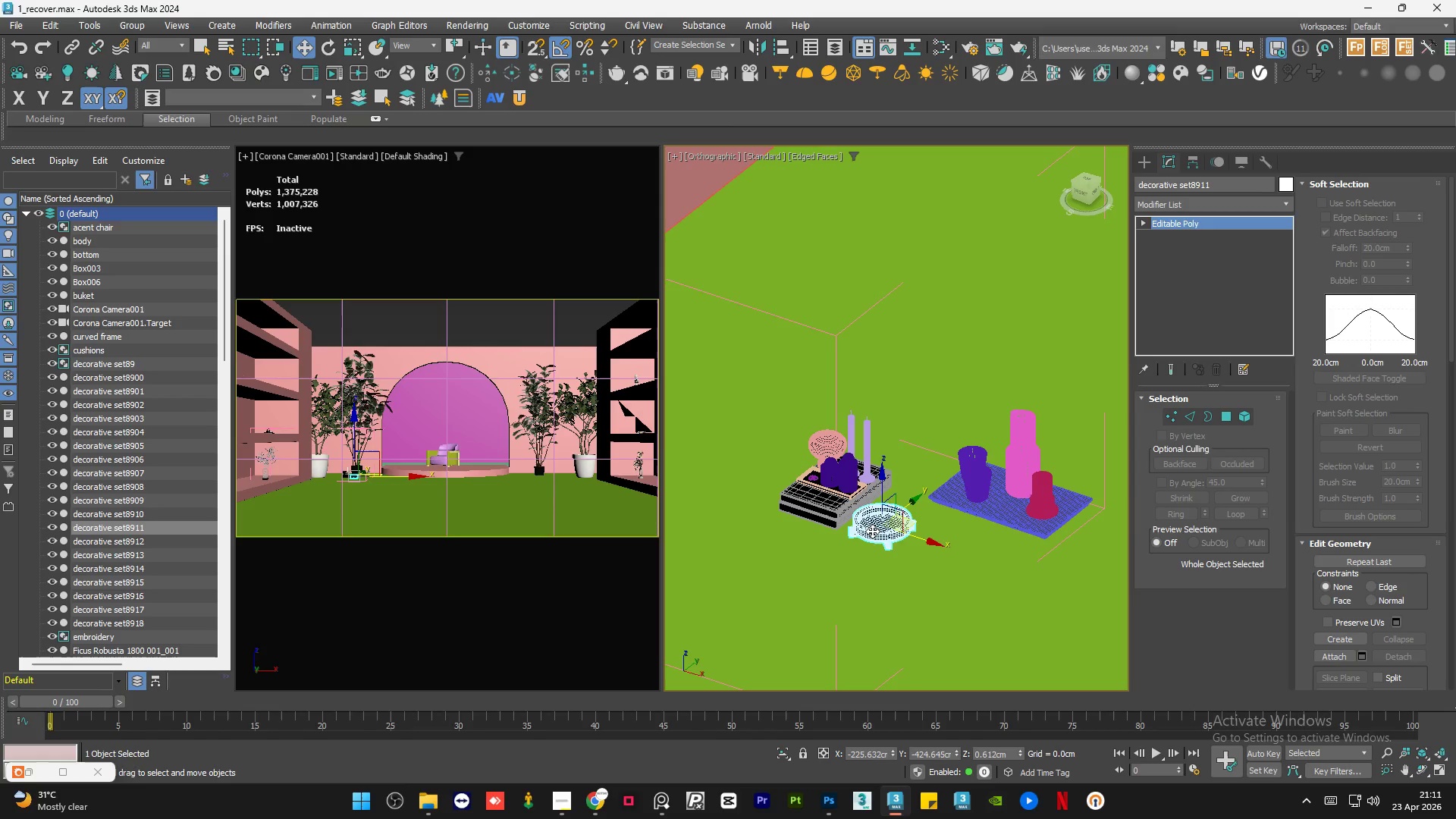 
key(Delete)
 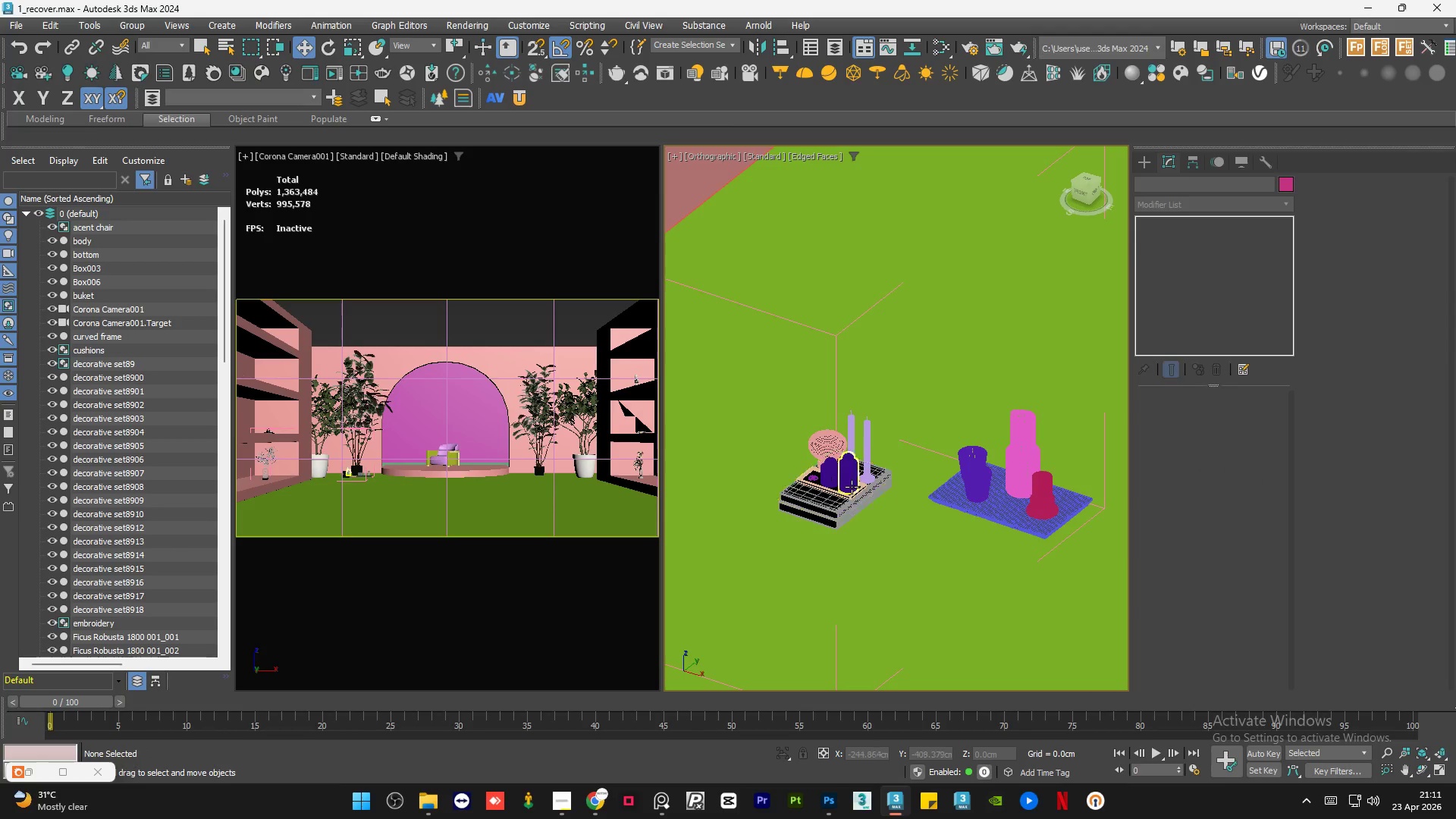 
left_click([824, 523])
 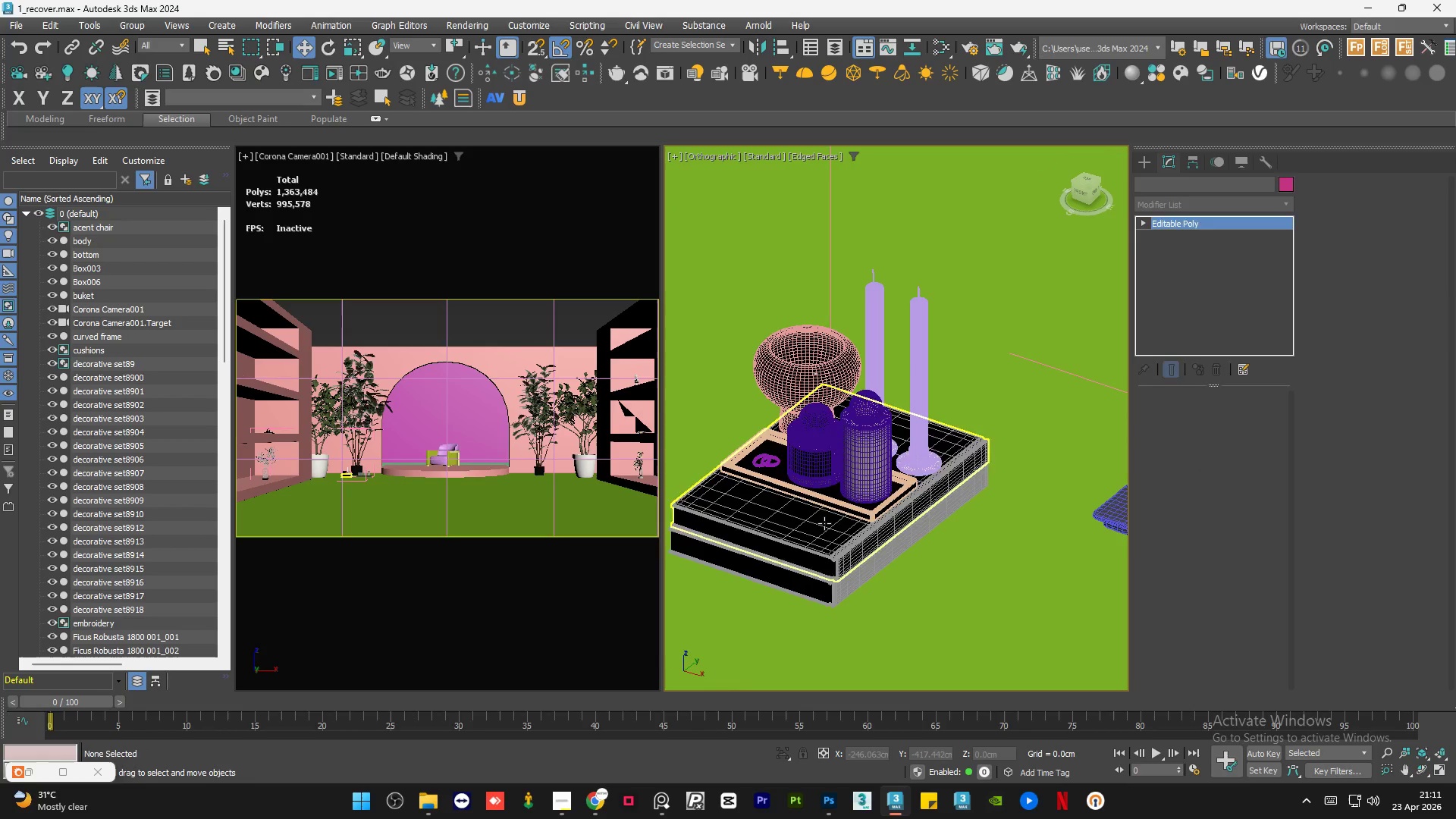 
scroll: coordinate [839, 487], scroll_direction: up, amount: 3.0
 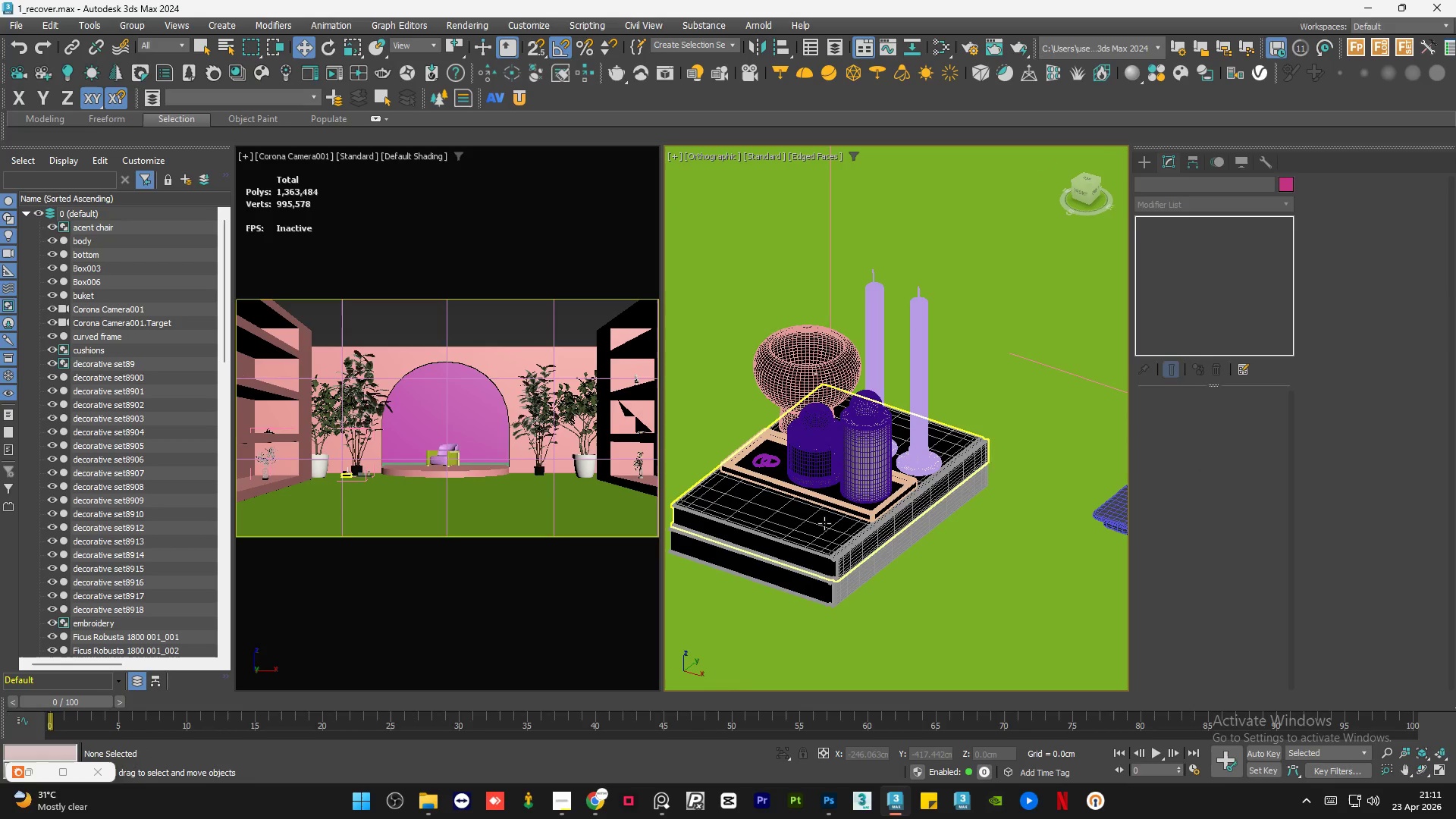 
key(Delete)
 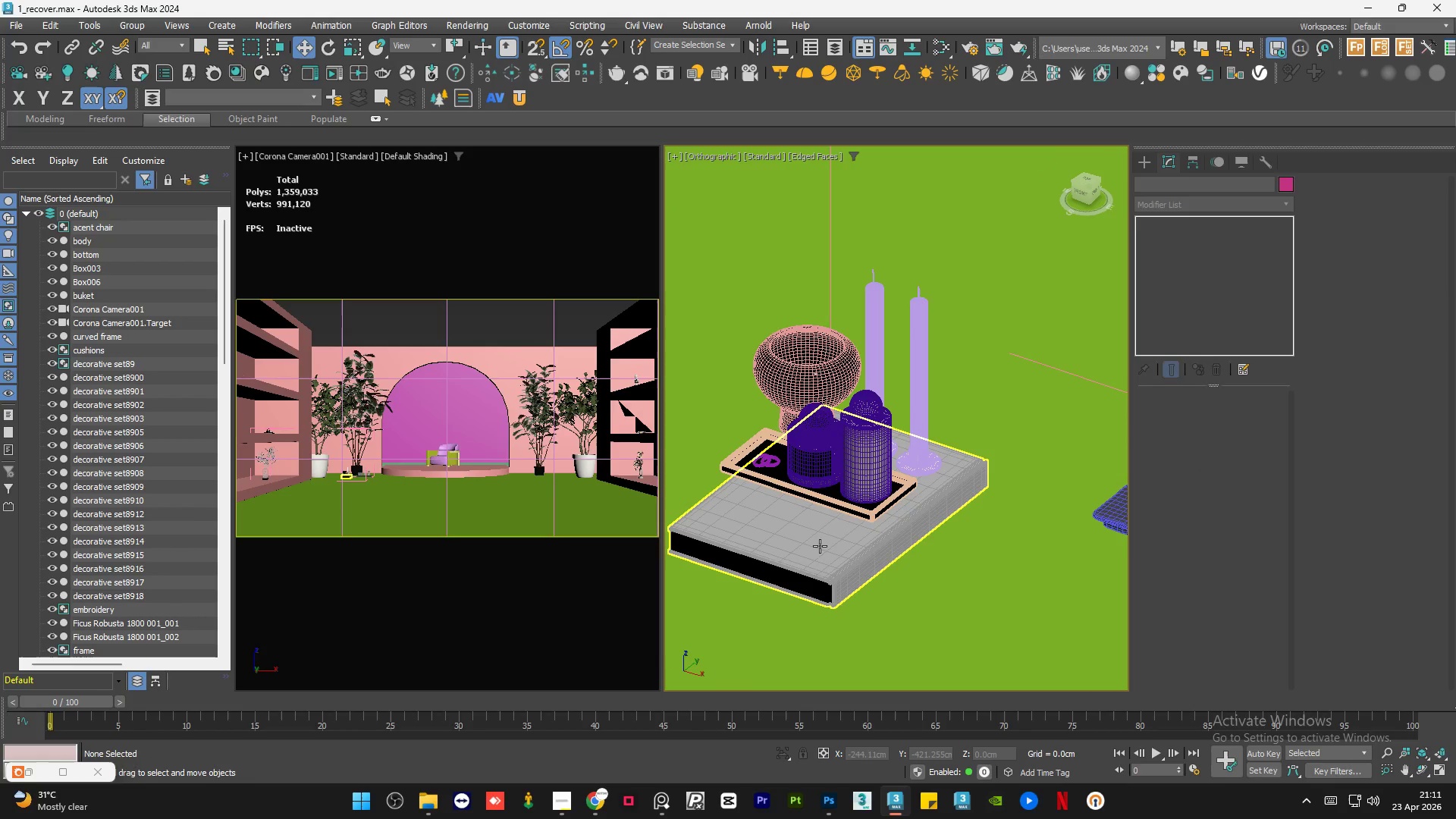 
left_click([820, 546])
 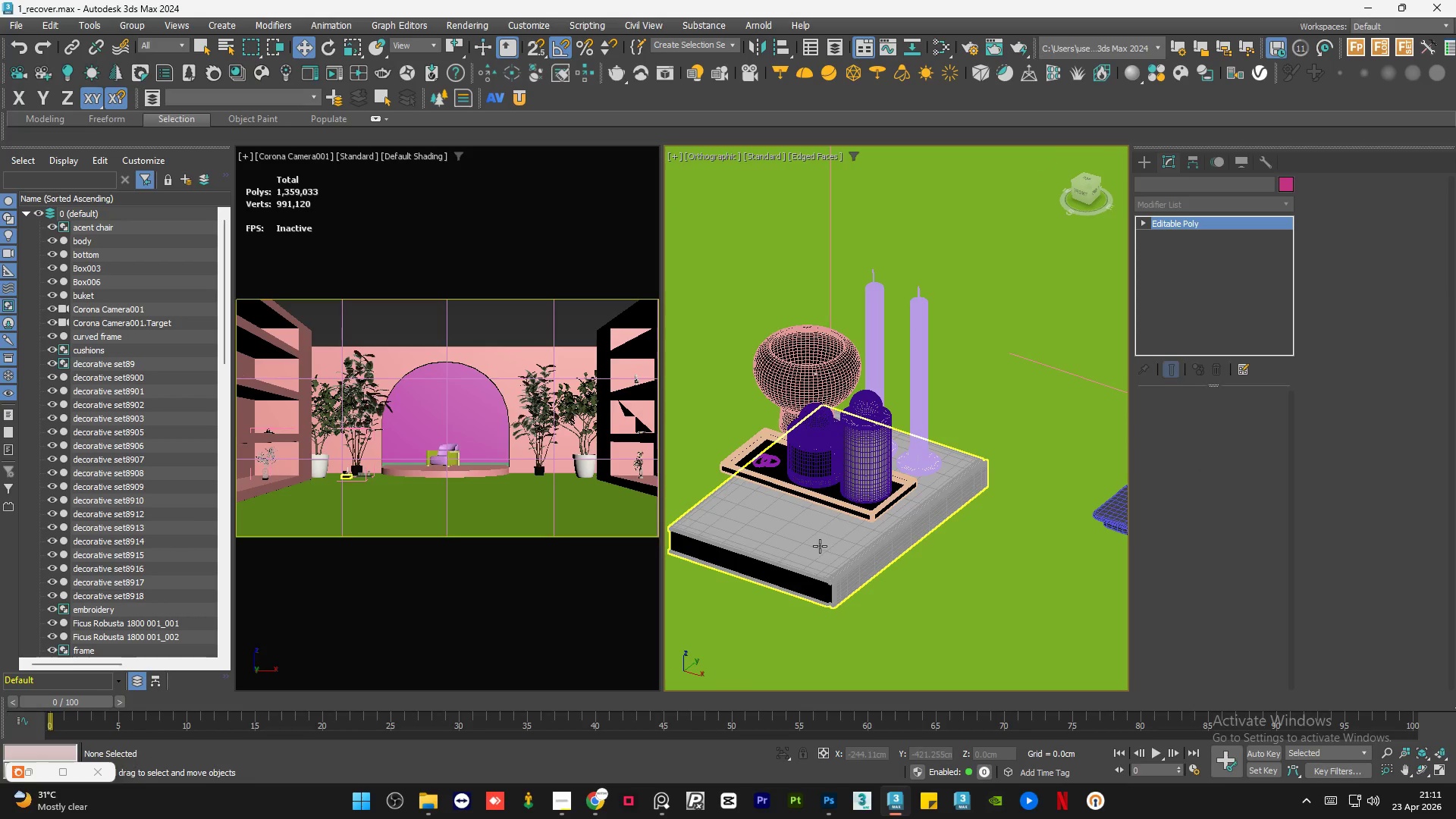 
key(Delete)
 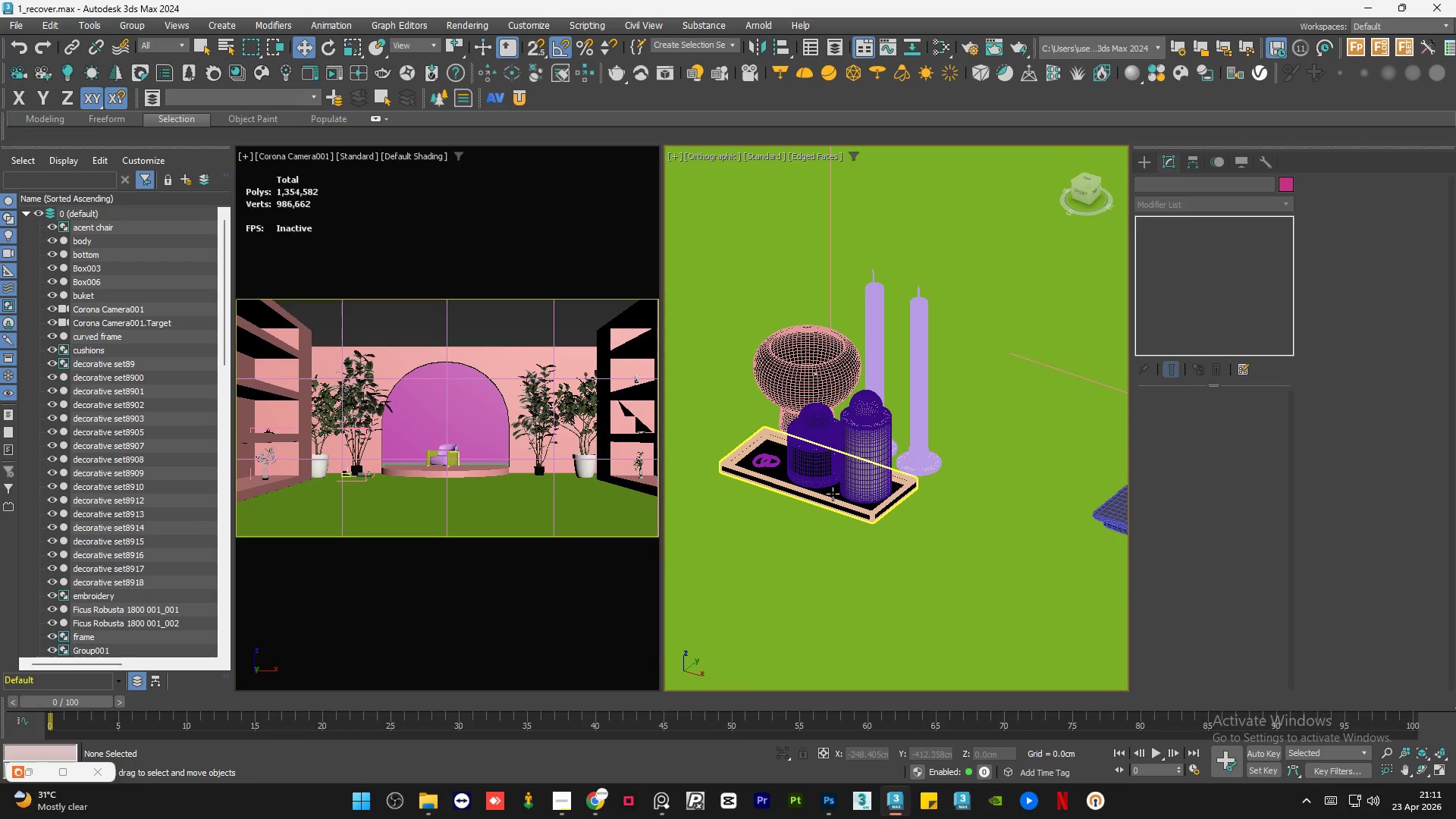 
left_click([833, 494])
 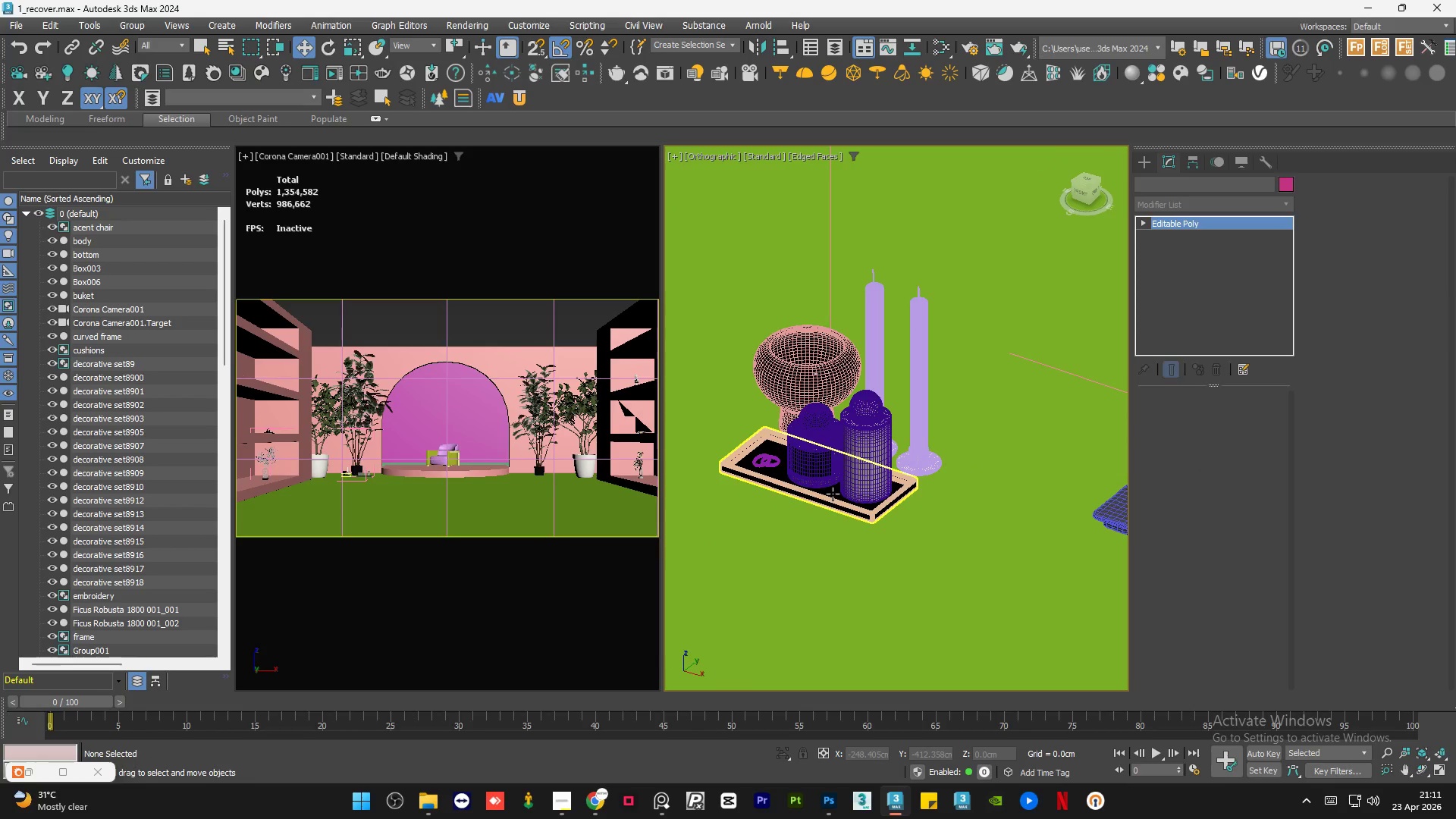 
key(Delete)
 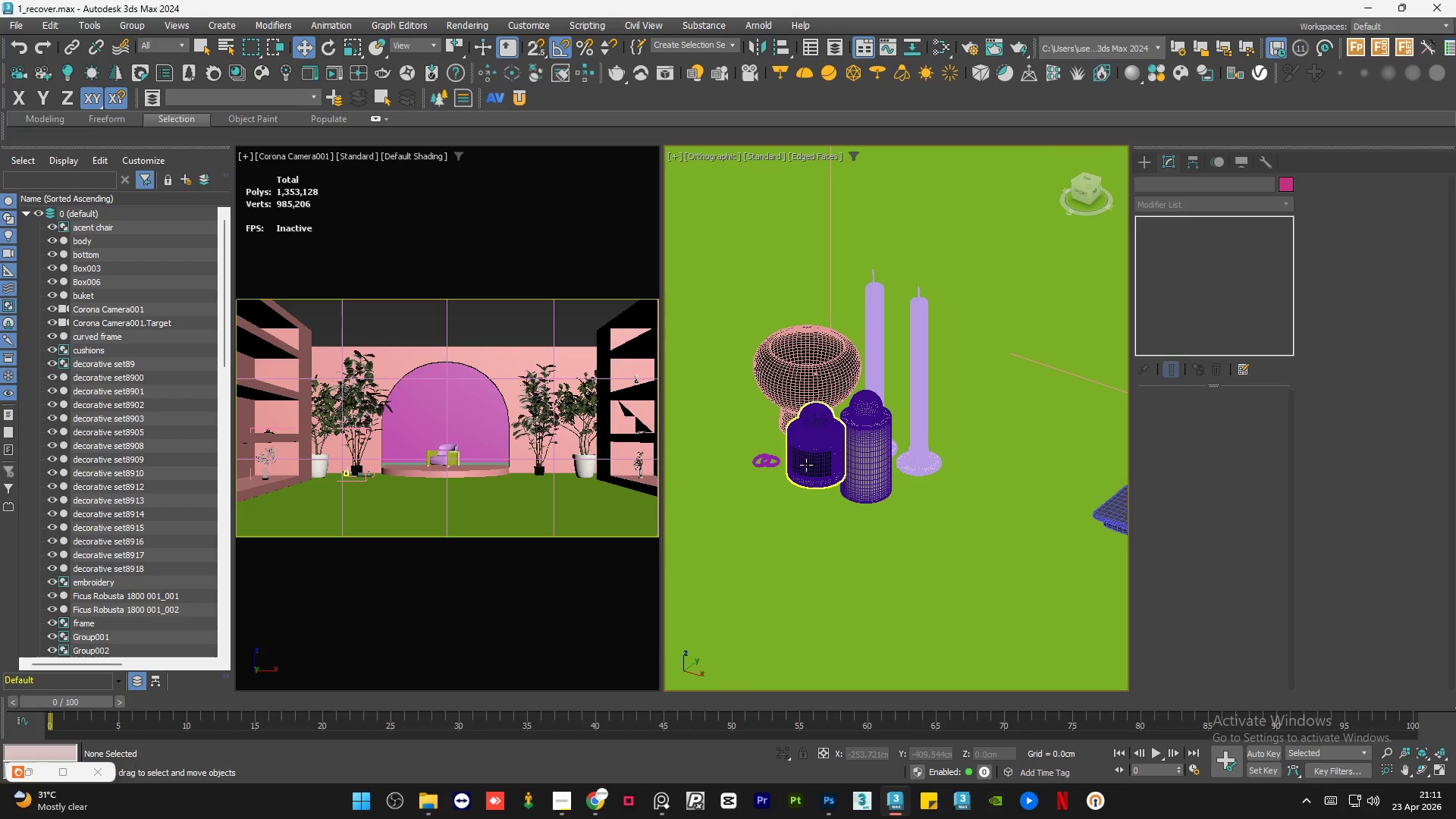 
left_click([809, 463])
 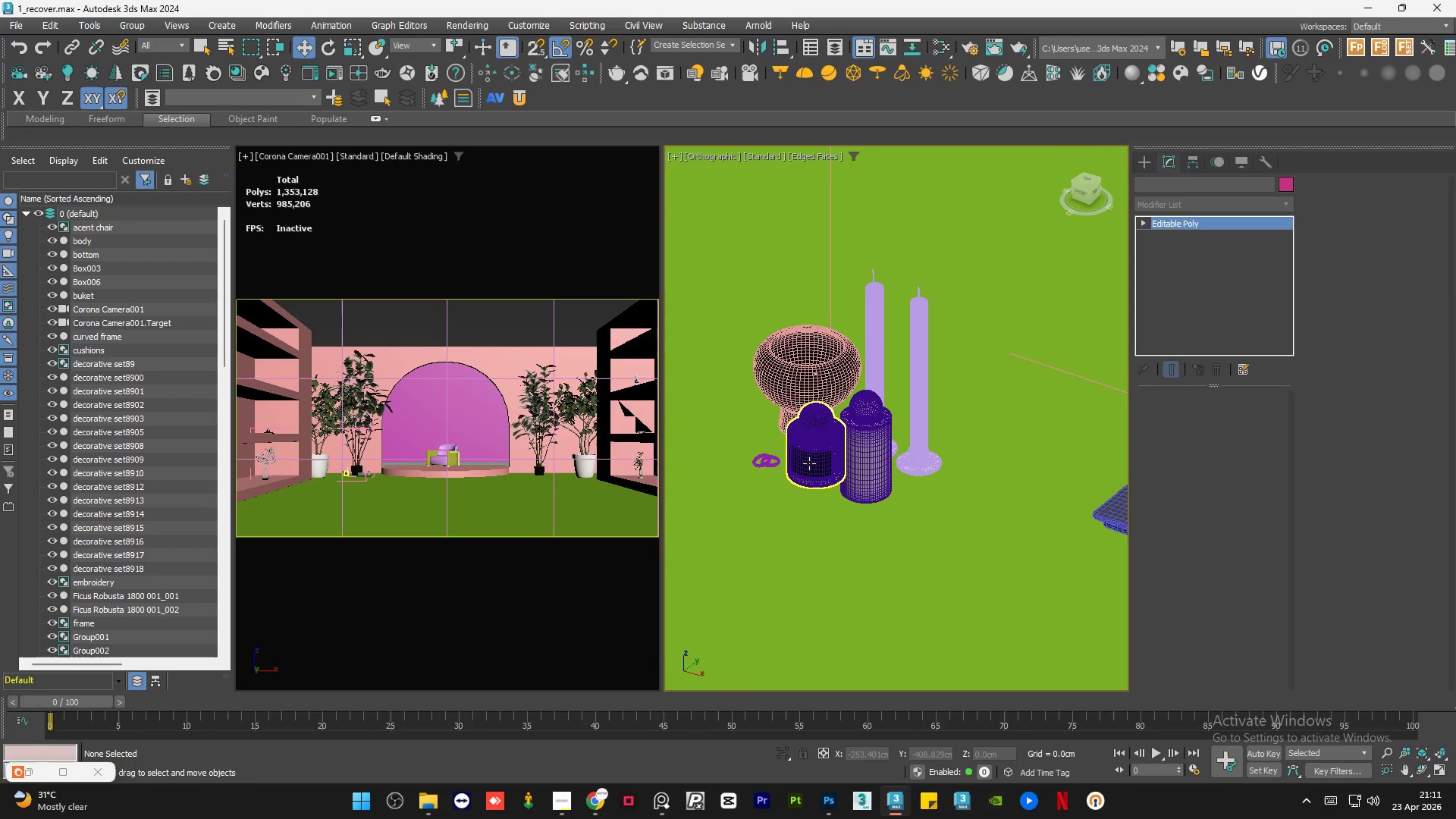 
key(Delete)
 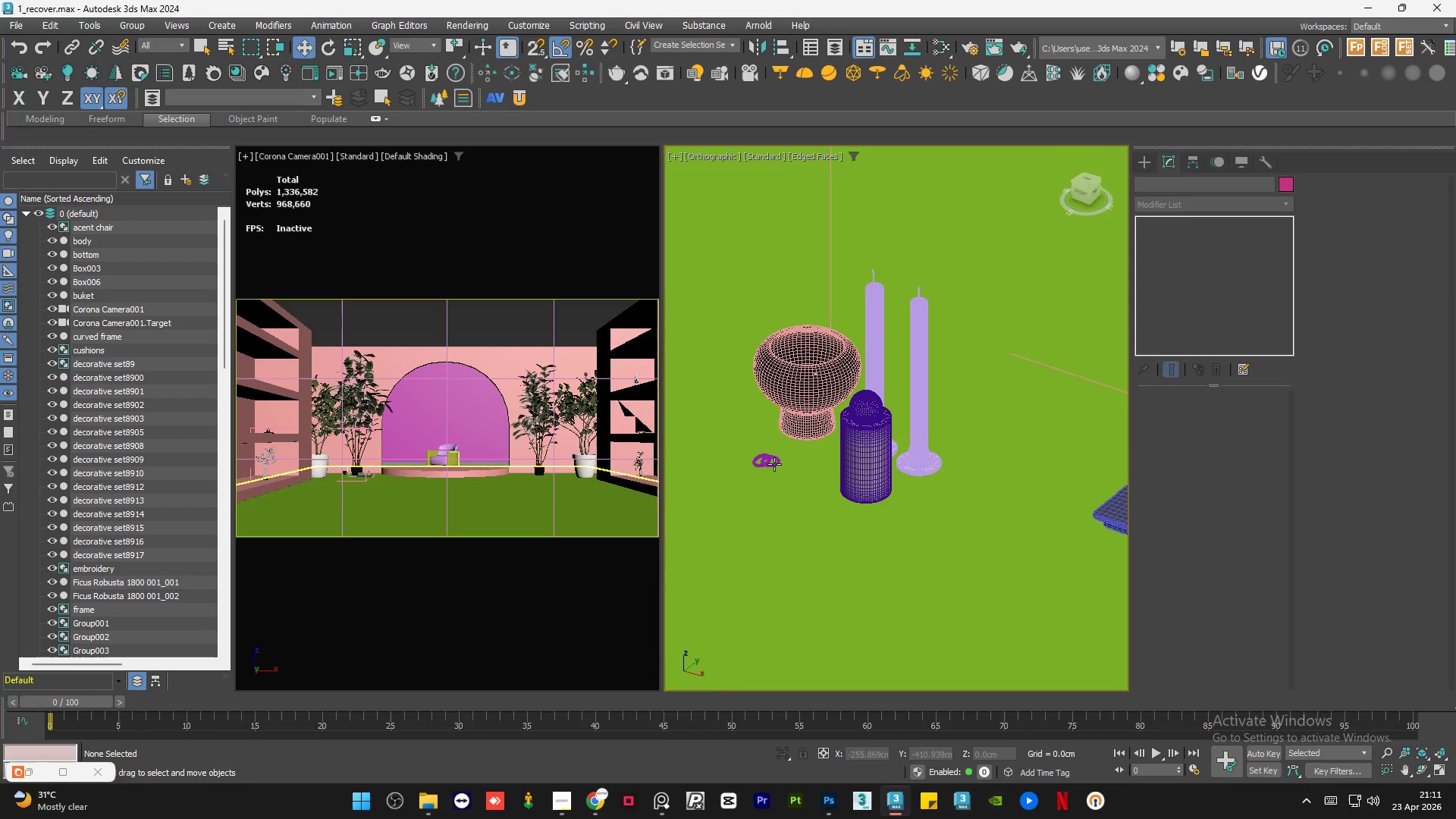 
left_click([774, 463])
 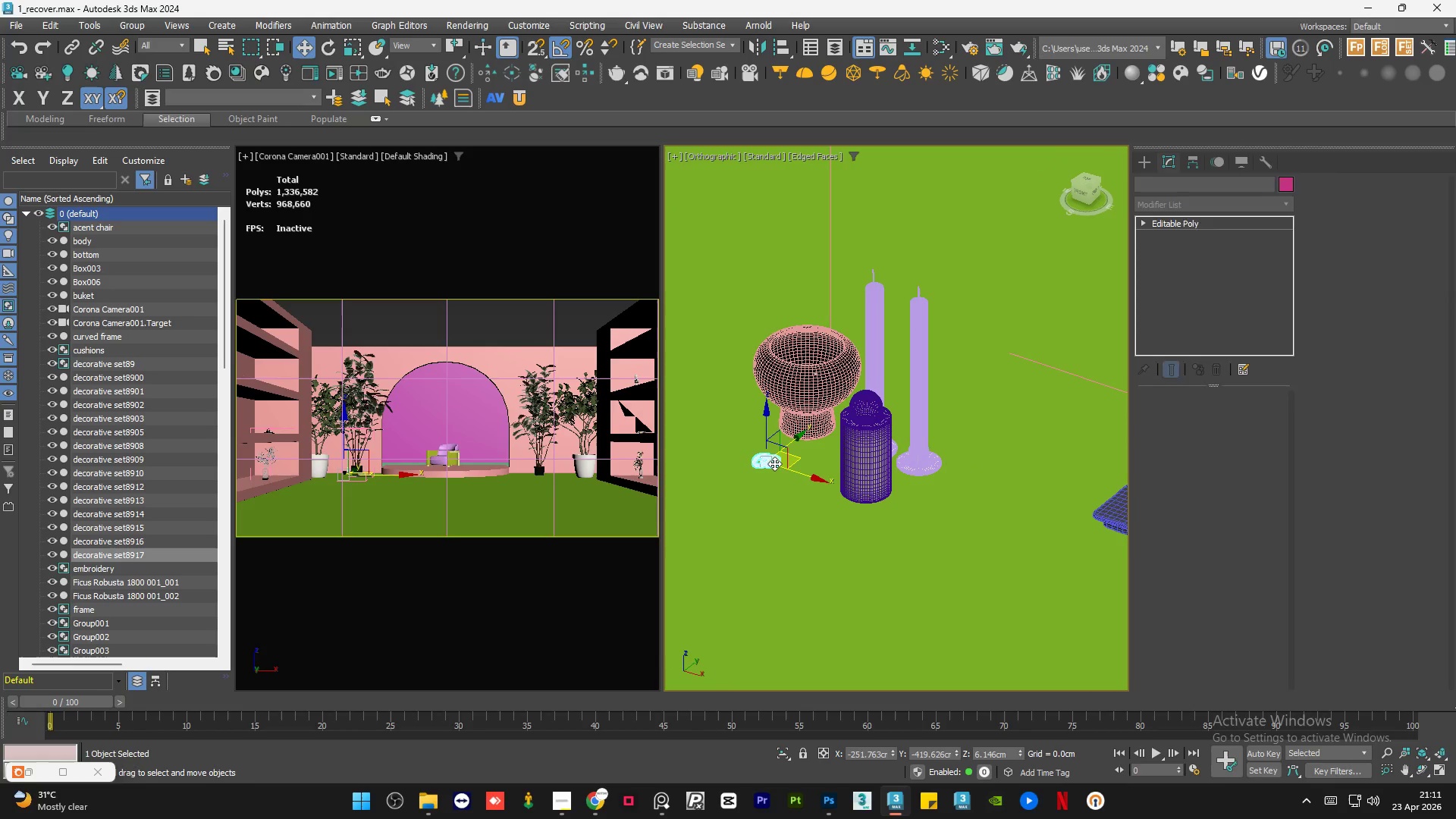 
key(Delete)
 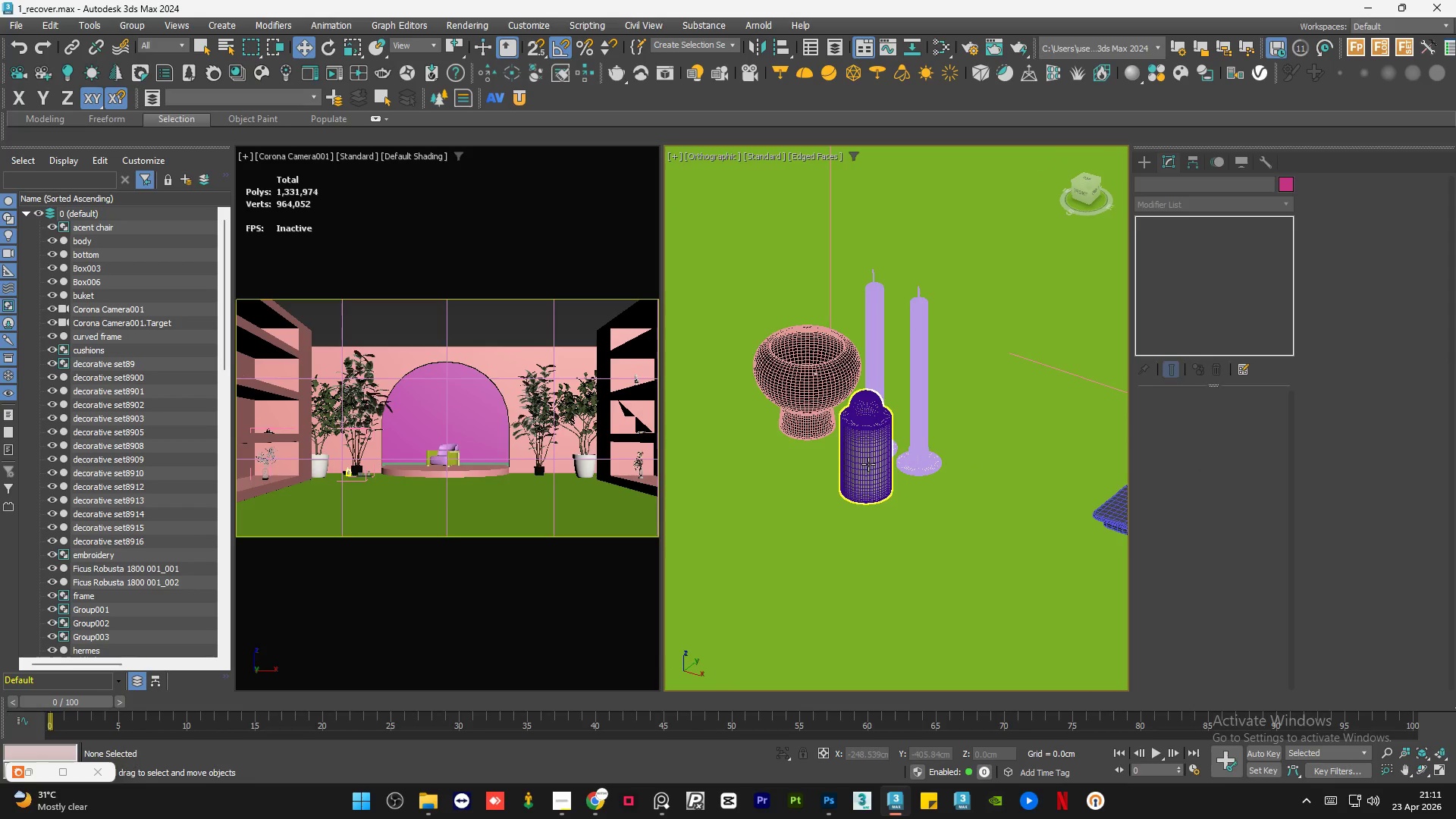 
left_click([868, 464])
 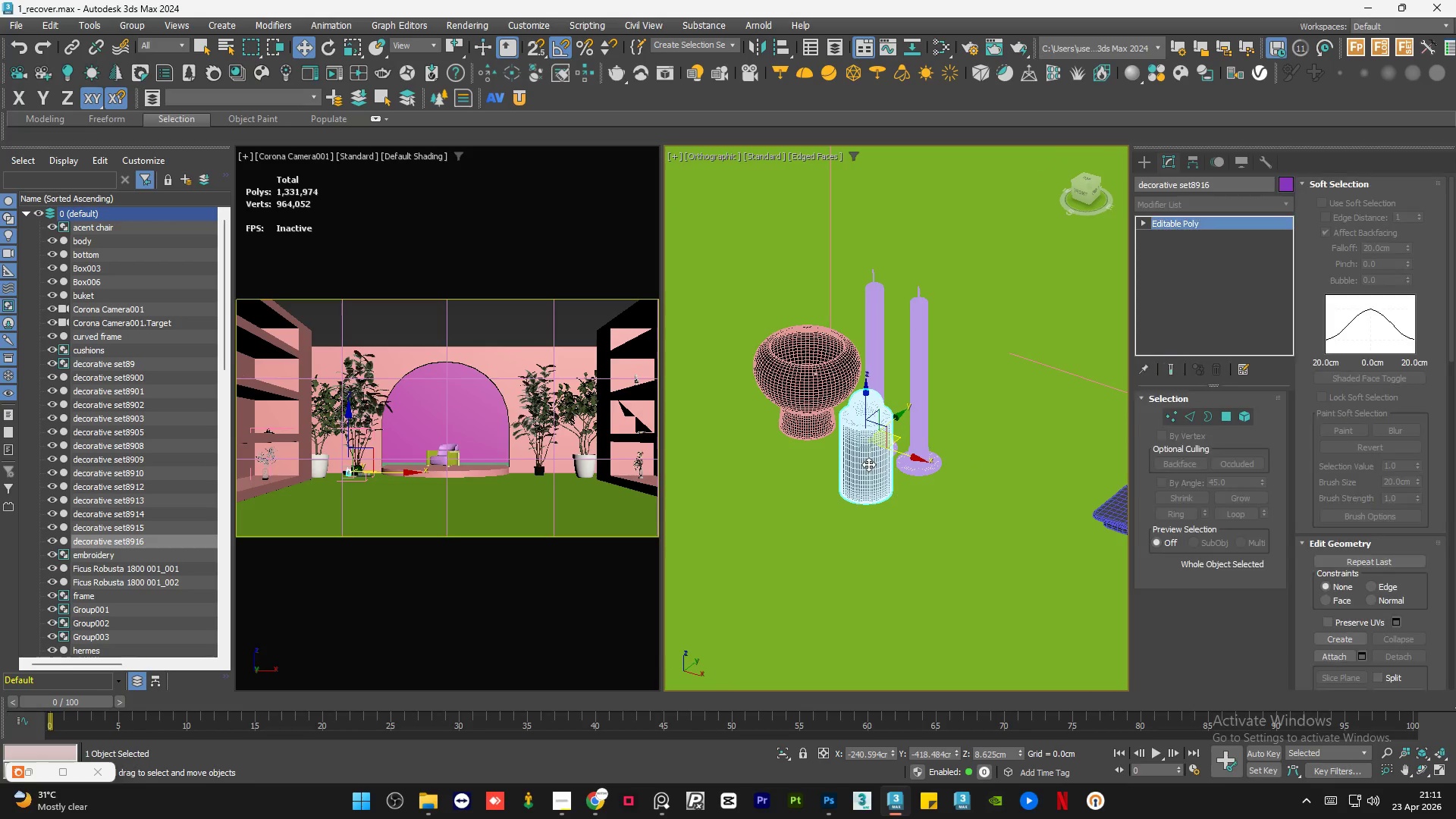 
key(Delete)
 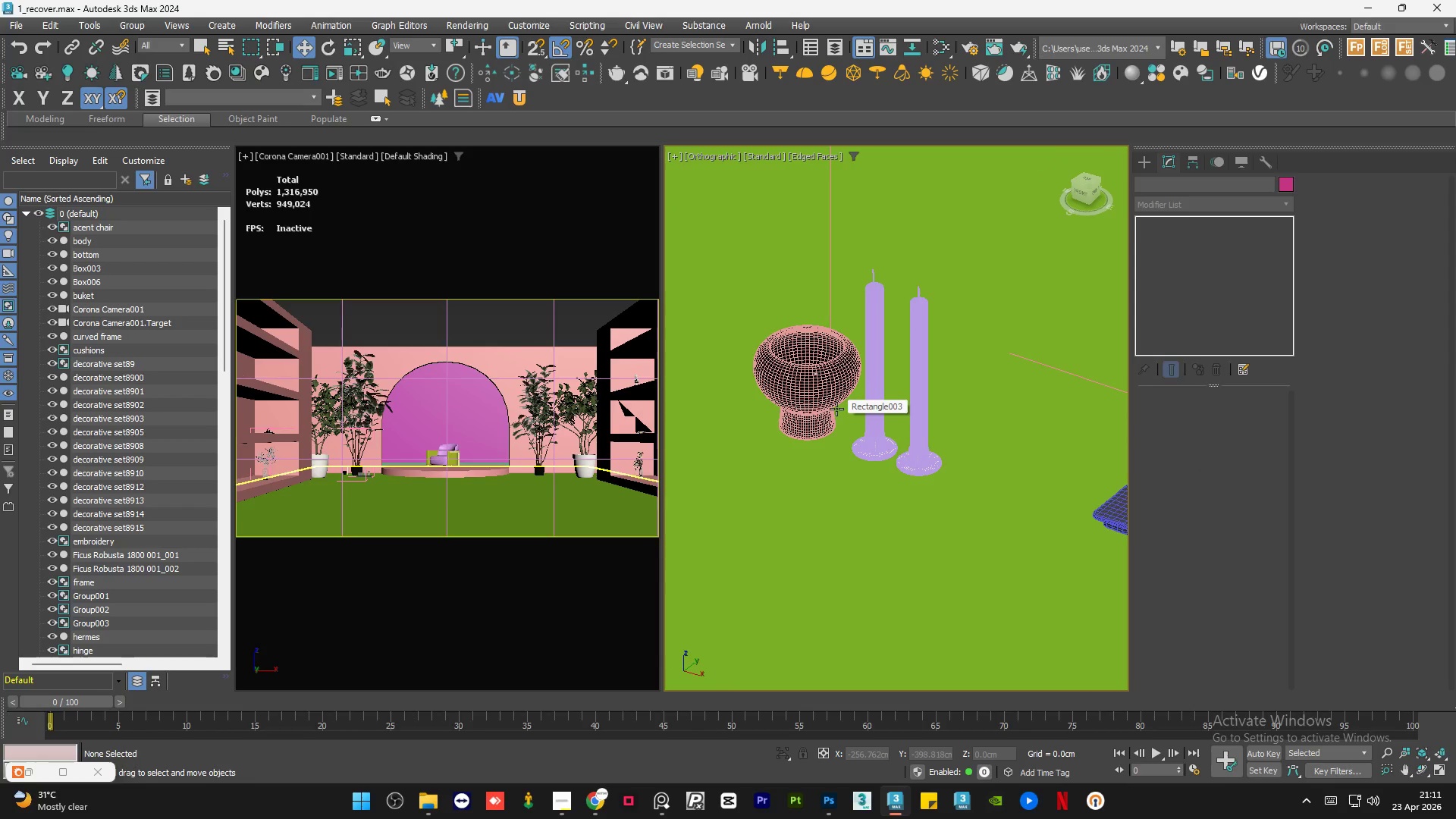 
key(Control+Z)
 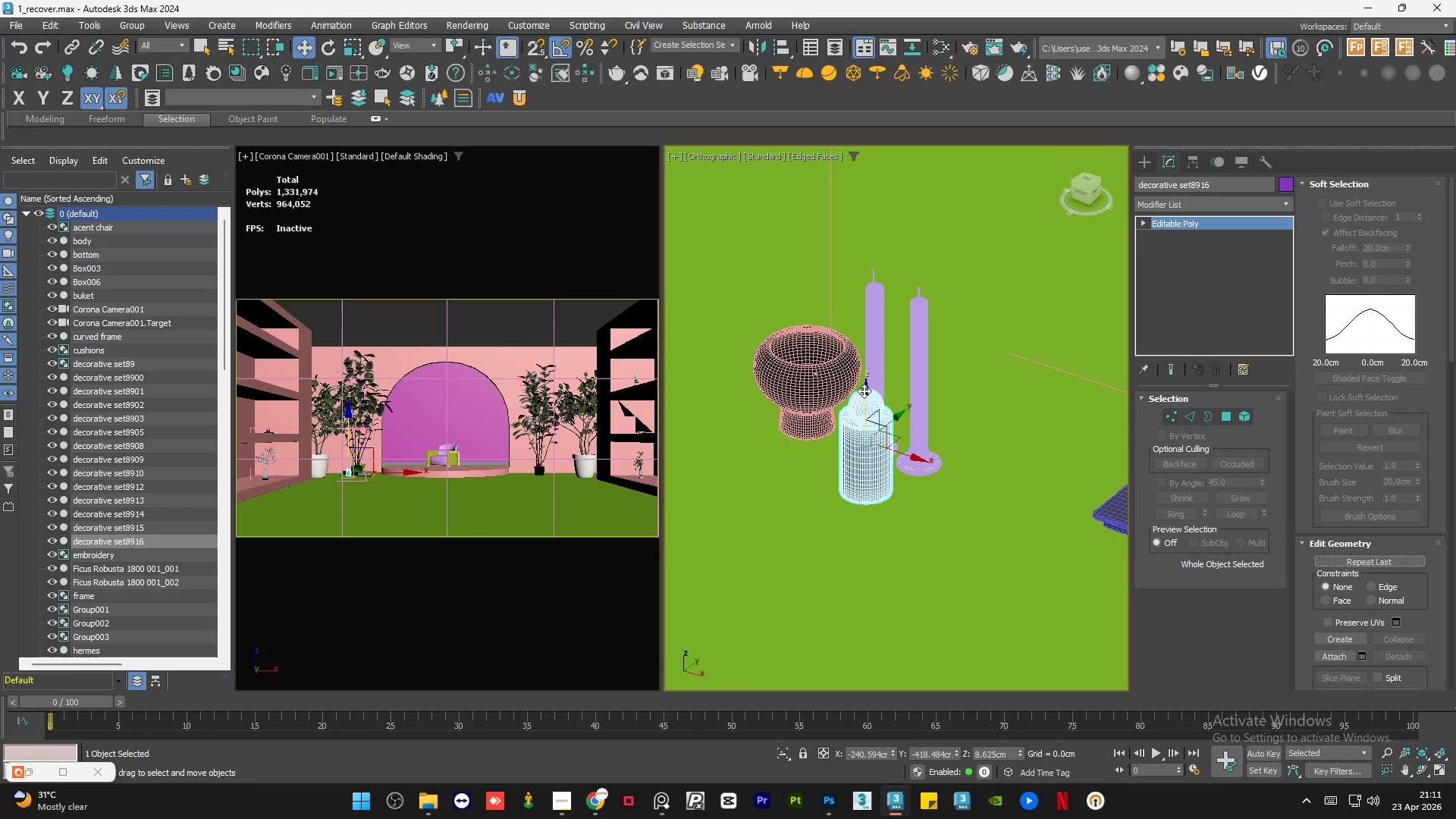 
left_click([870, 367])
 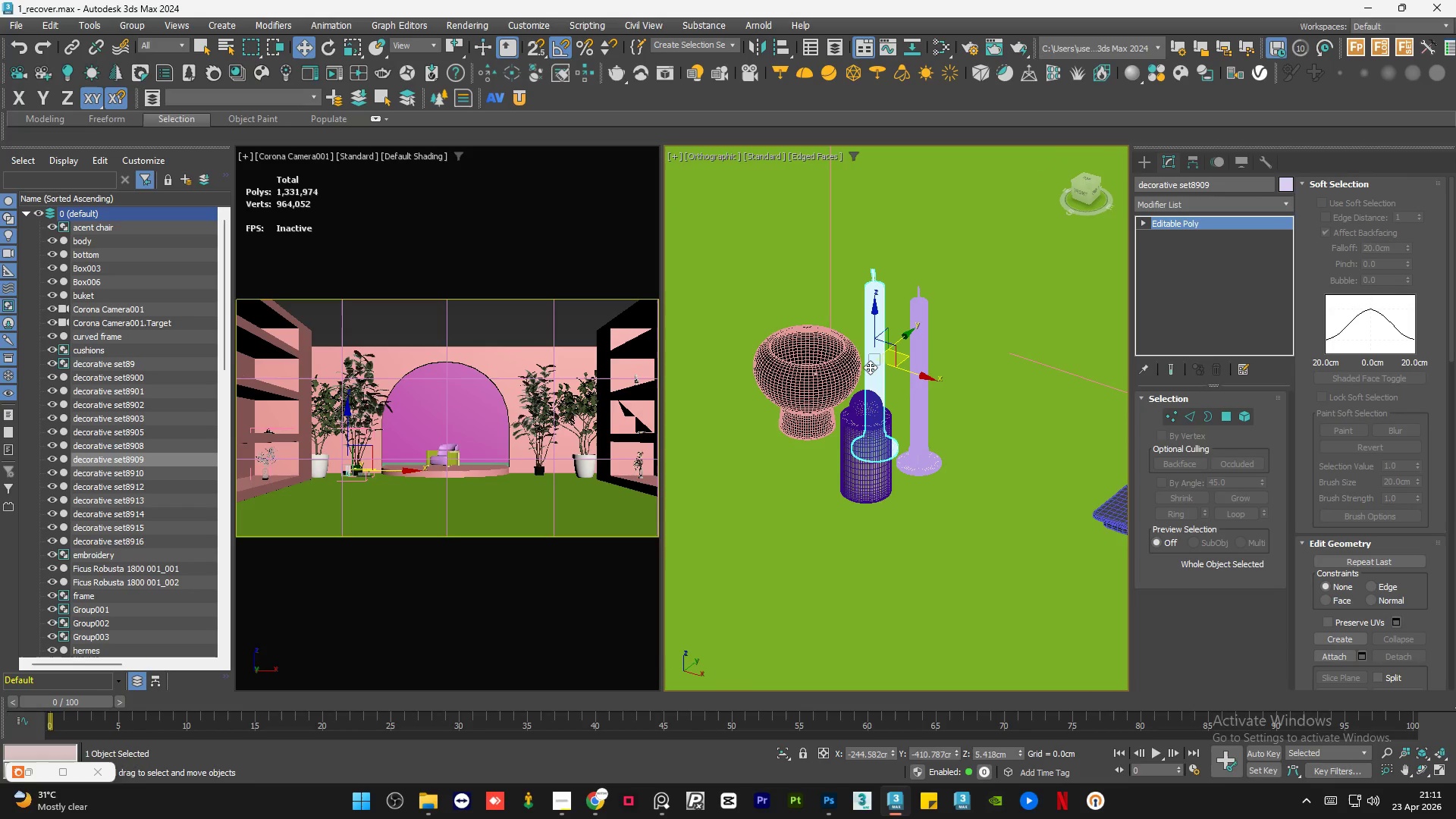 
key(Delete)
 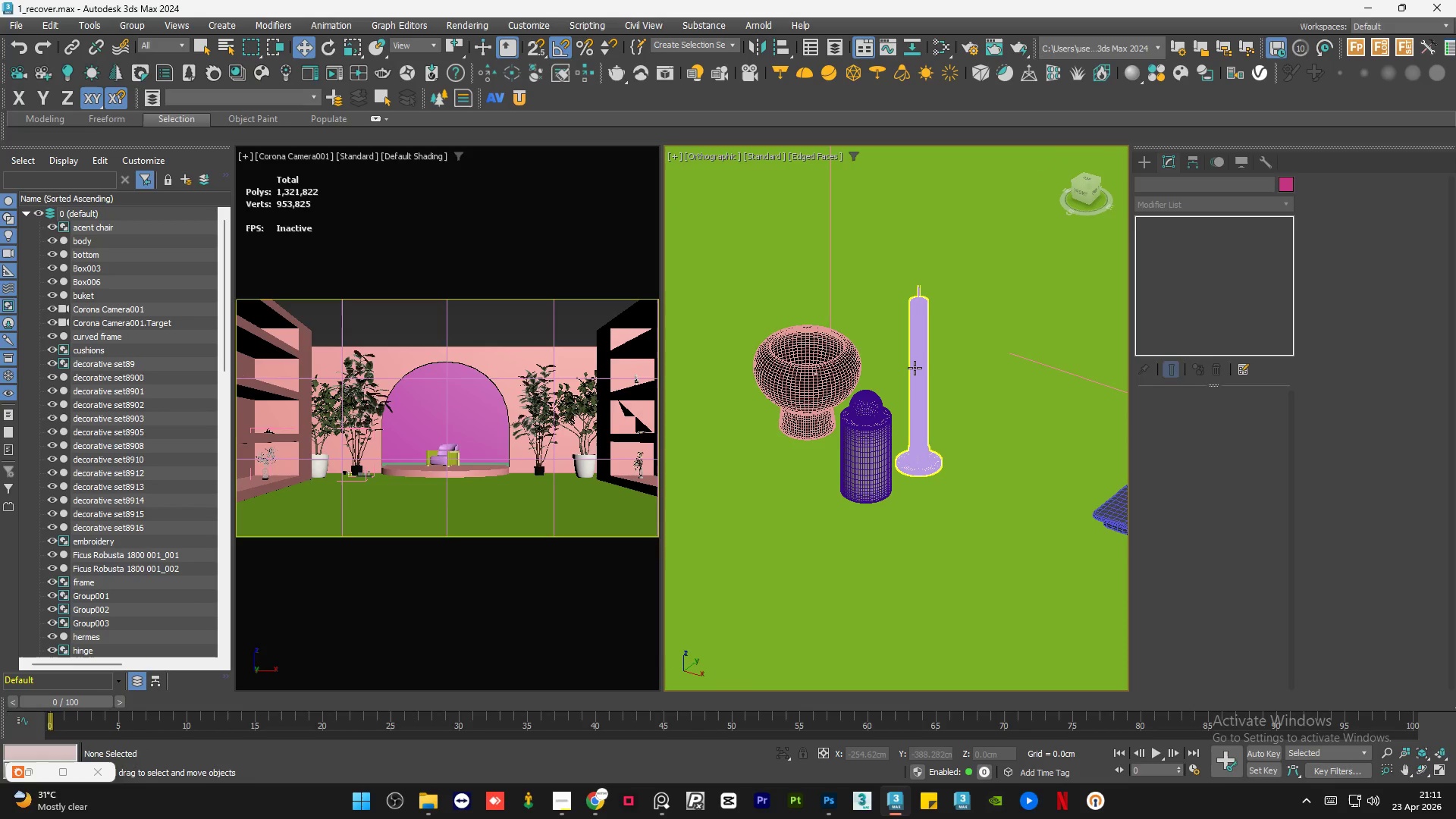 
left_click([915, 368])
 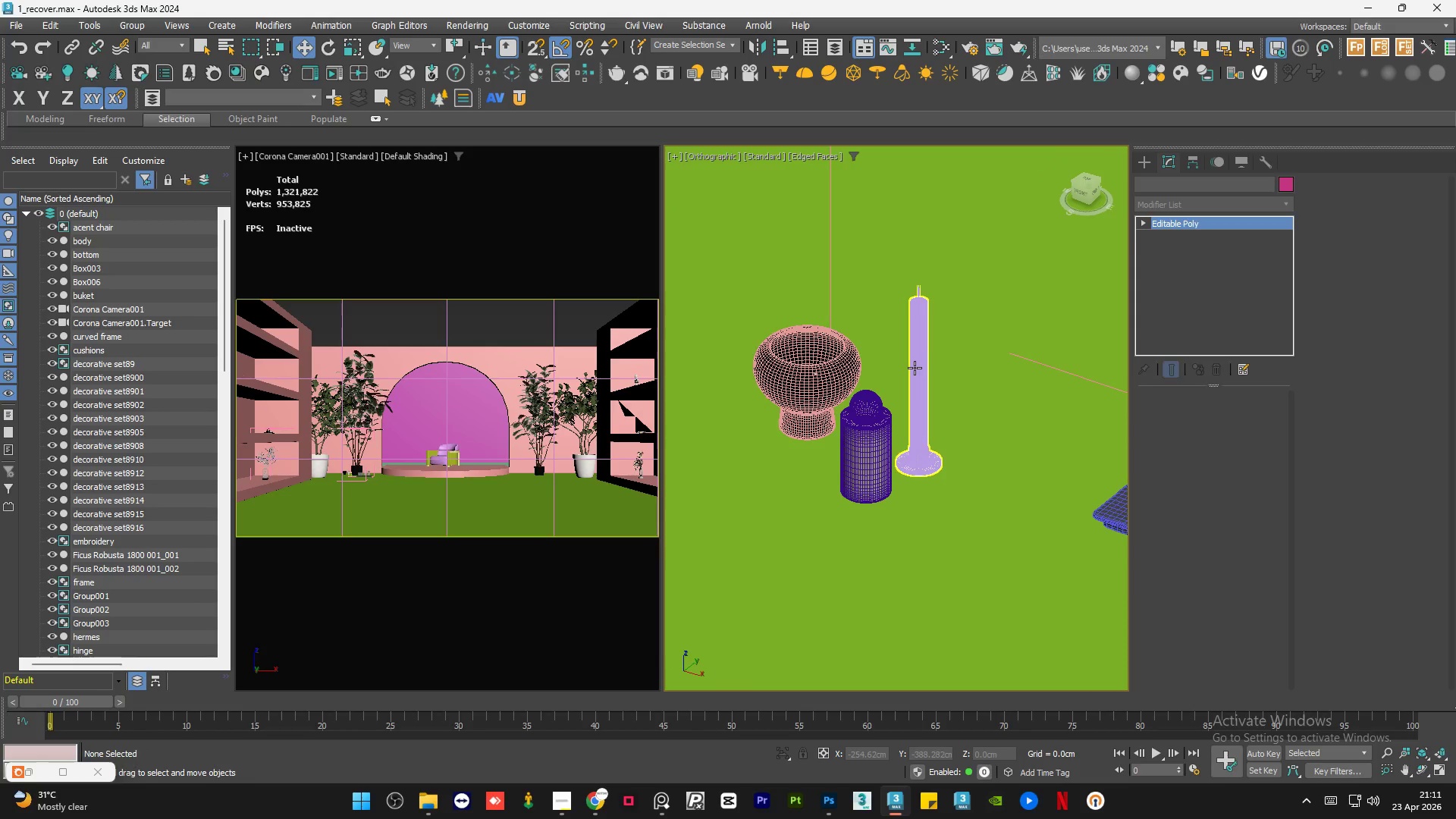 
key(Delete)
 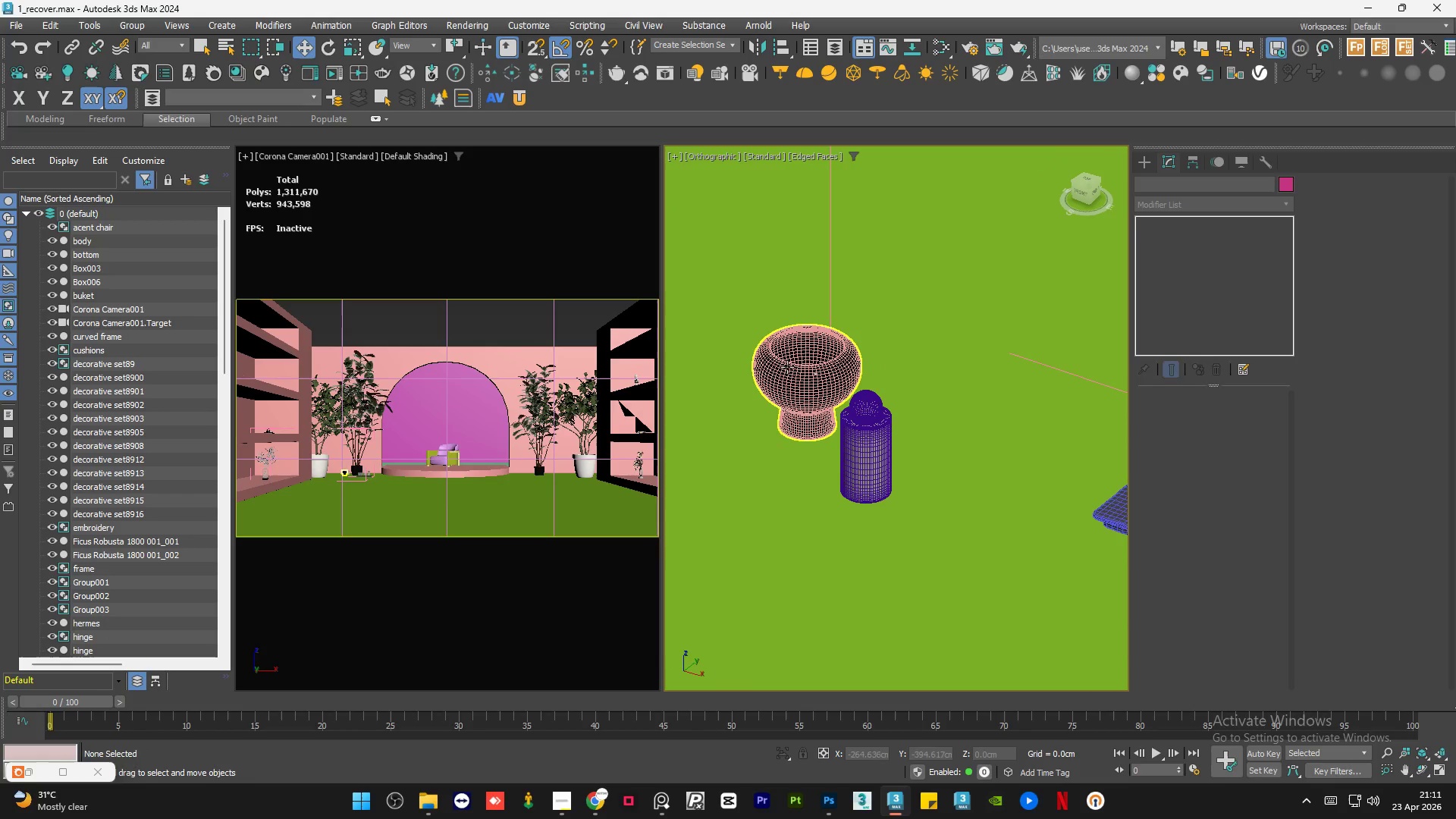 
left_click([786, 367])
 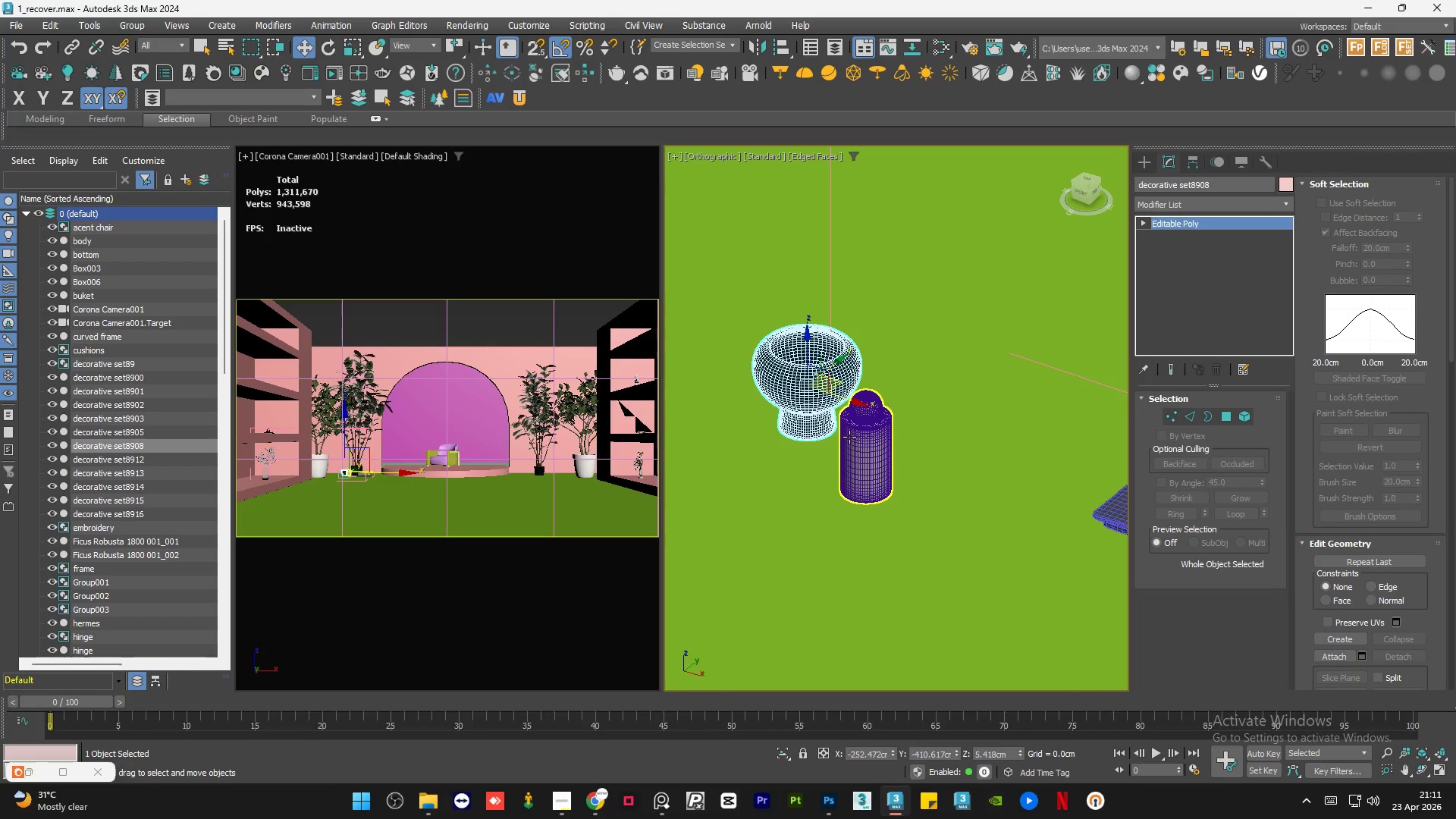 
hold_key(key=AltLeft, duration=1.44)
 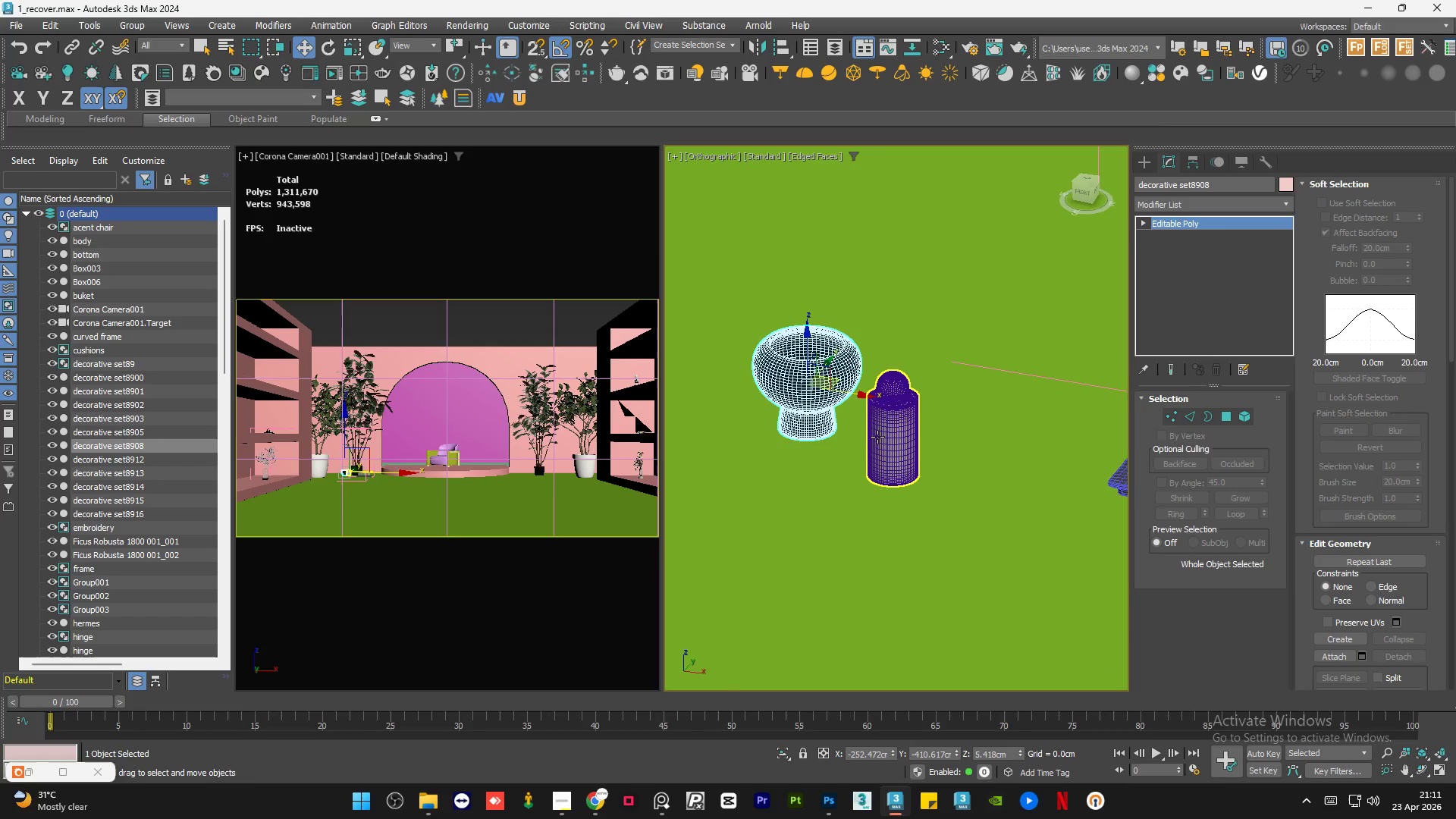 
hold_key(key=ControlLeft, duration=0.39)
left_click([880, 434])
 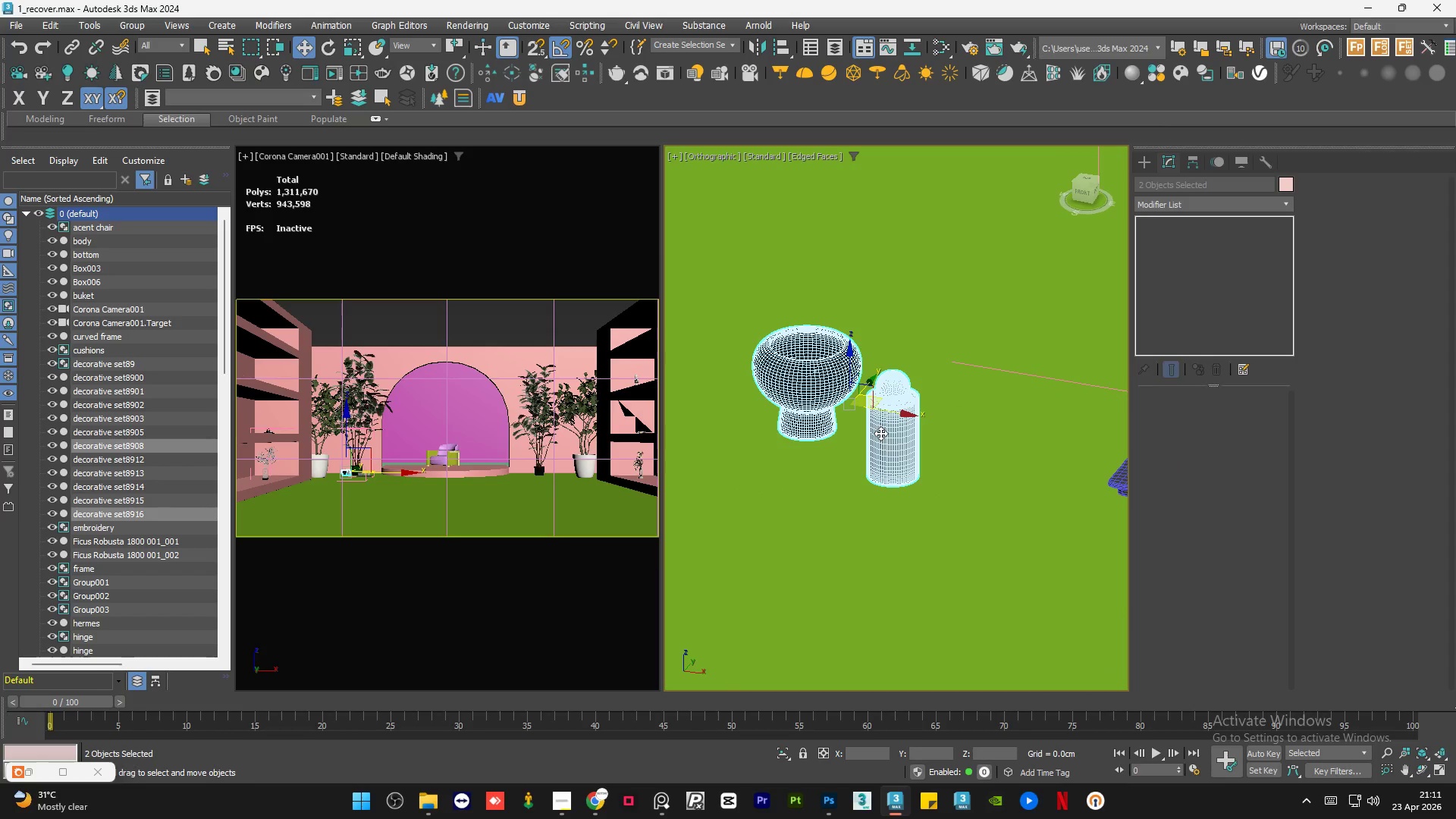 
hold_key(key=AltLeft, duration=0.73)
 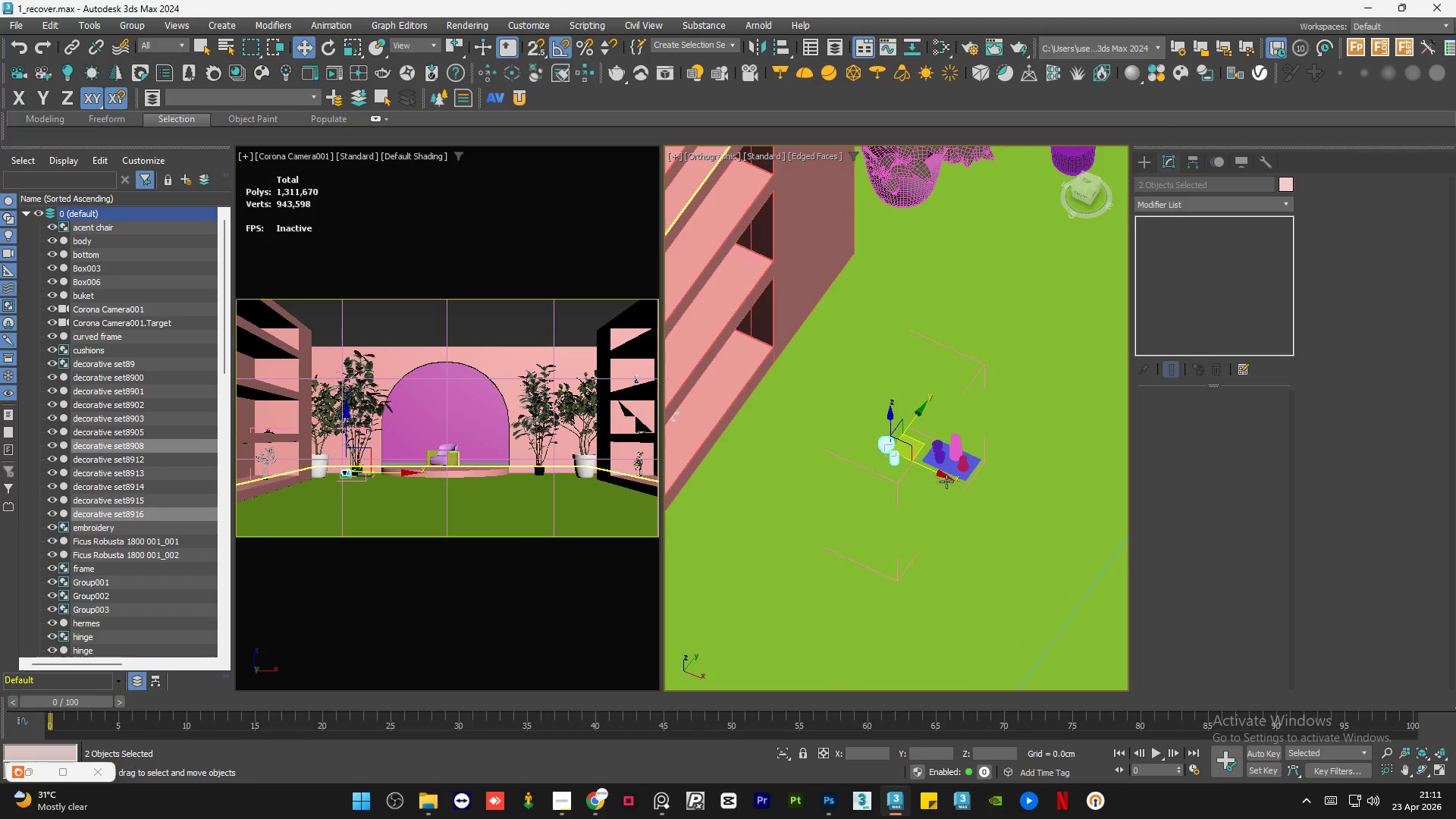 
scroll: coordinate [899, 463], scroll_direction: down, amount: 6.0
 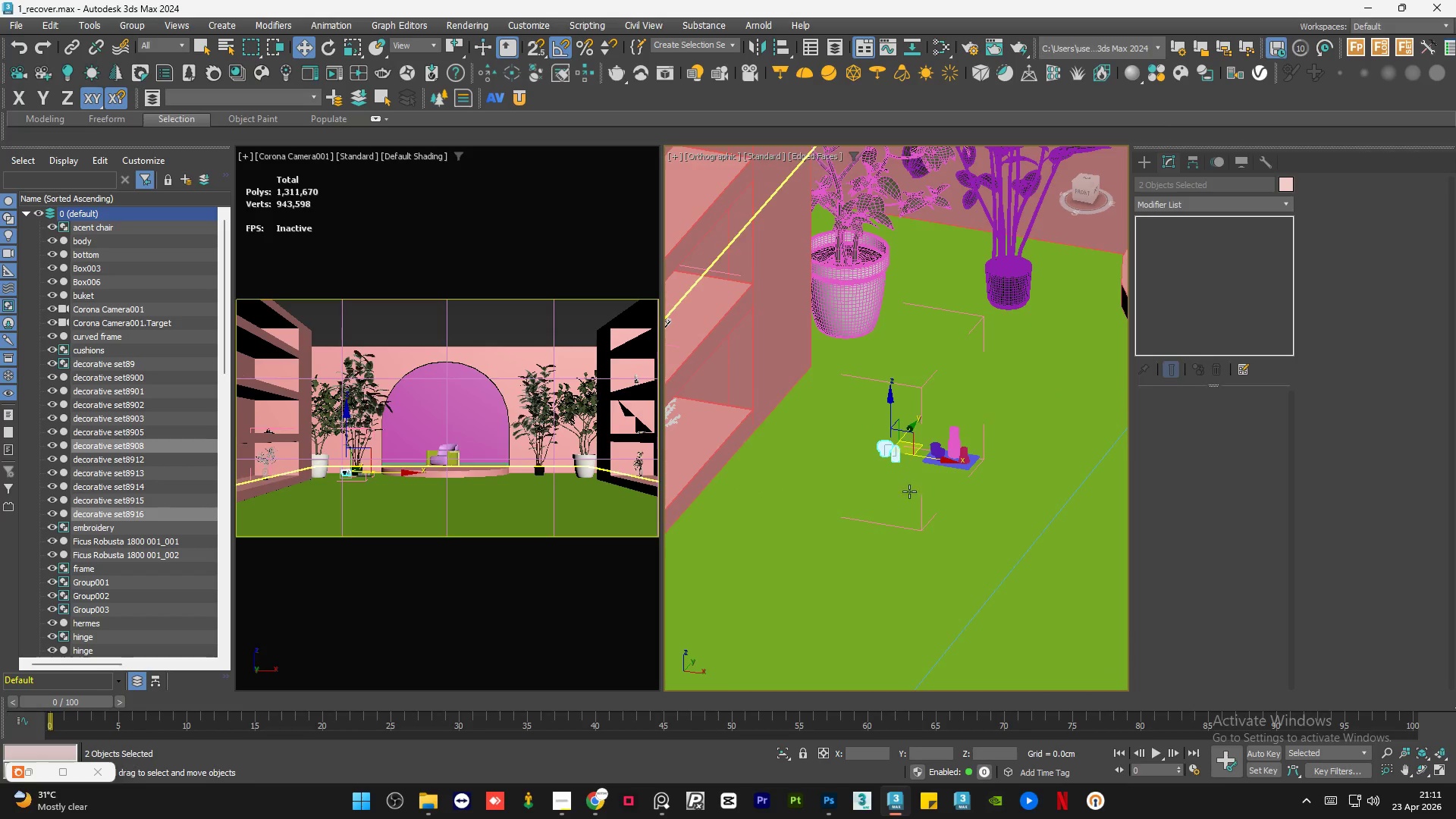 
hold_key(key=AltLeft, duration=0.73)
 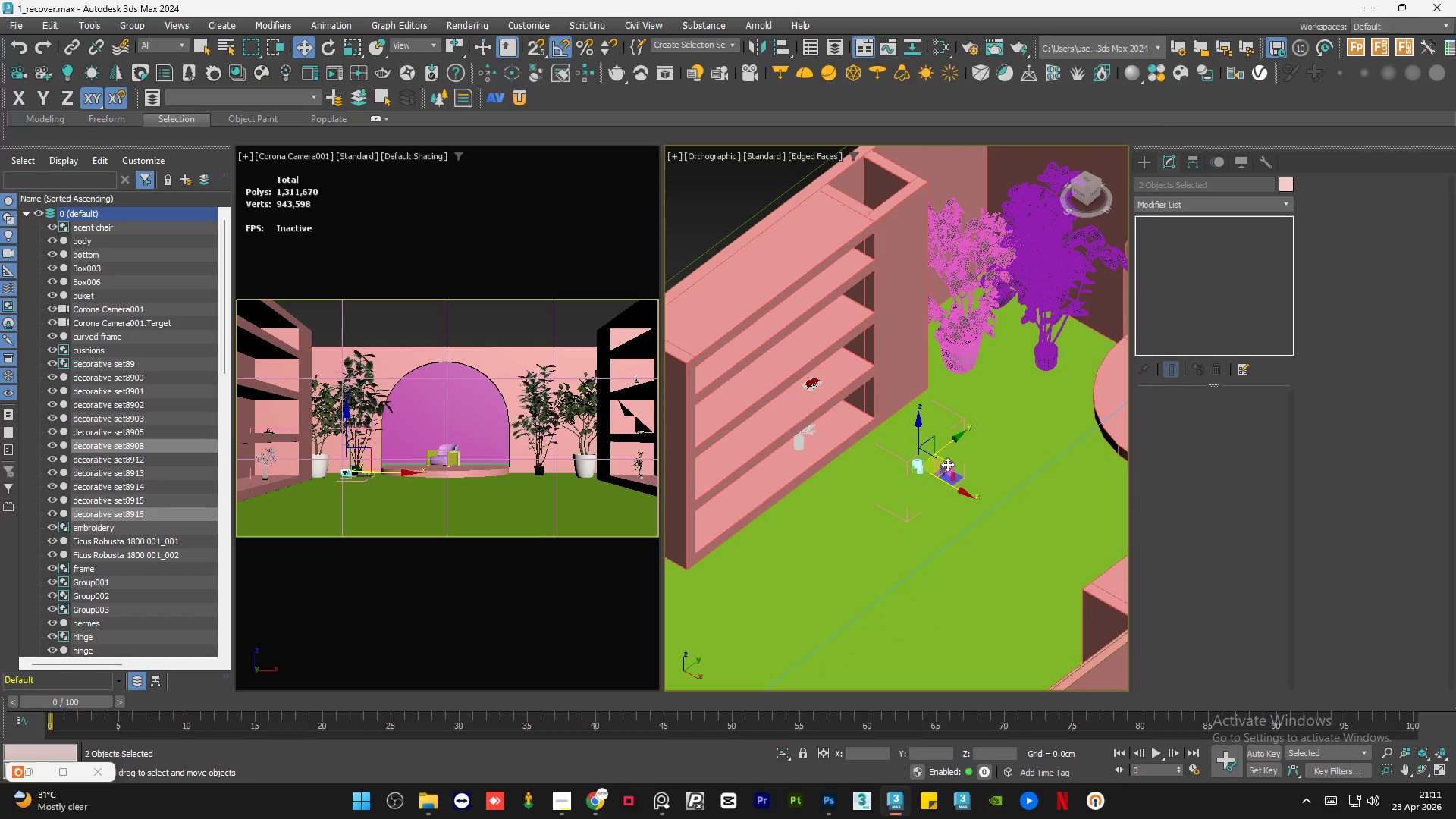 
scroll: coordinate [946, 482], scroll_direction: down, amount: 2.0
 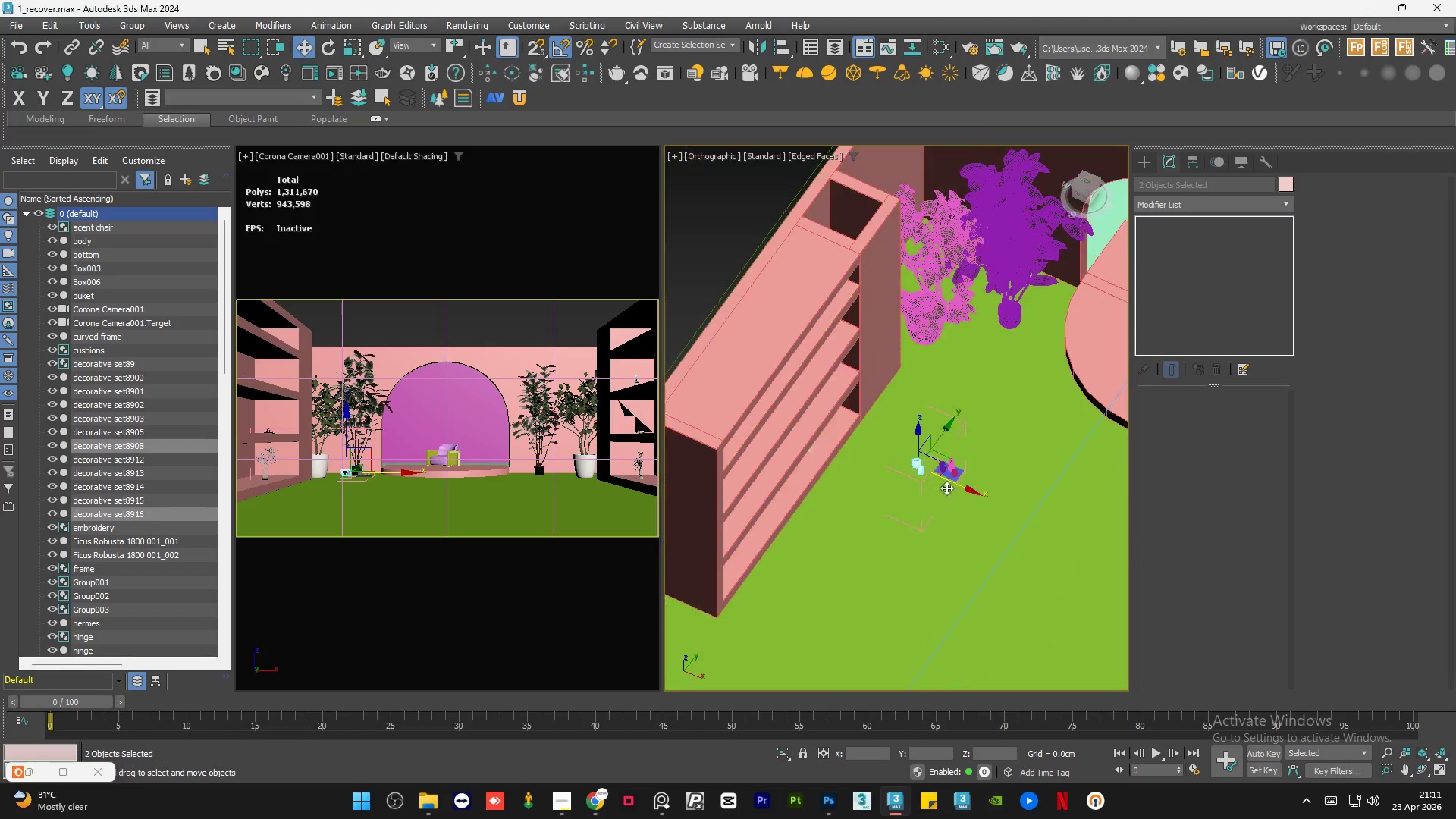 
left_click_drag(start_coordinate=[947, 464], to_coordinate=[843, 387])
 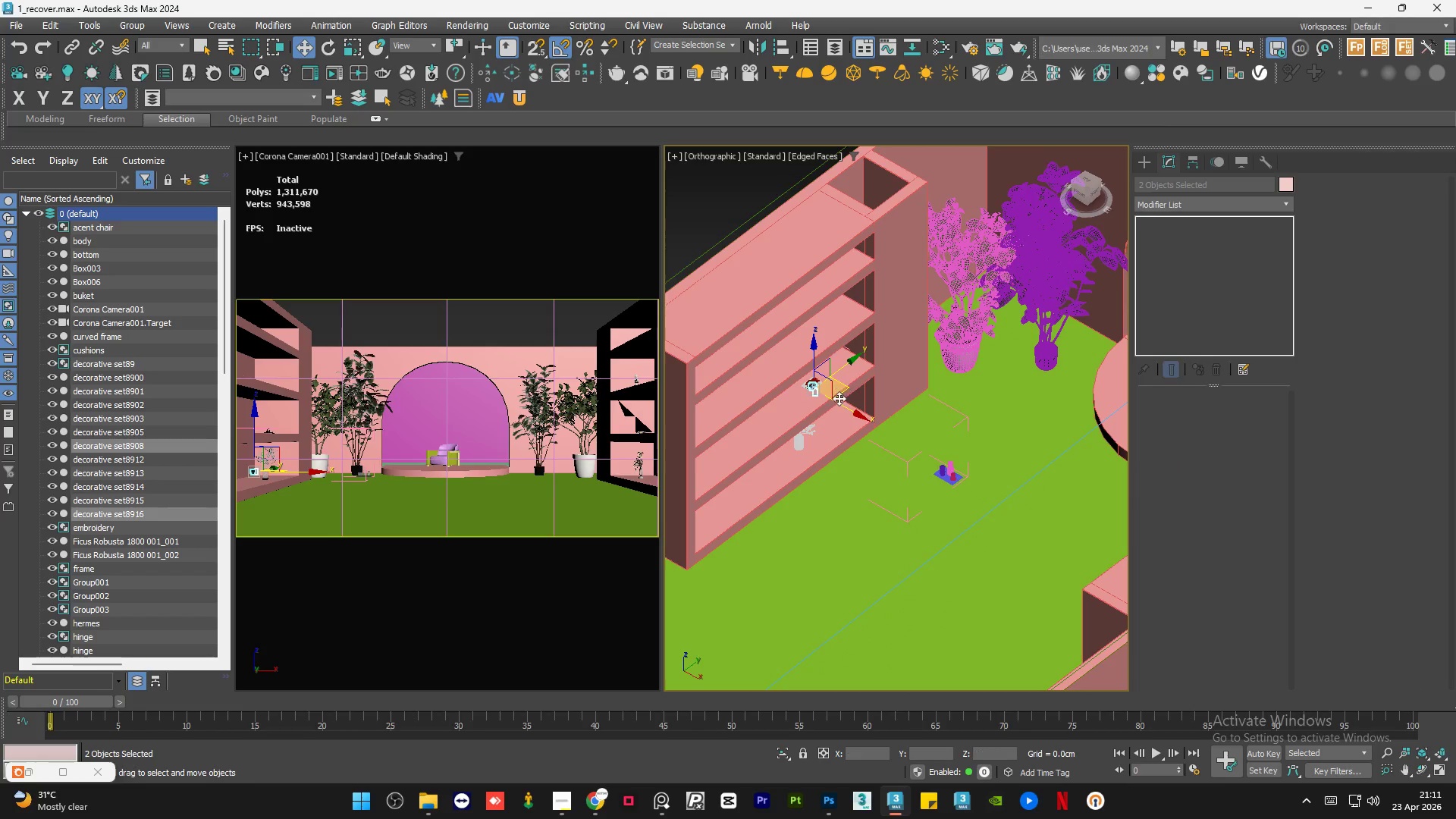 
hold_key(key=AltLeft, duration=0.66)
 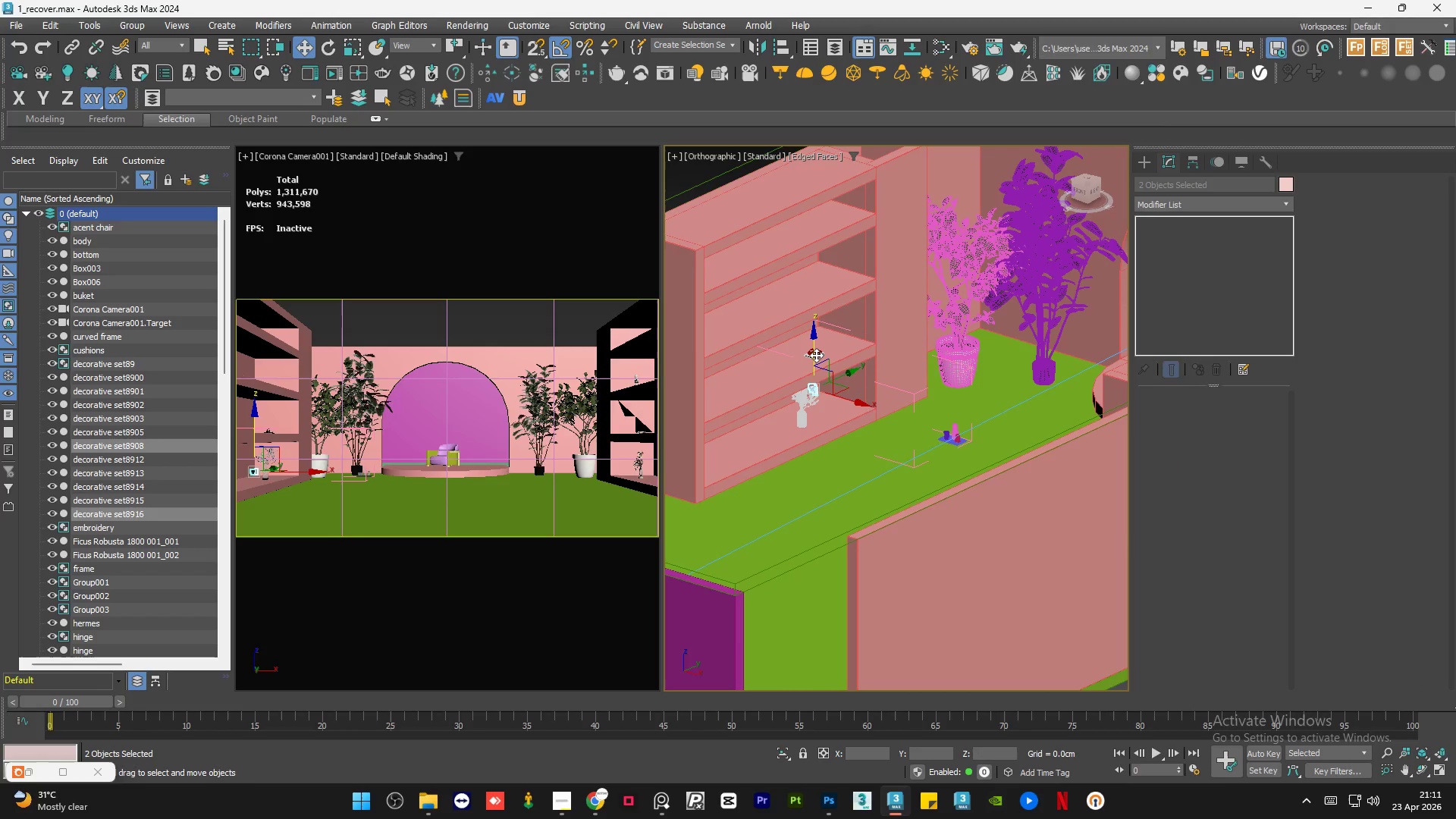 
left_click_drag(start_coordinate=[816, 354], to_coordinate=[826, 230])
 